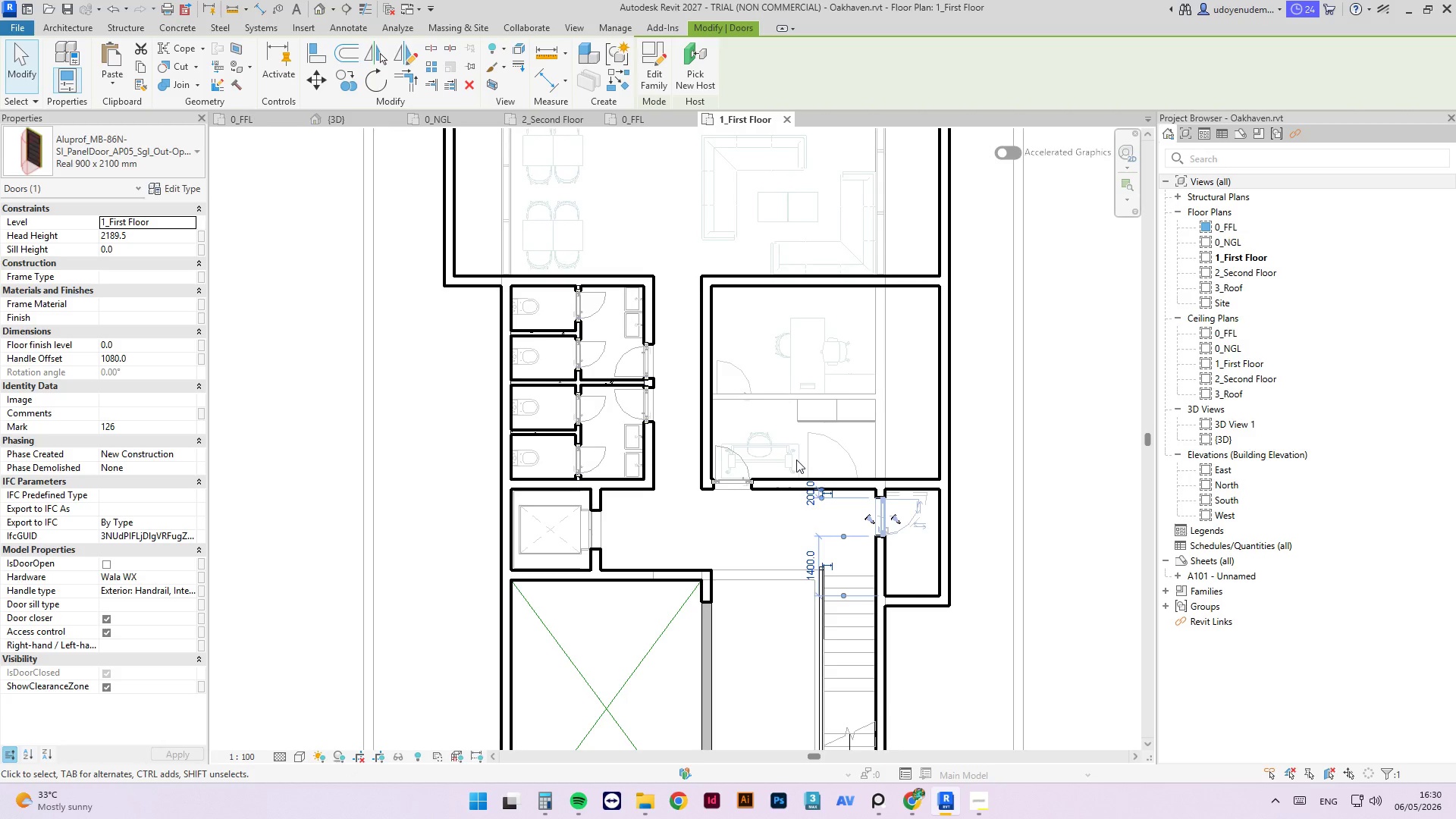 
key(ArrowUp)
 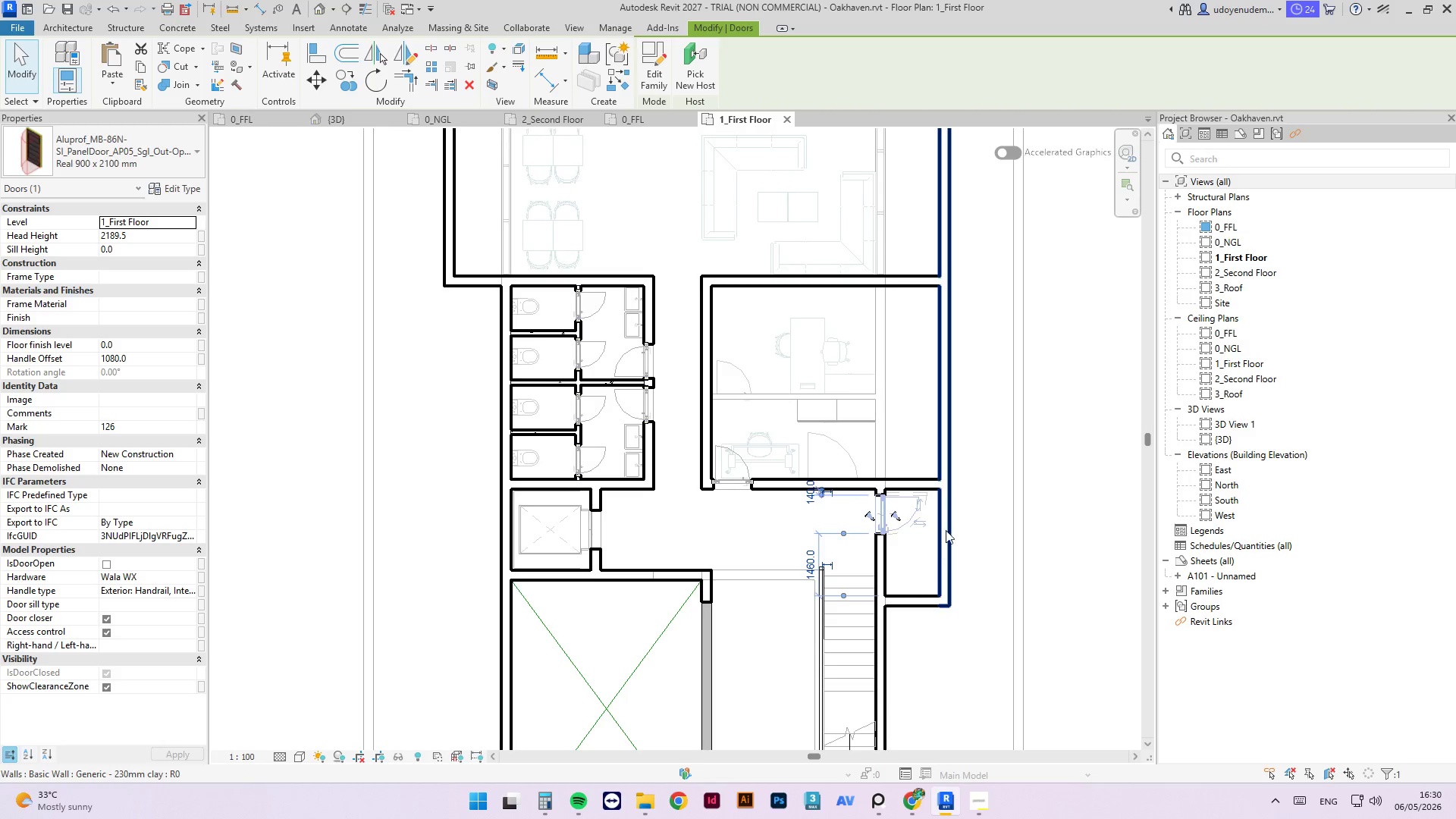 
left_click([985, 511])
 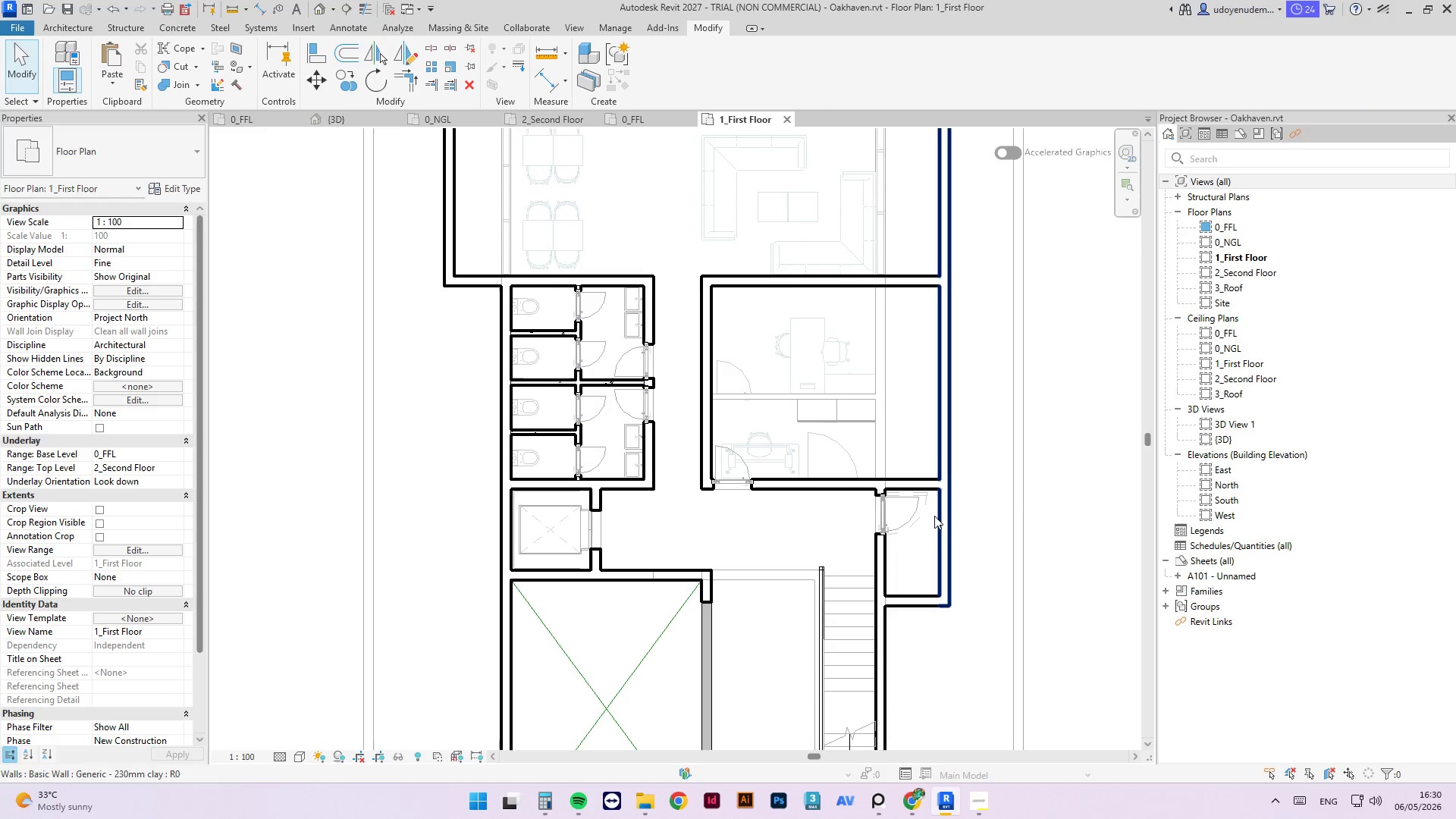 
left_click([910, 498])
 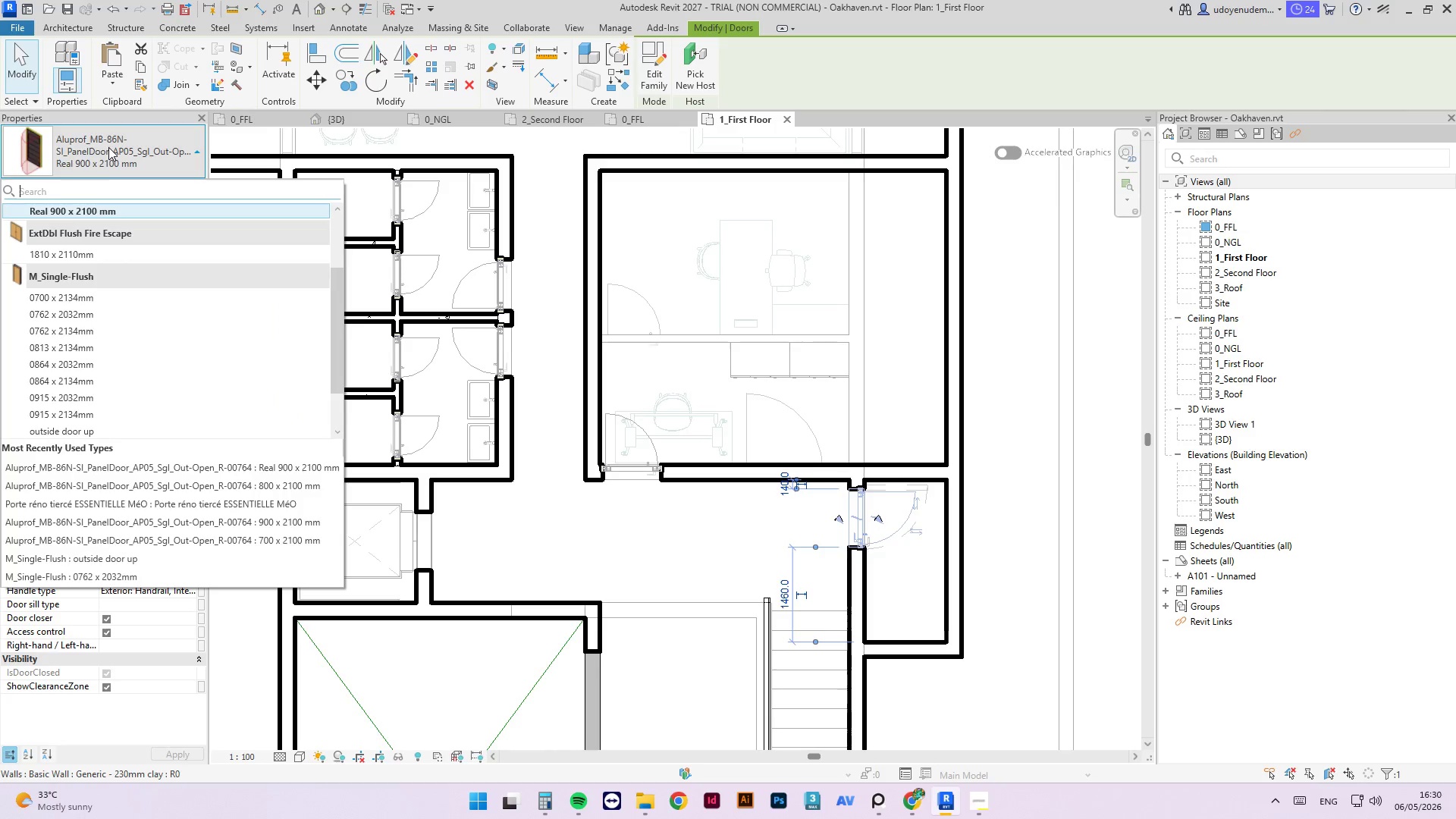 
scroll: coordinate [156, 279], scroll_direction: up, amount: 4.0
 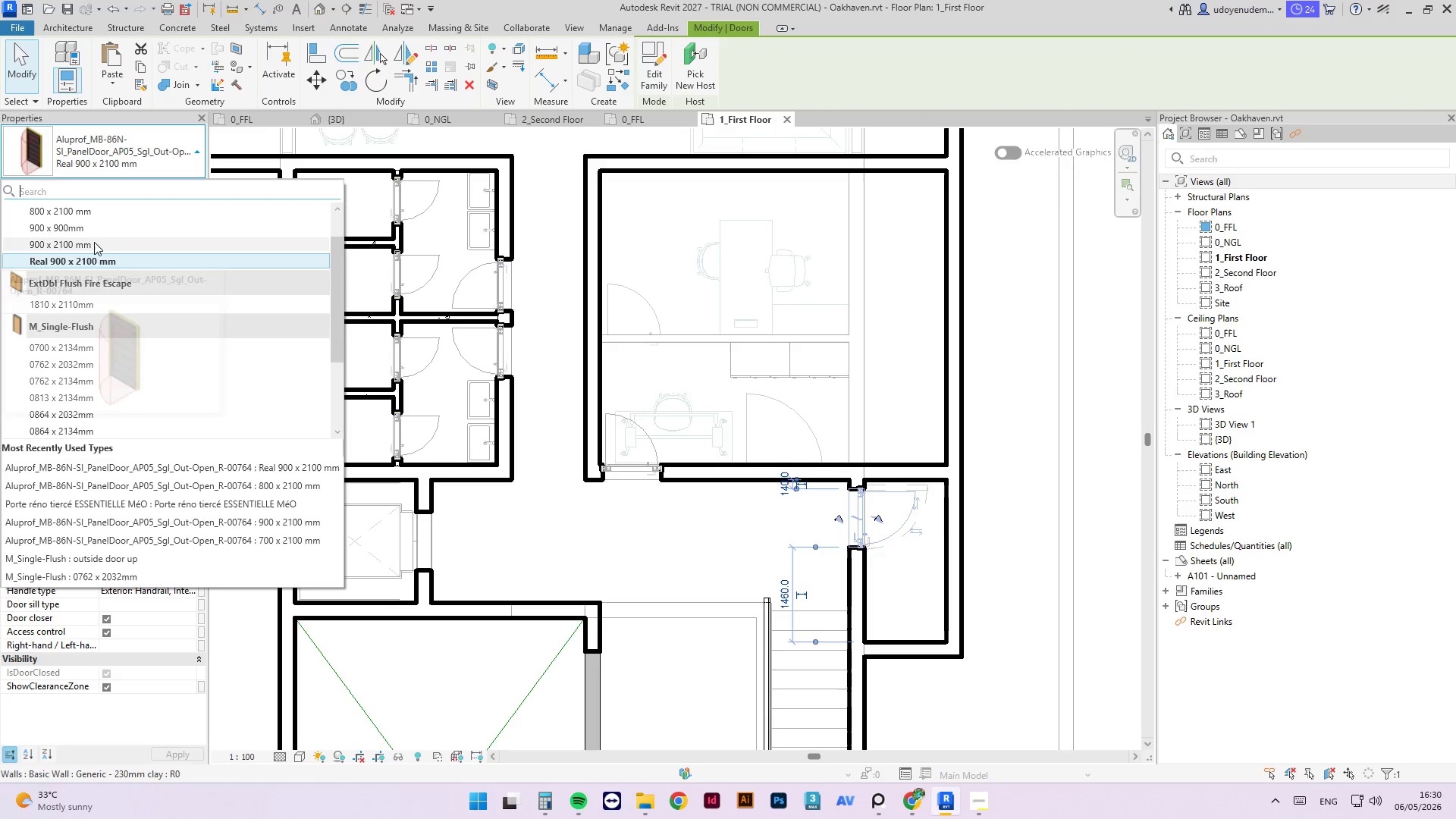 
left_click([89, 242])
 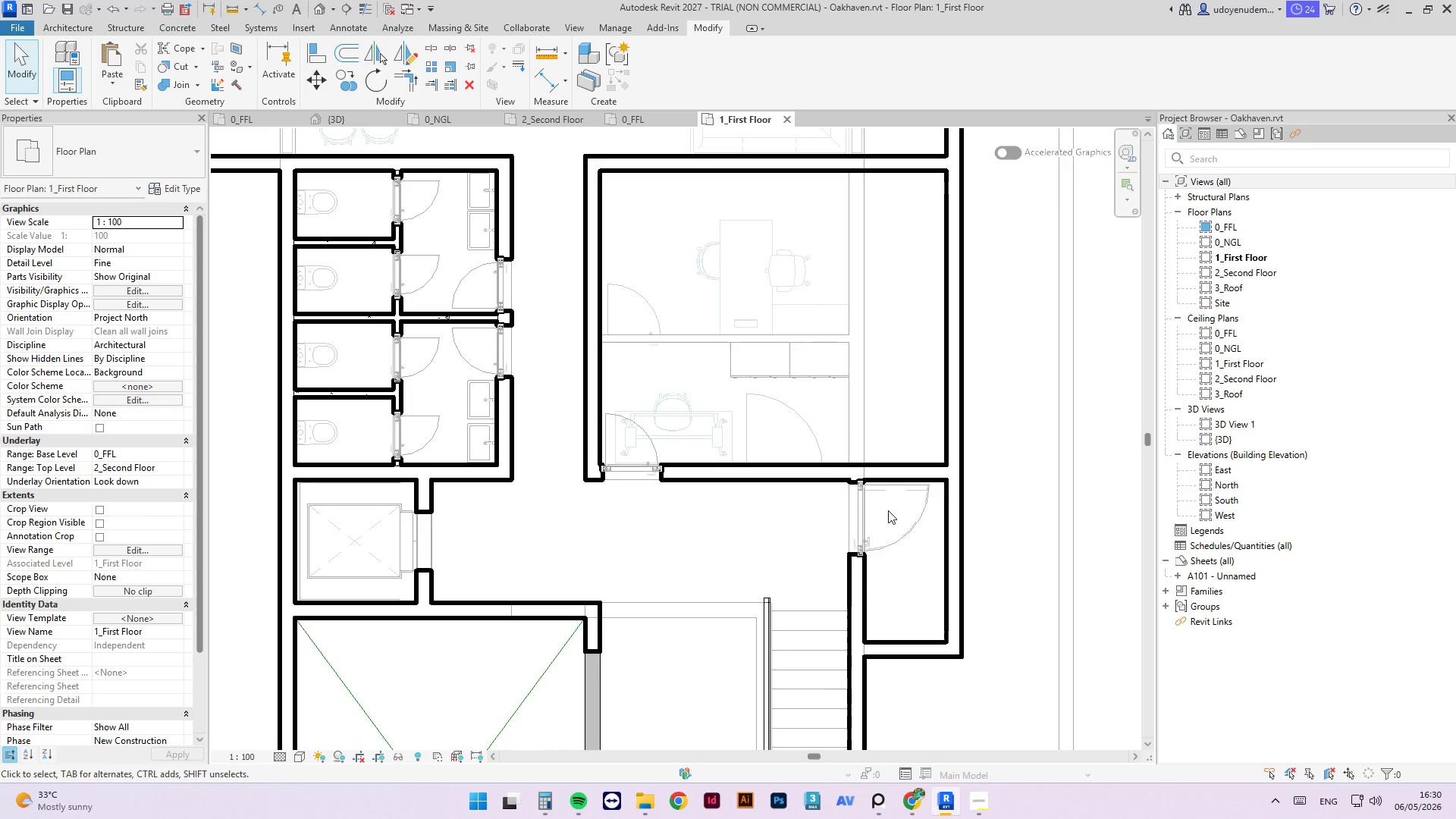 
double_click([858, 534])
 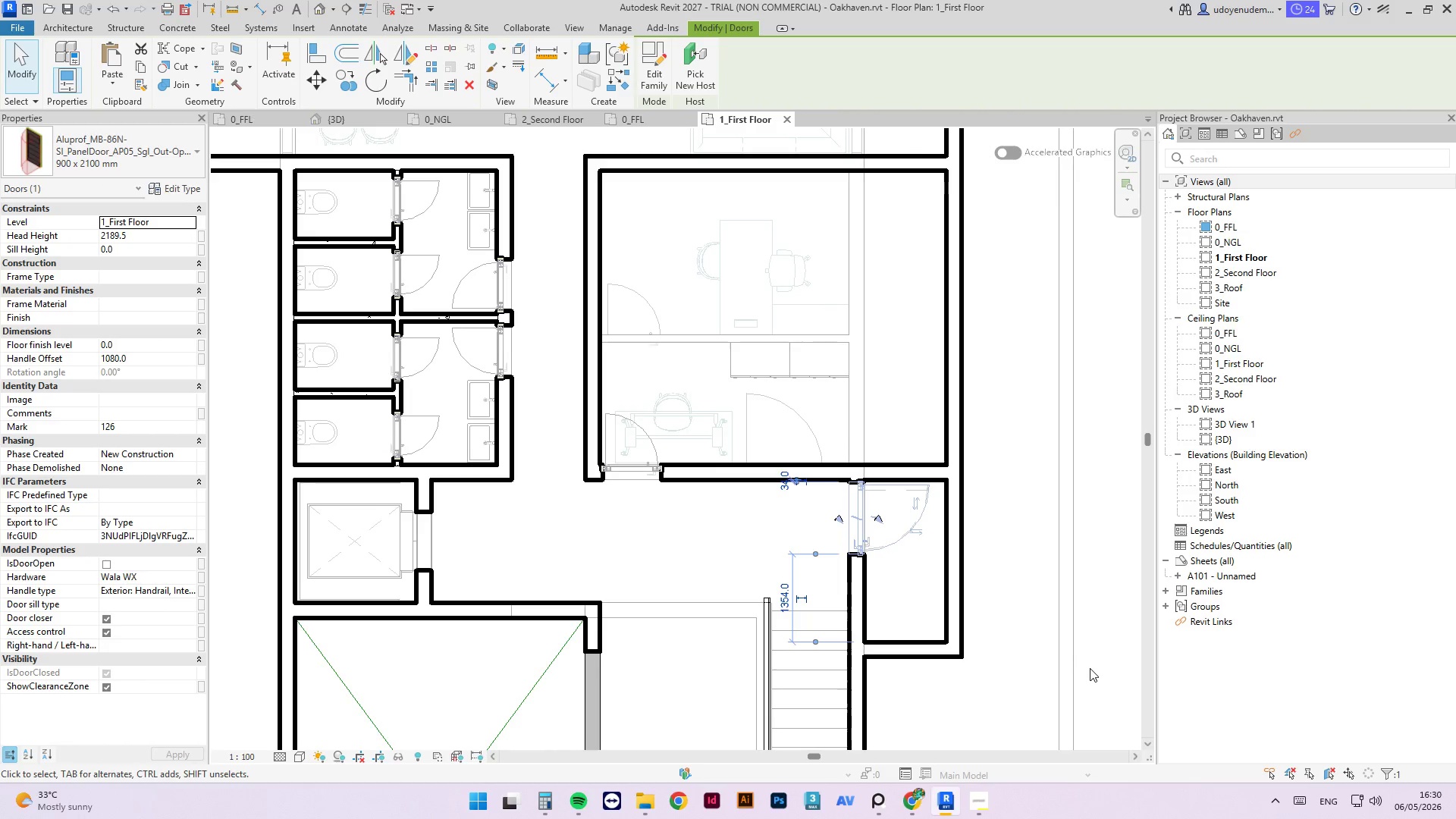 
key(ArrowDown)
 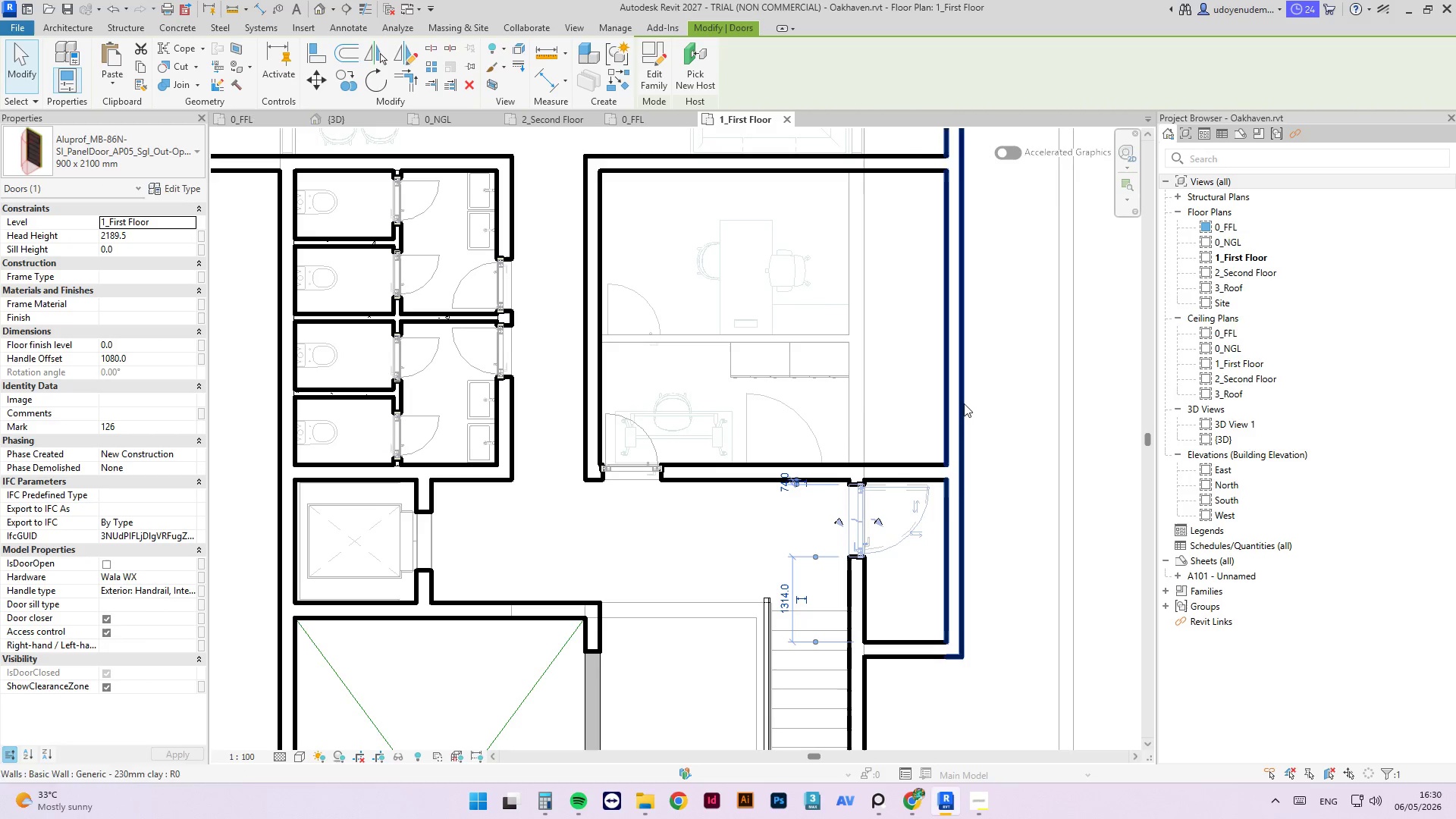 
left_click([1003, 421])
 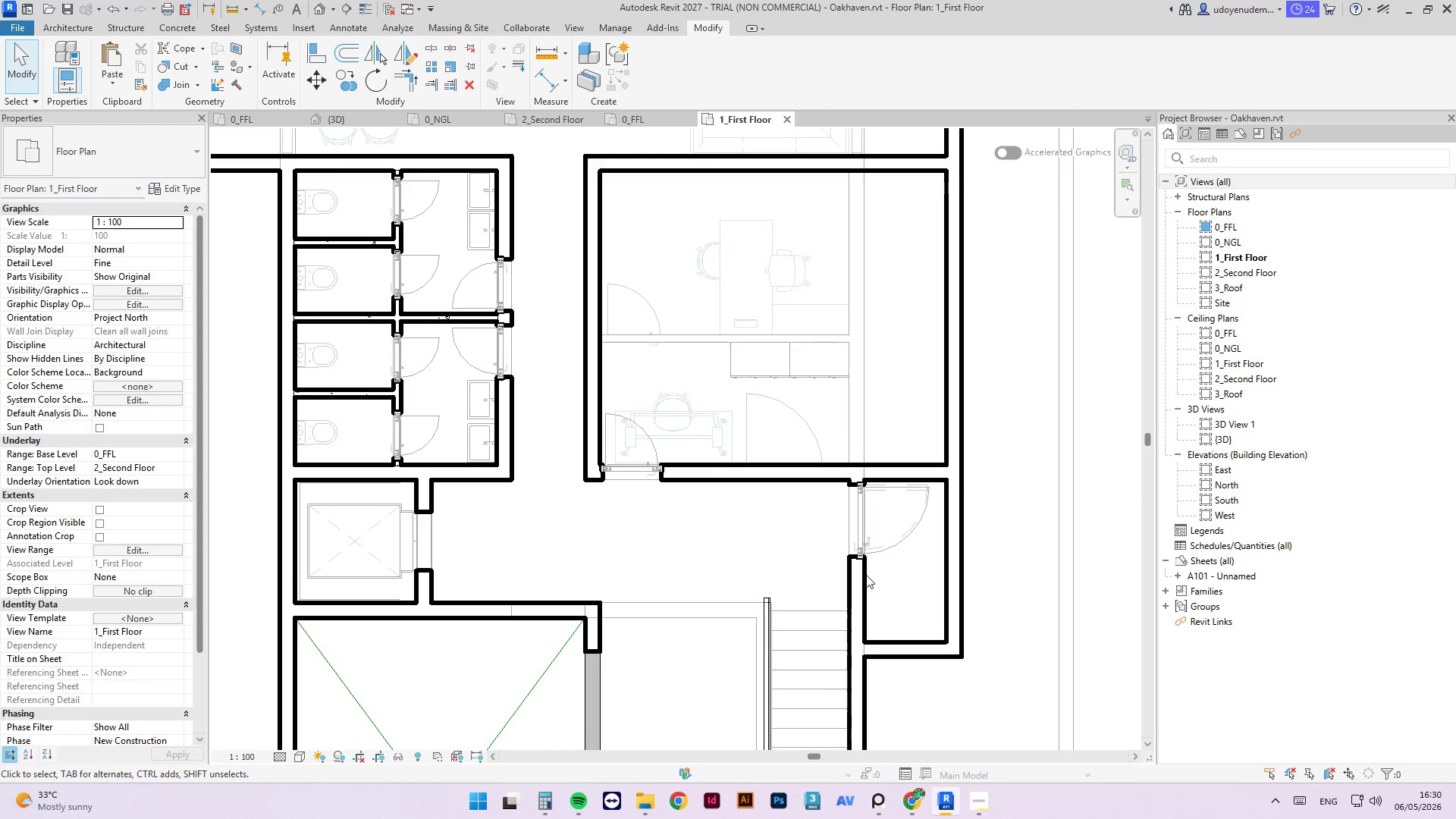 
left_click([640, 466])
 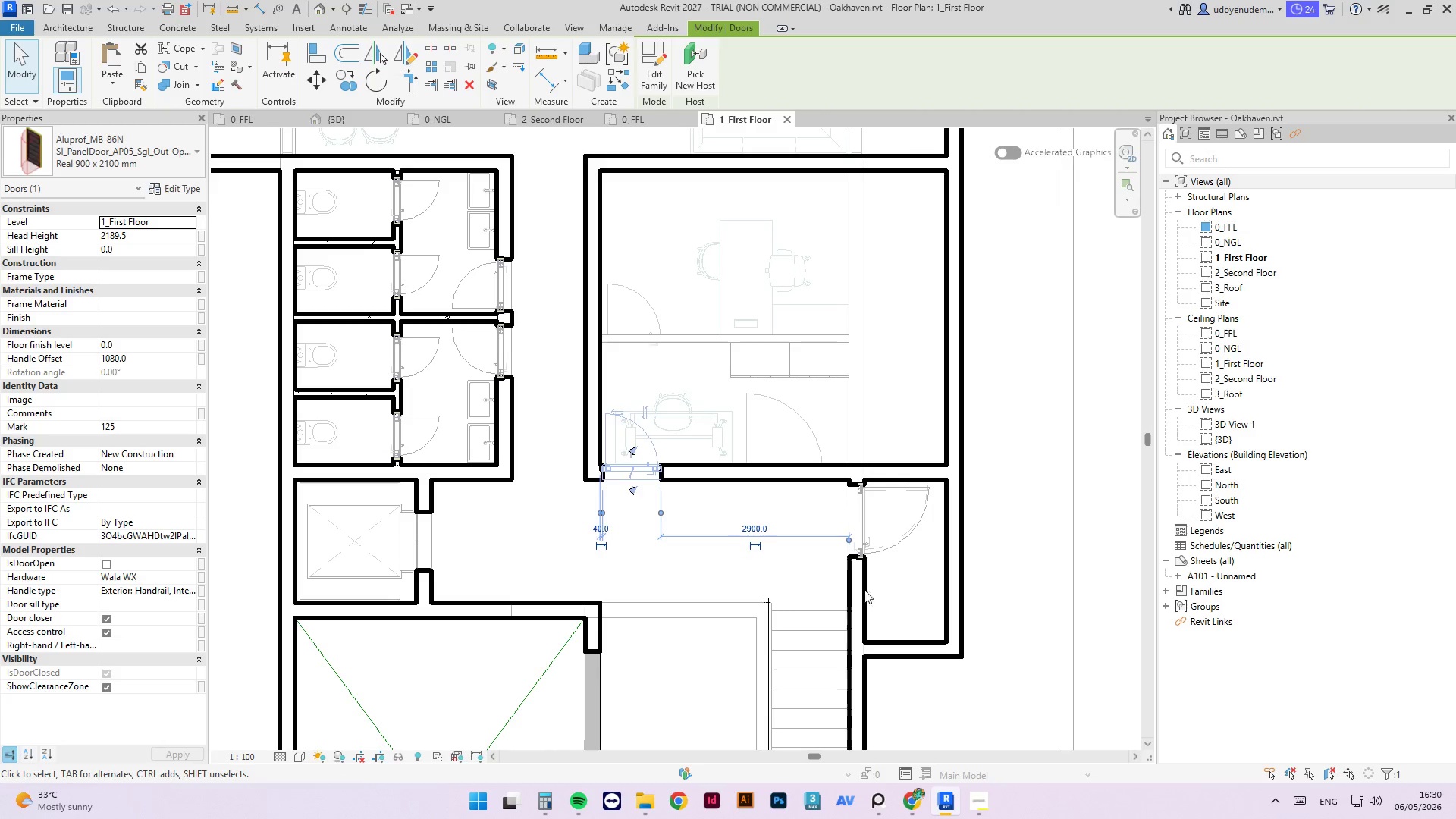 
type(ma)
 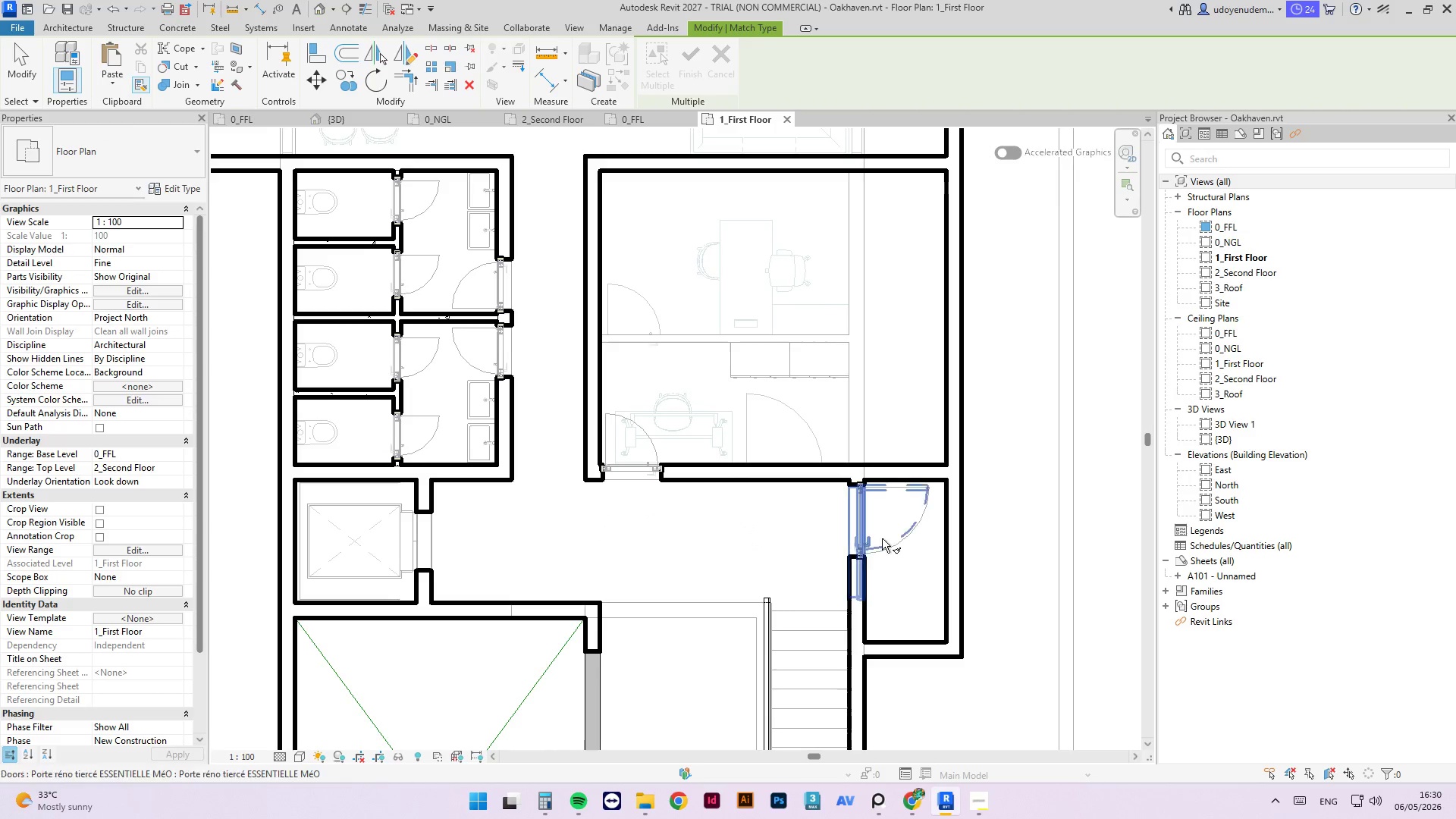 
left_click([884, 541])
 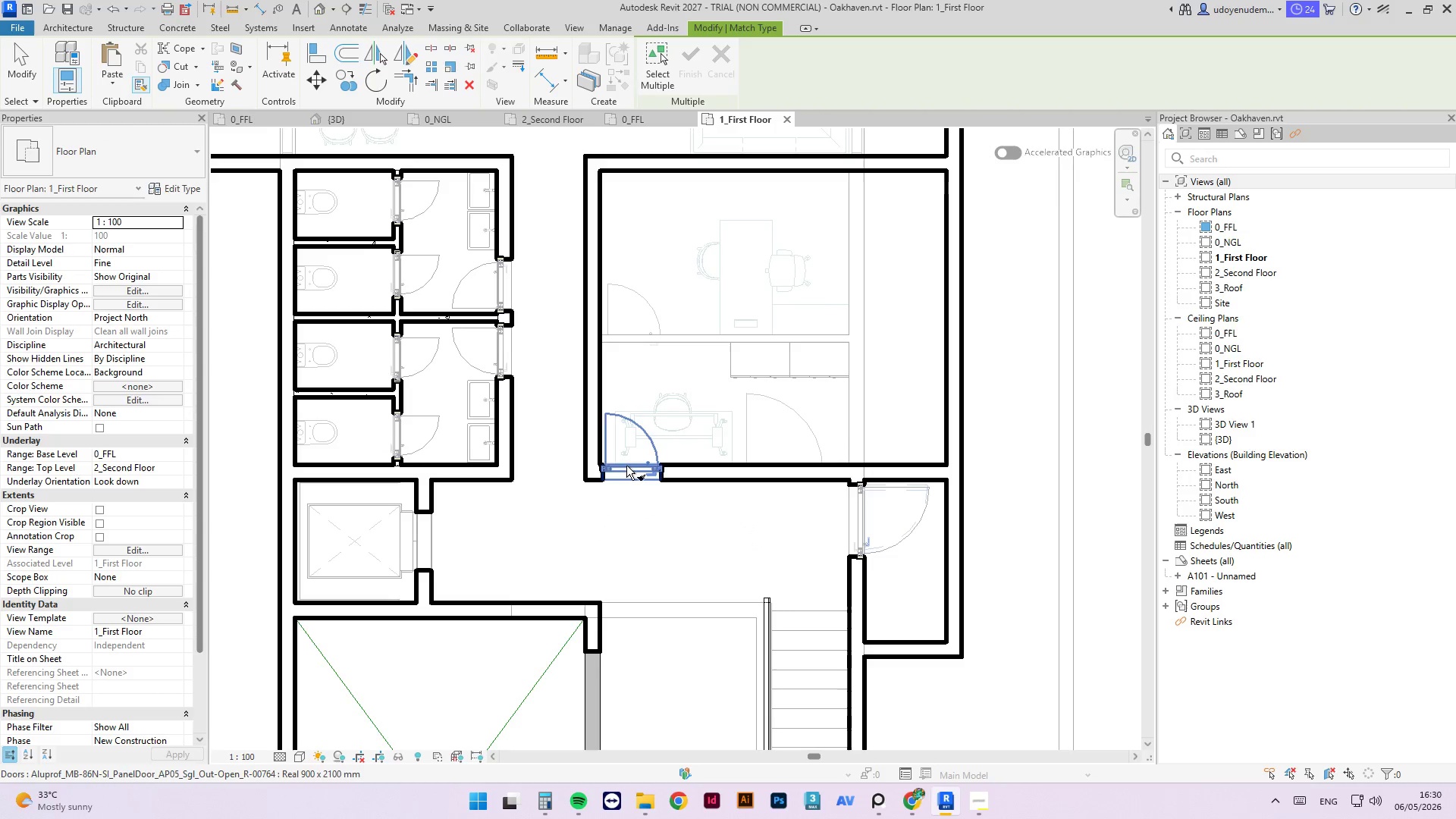 
left_click([629, 469])
 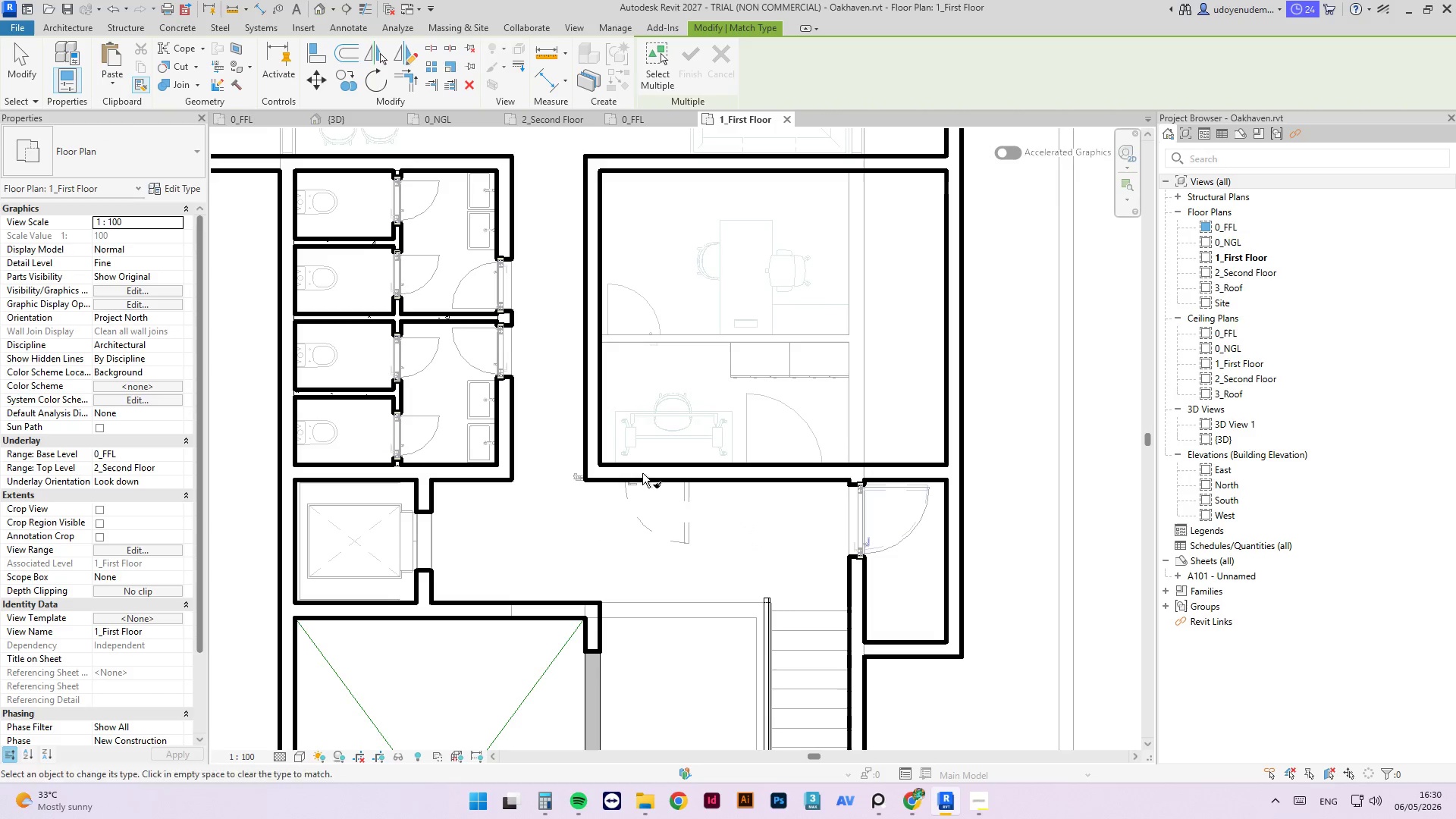 
key(Escape)
 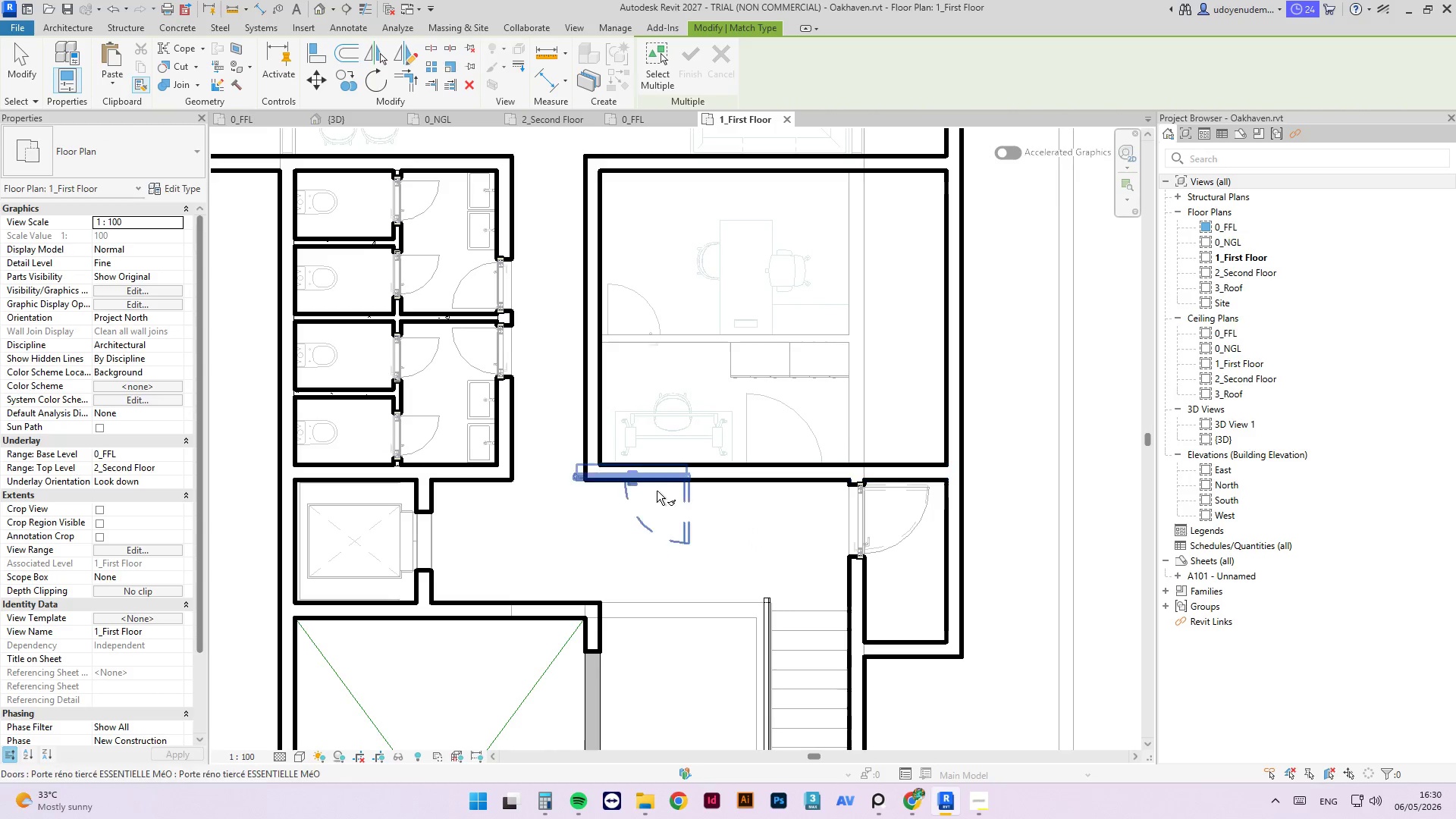 
key(Escape)
 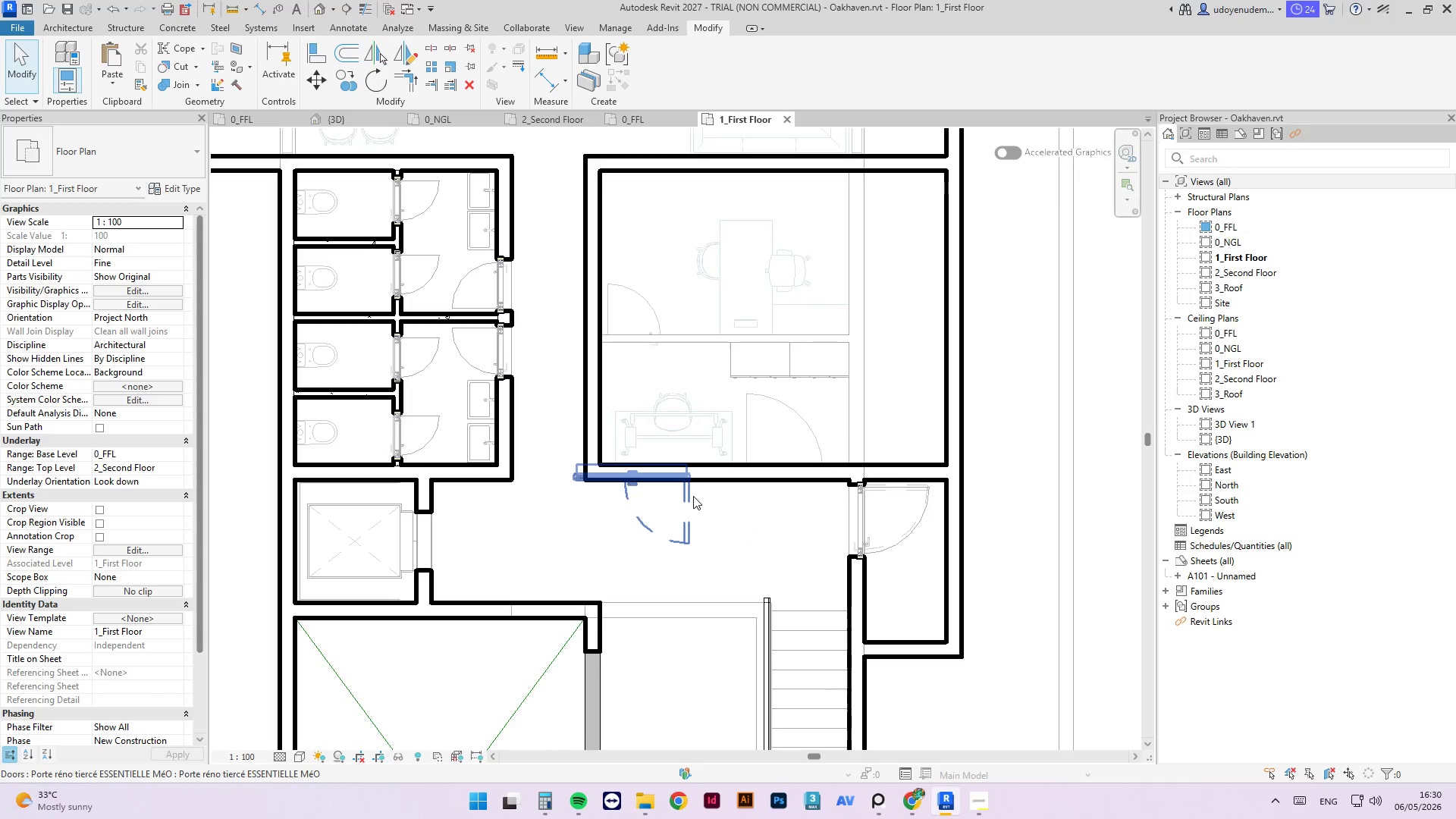 
left_click([687, 492])
 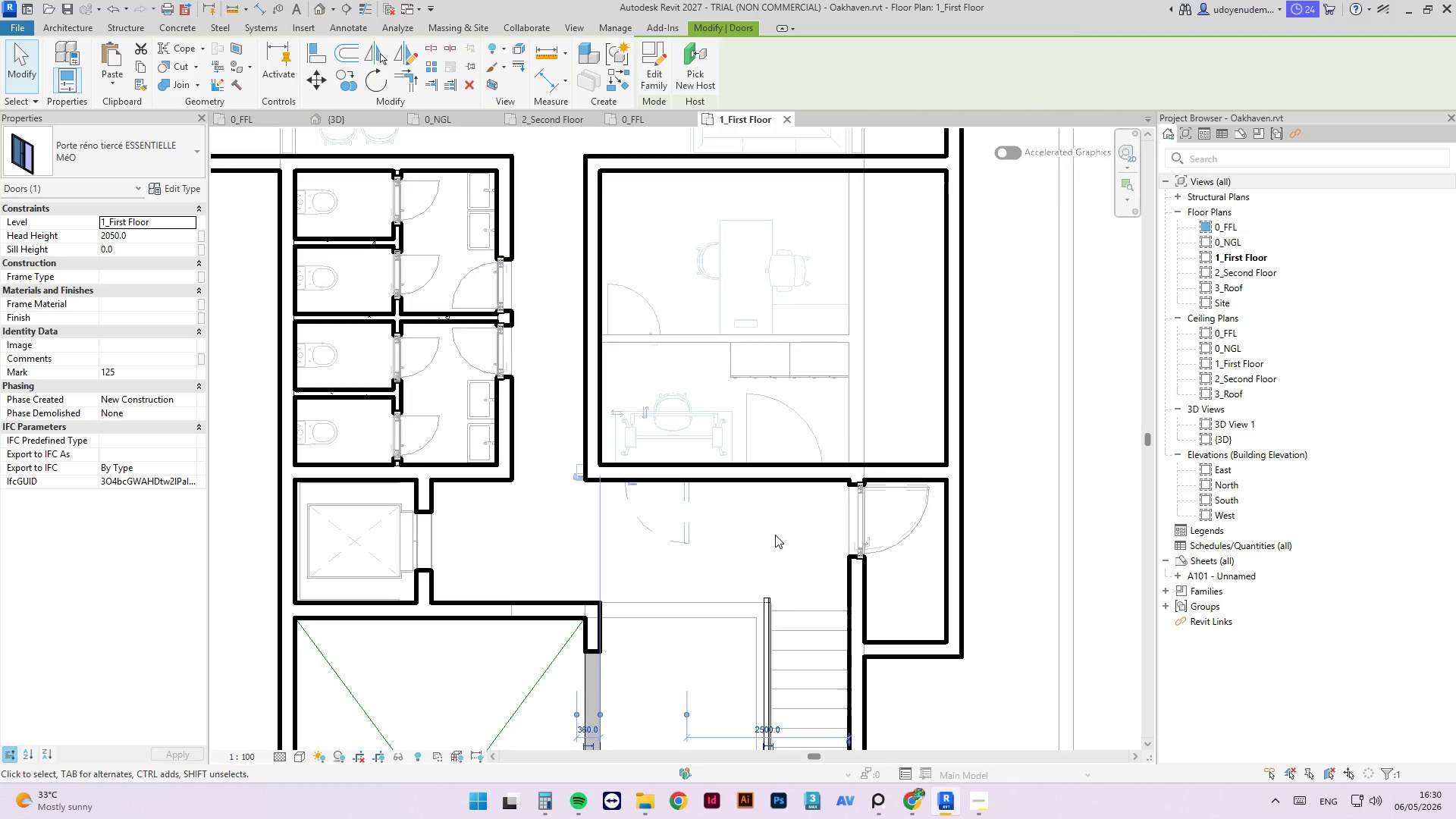 
key(Meta+MetaLeft)
 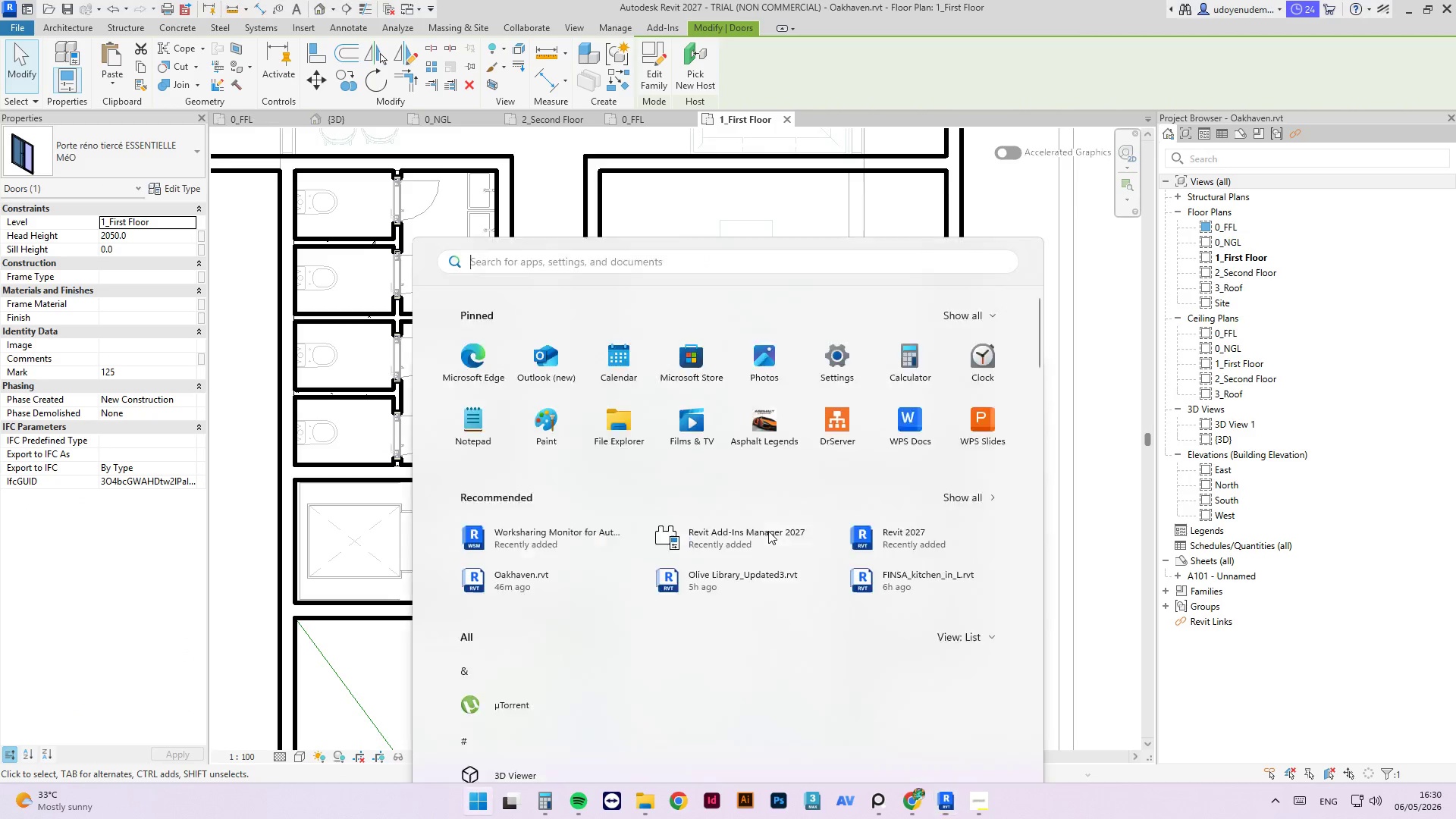 
key(Meta+X)
 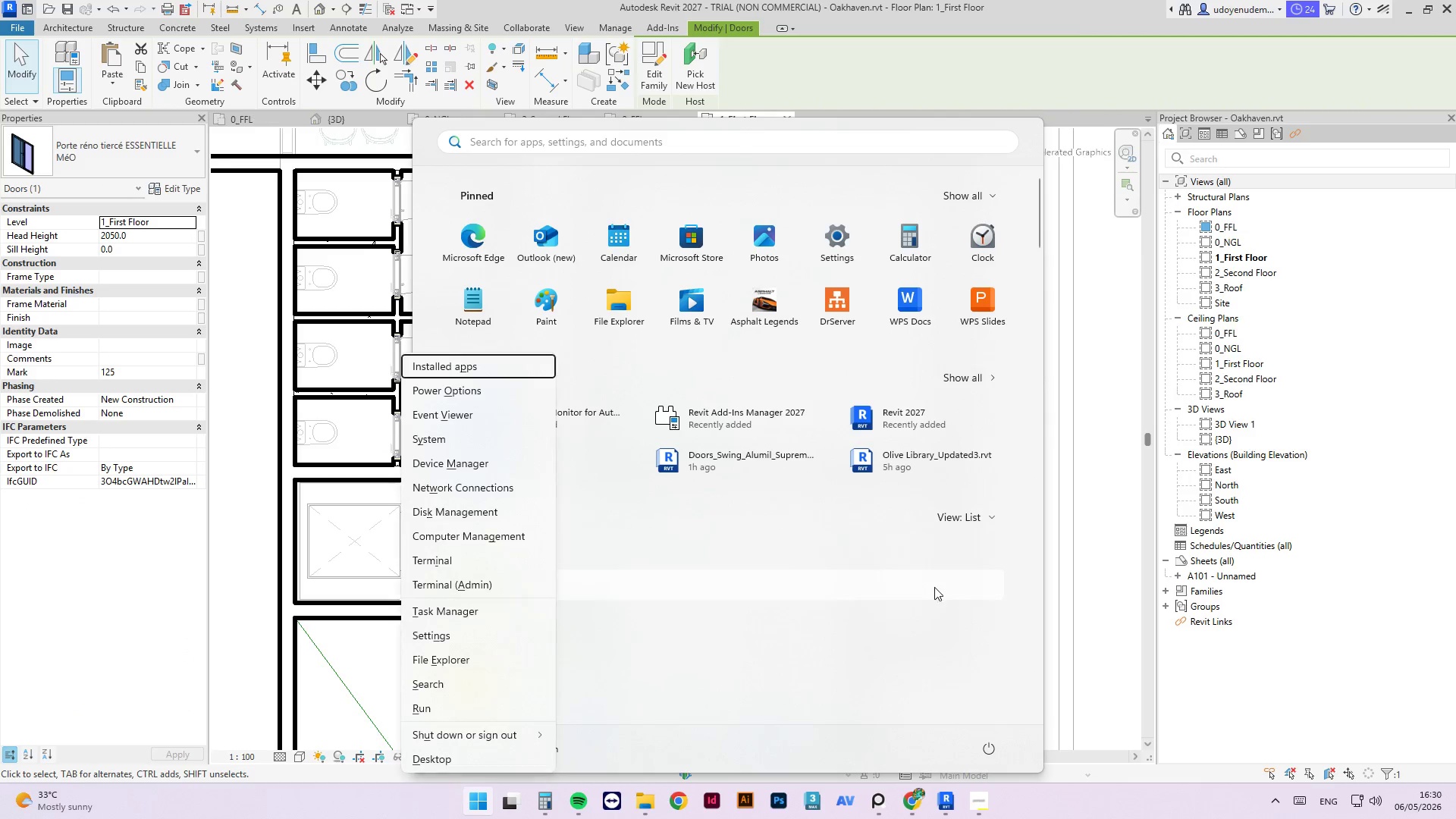 
key(Escape)
 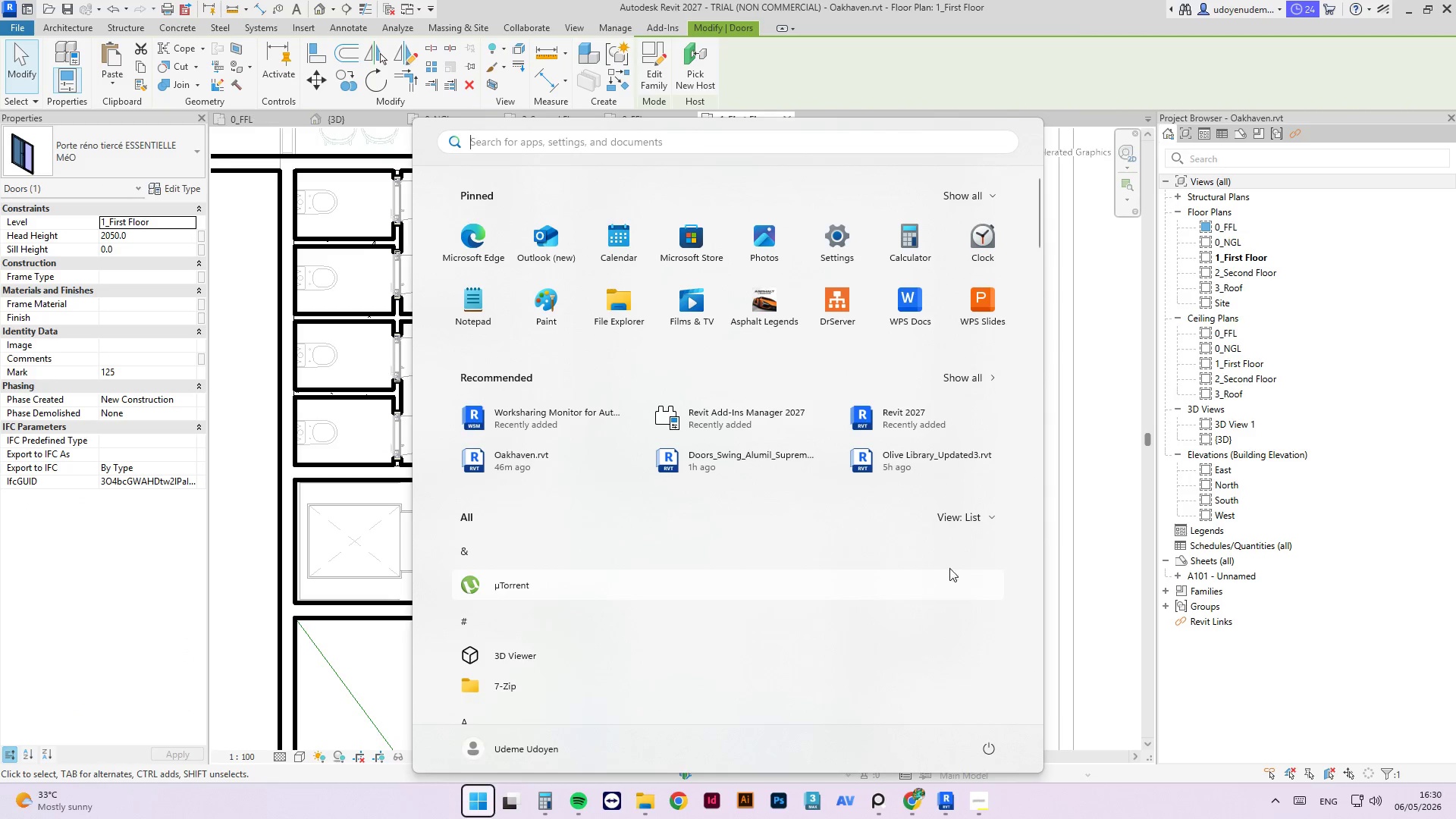 
key(Escape)
 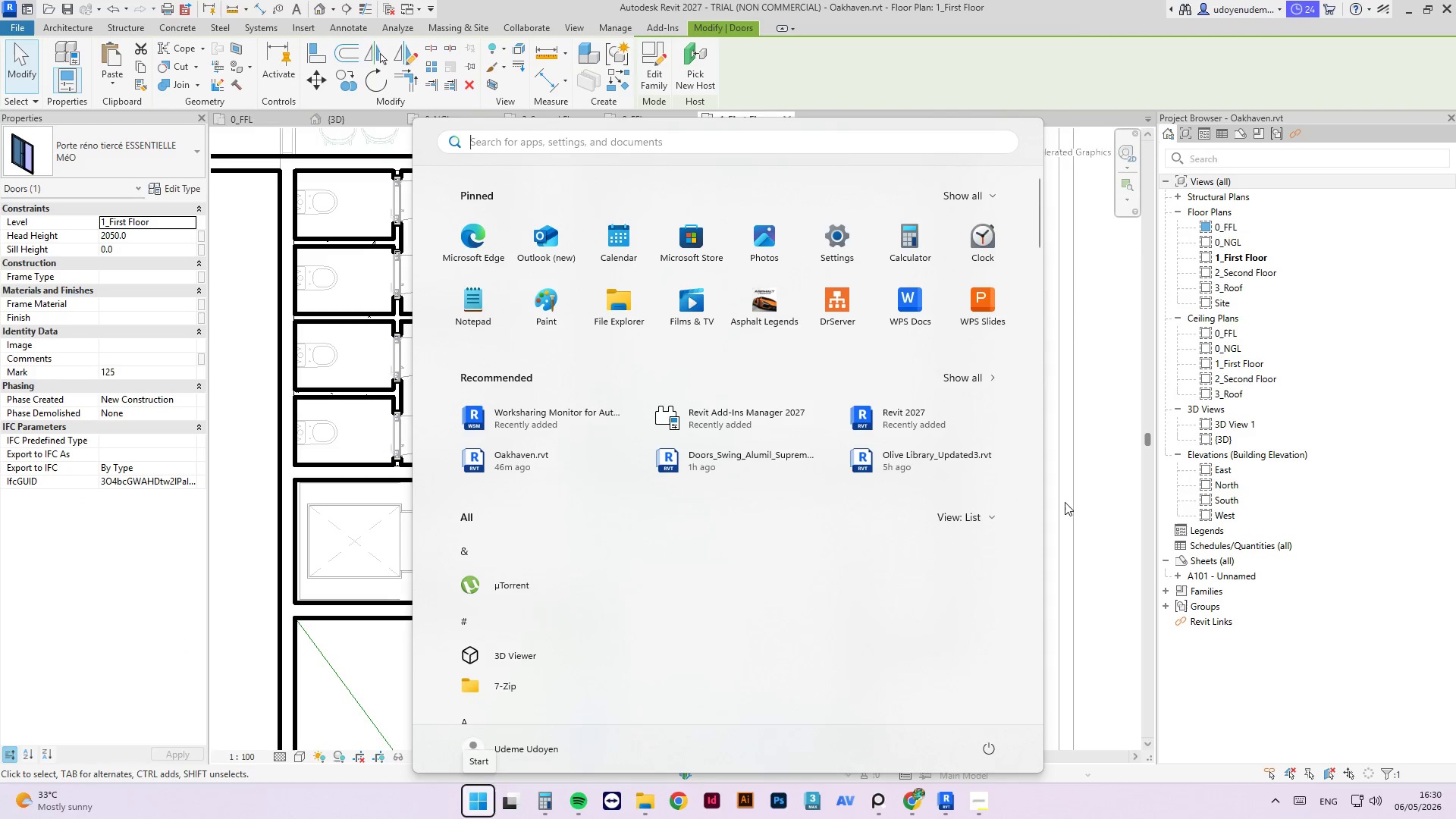 
left_click([1081, 498])
 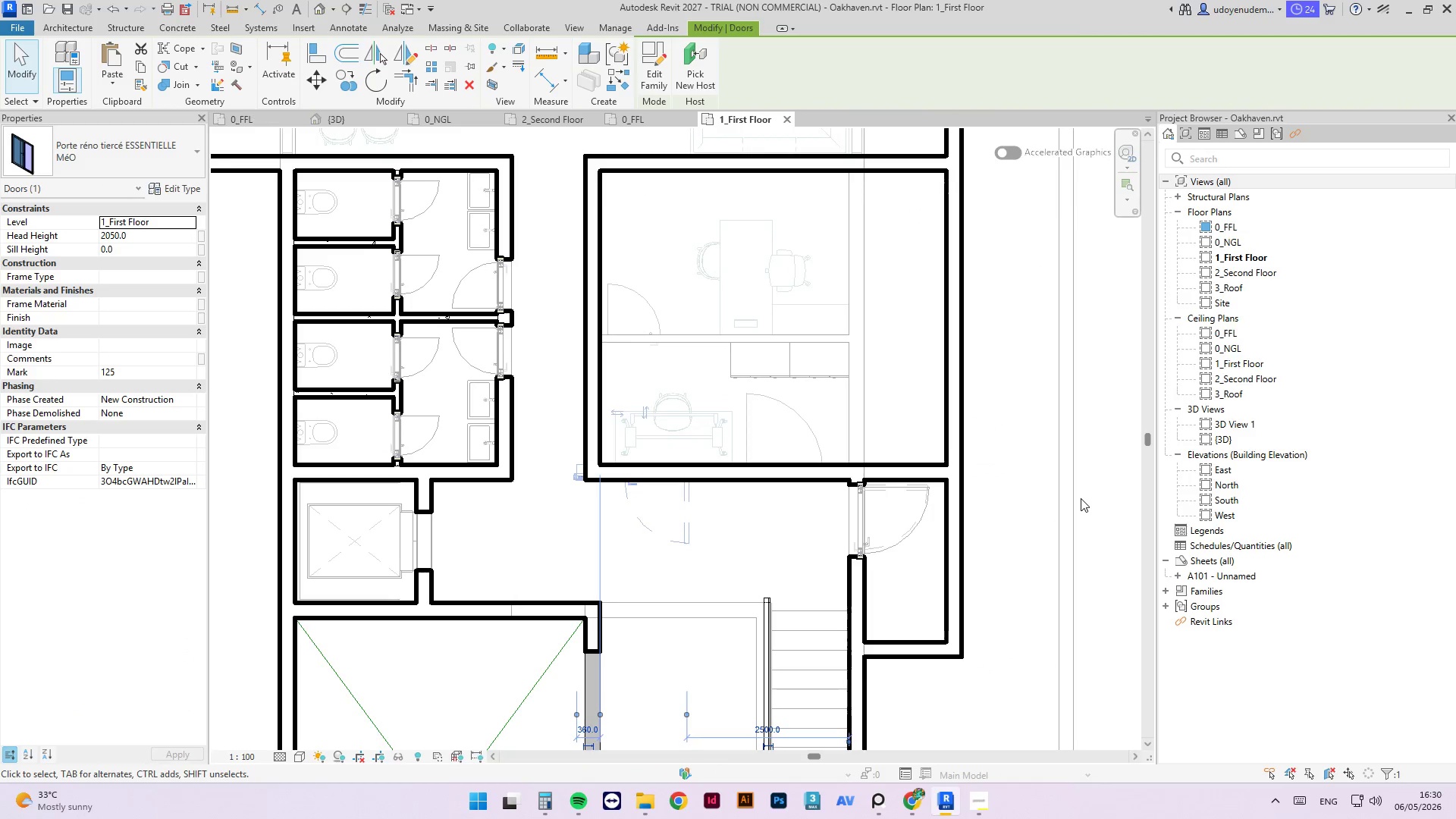 
key(Control+Z)
 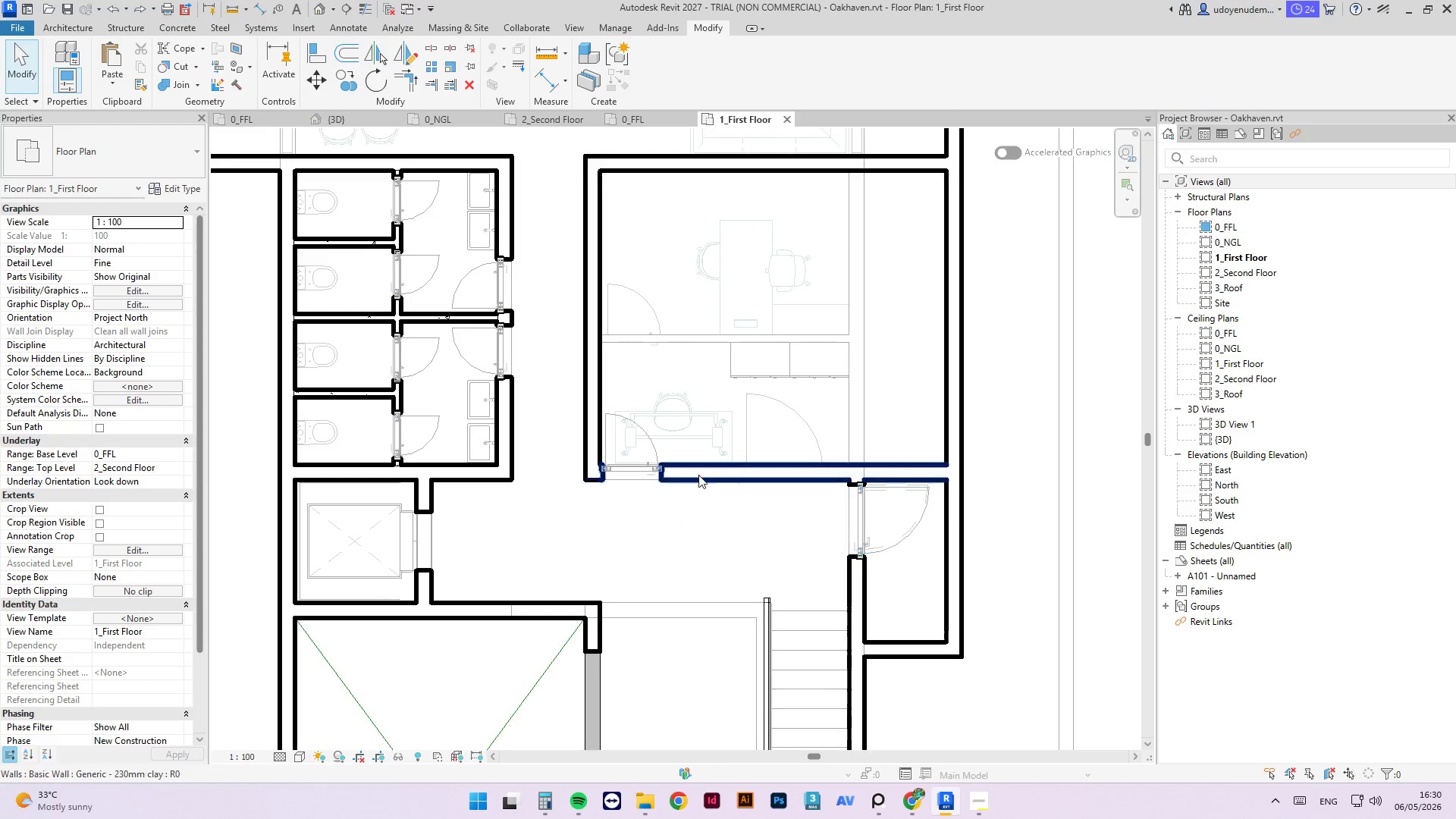 
key(Escape)
 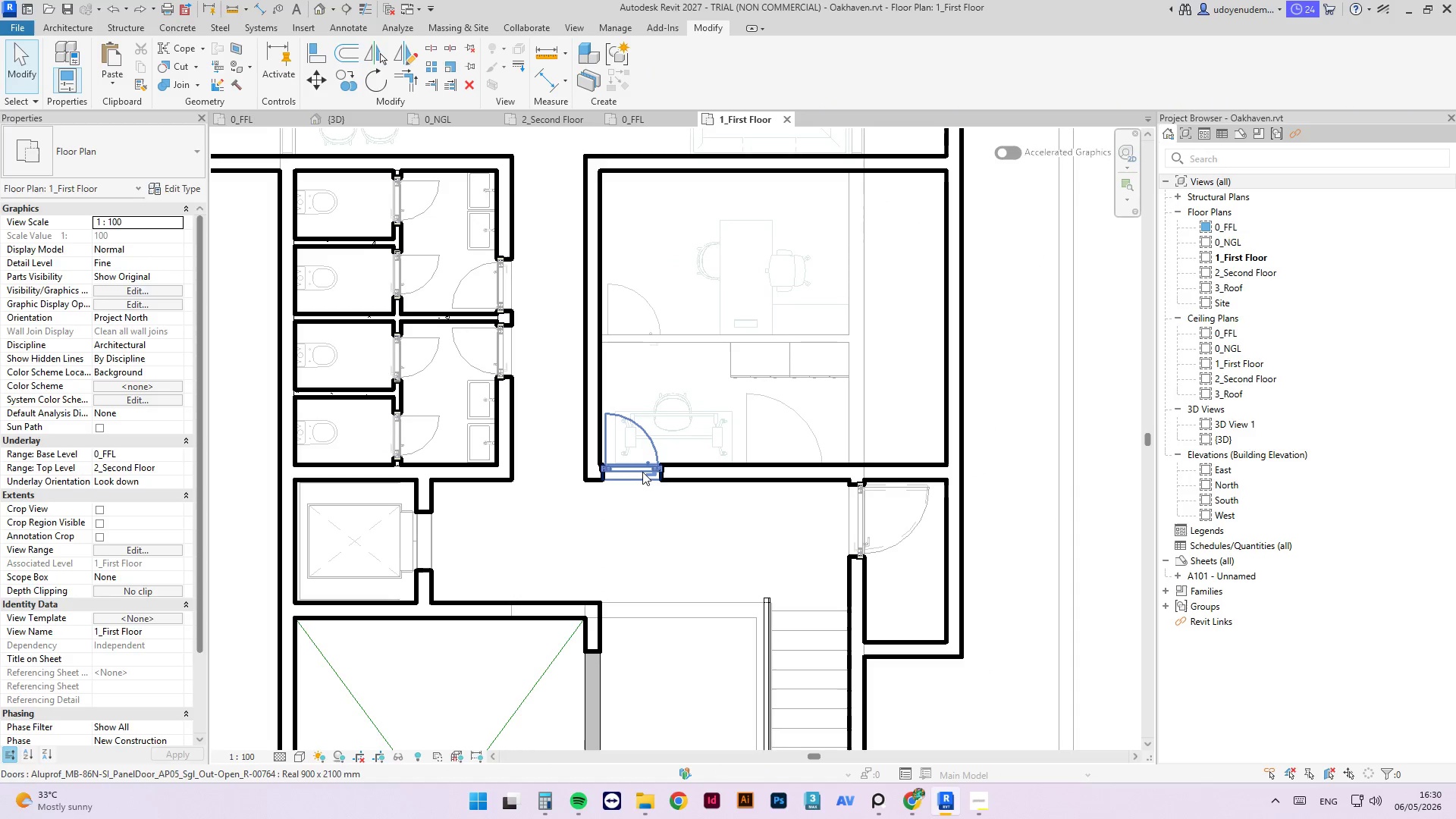 
left_click([642, 472])
 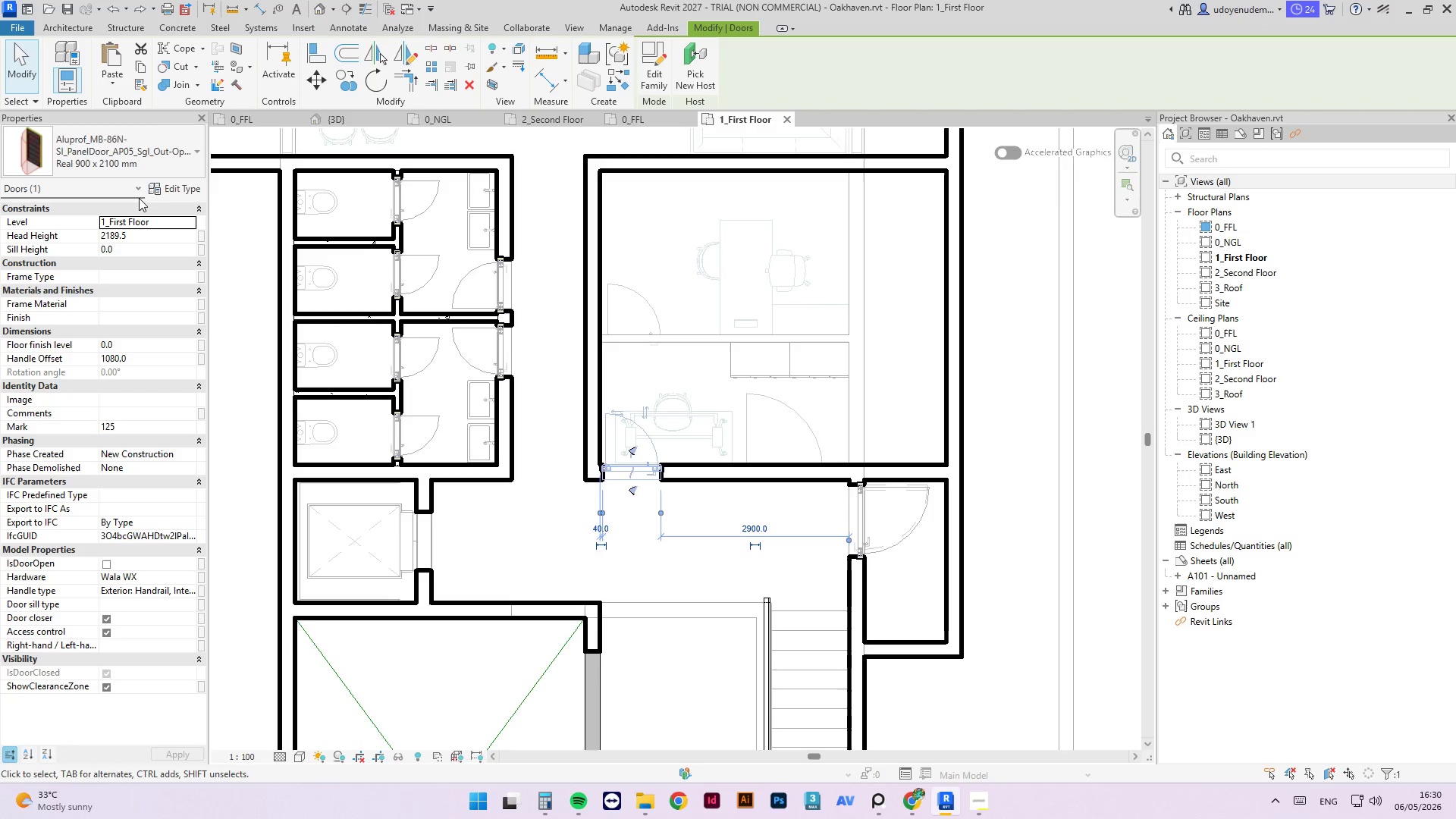 
left_click([140, 152])
 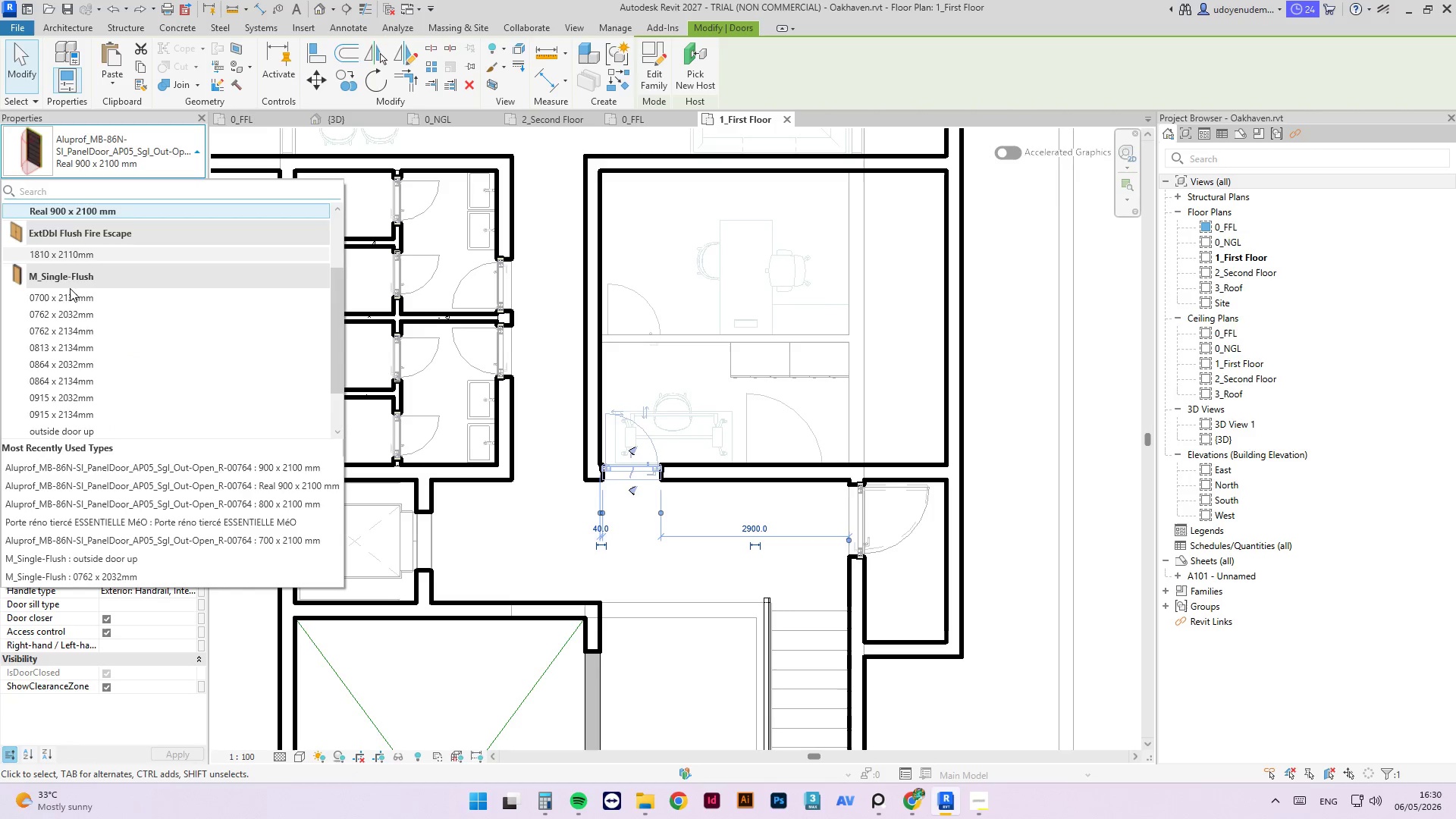 
scroll: coordinate [76, 273], scroll_direction: up, amount: 2.0
 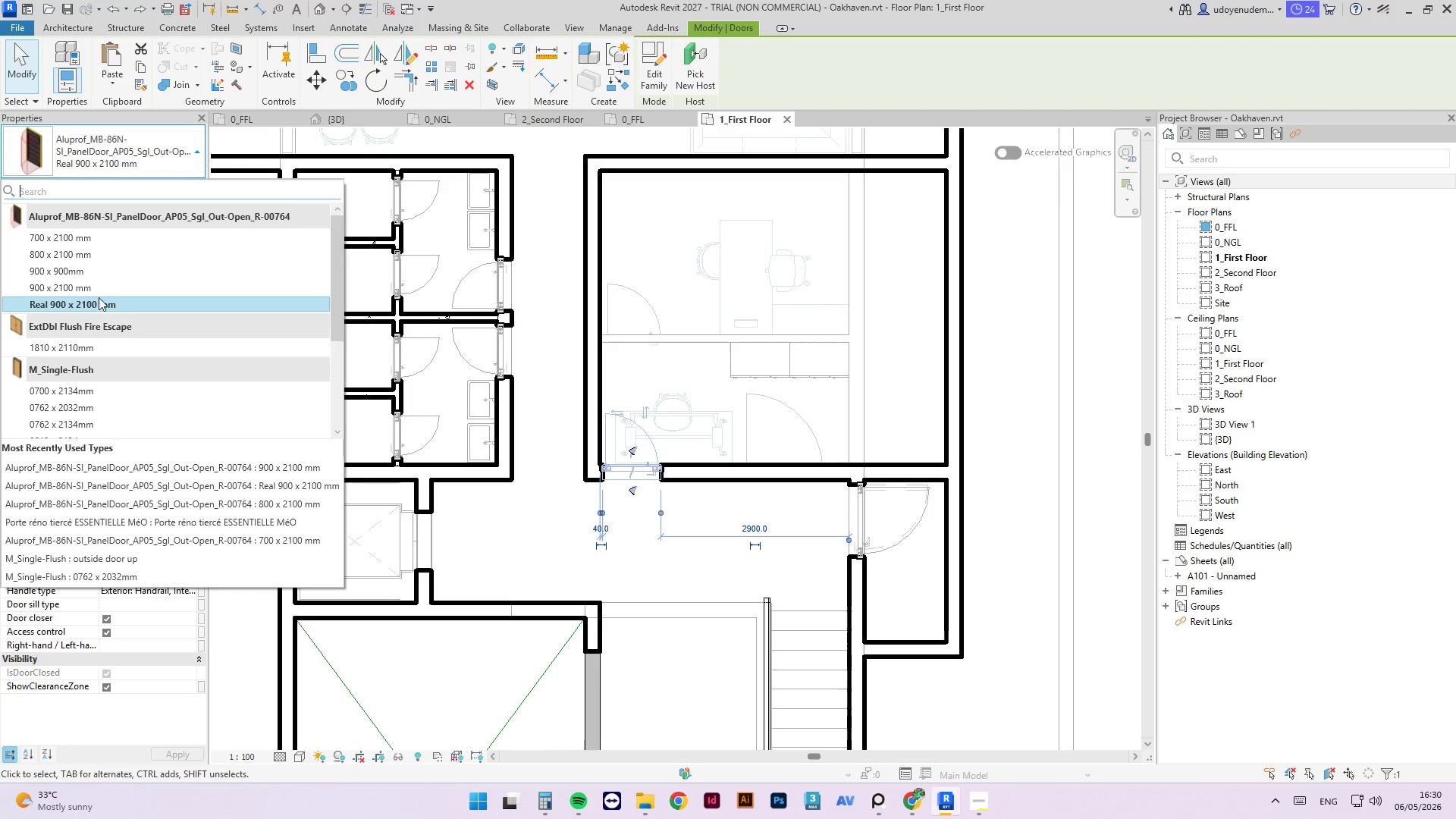 
left_click([88, 287])
 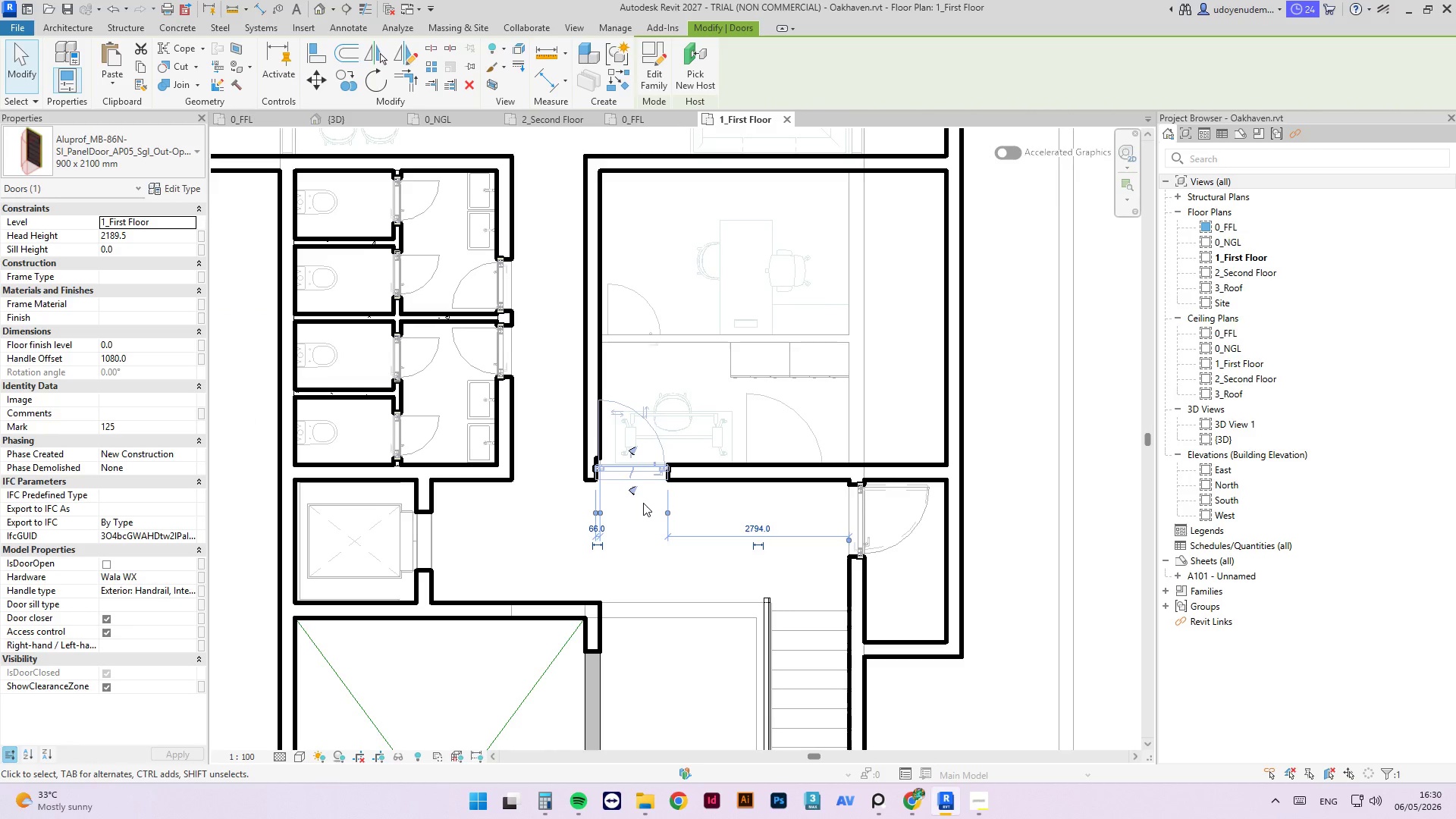 
key(ArrowRight)
 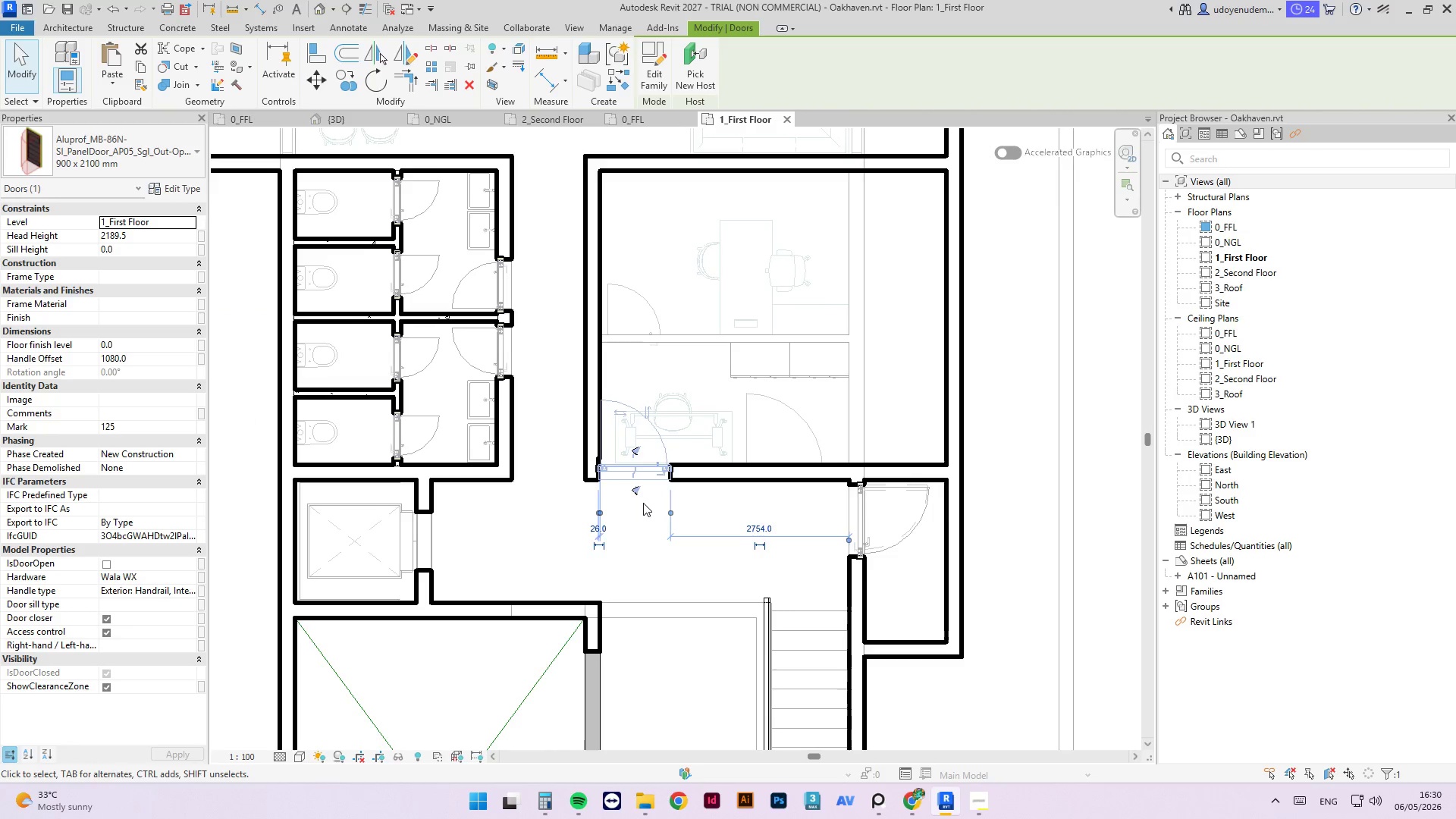 
key(ArrowRight)
 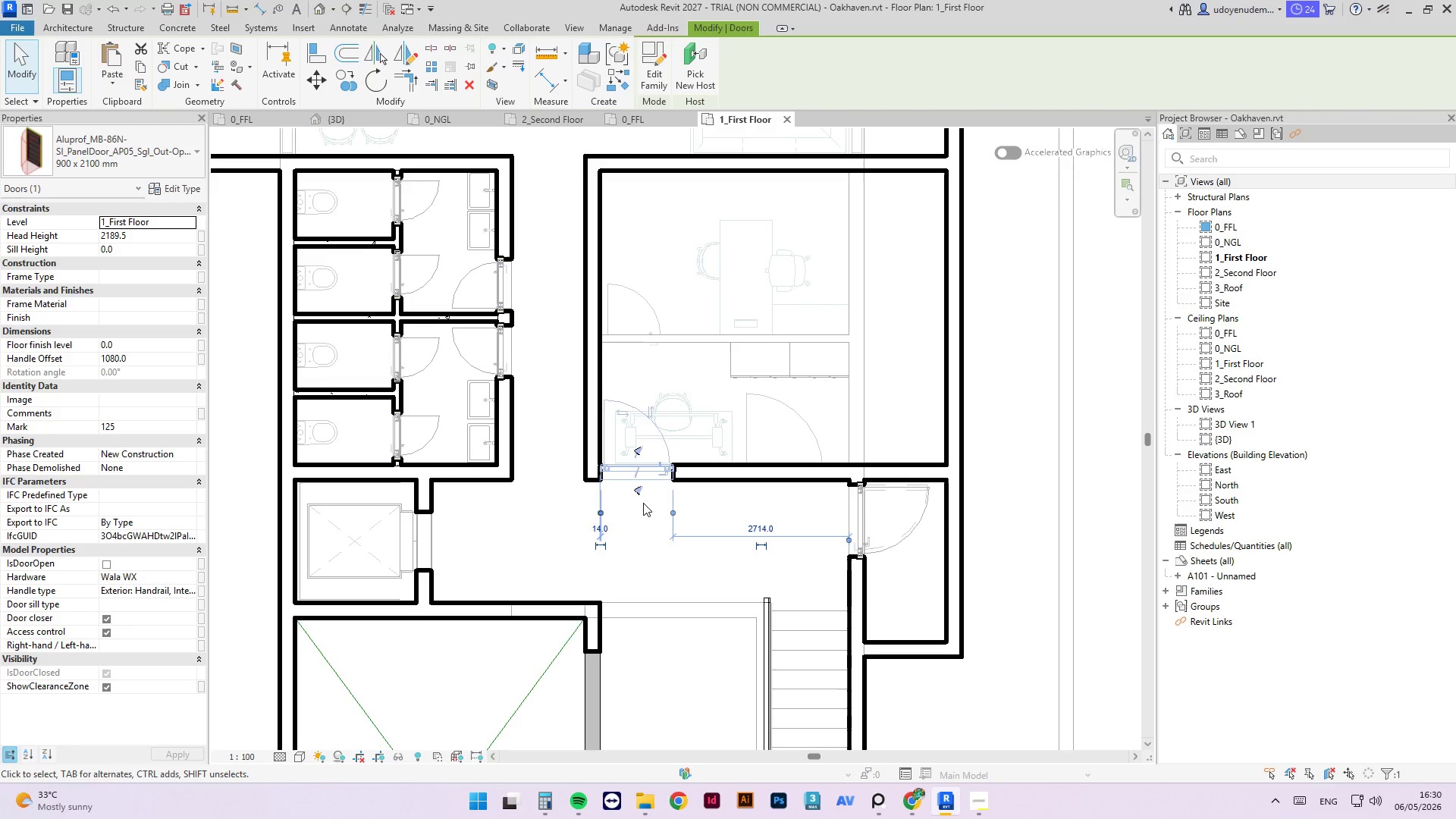 
key(ArrowRight)
 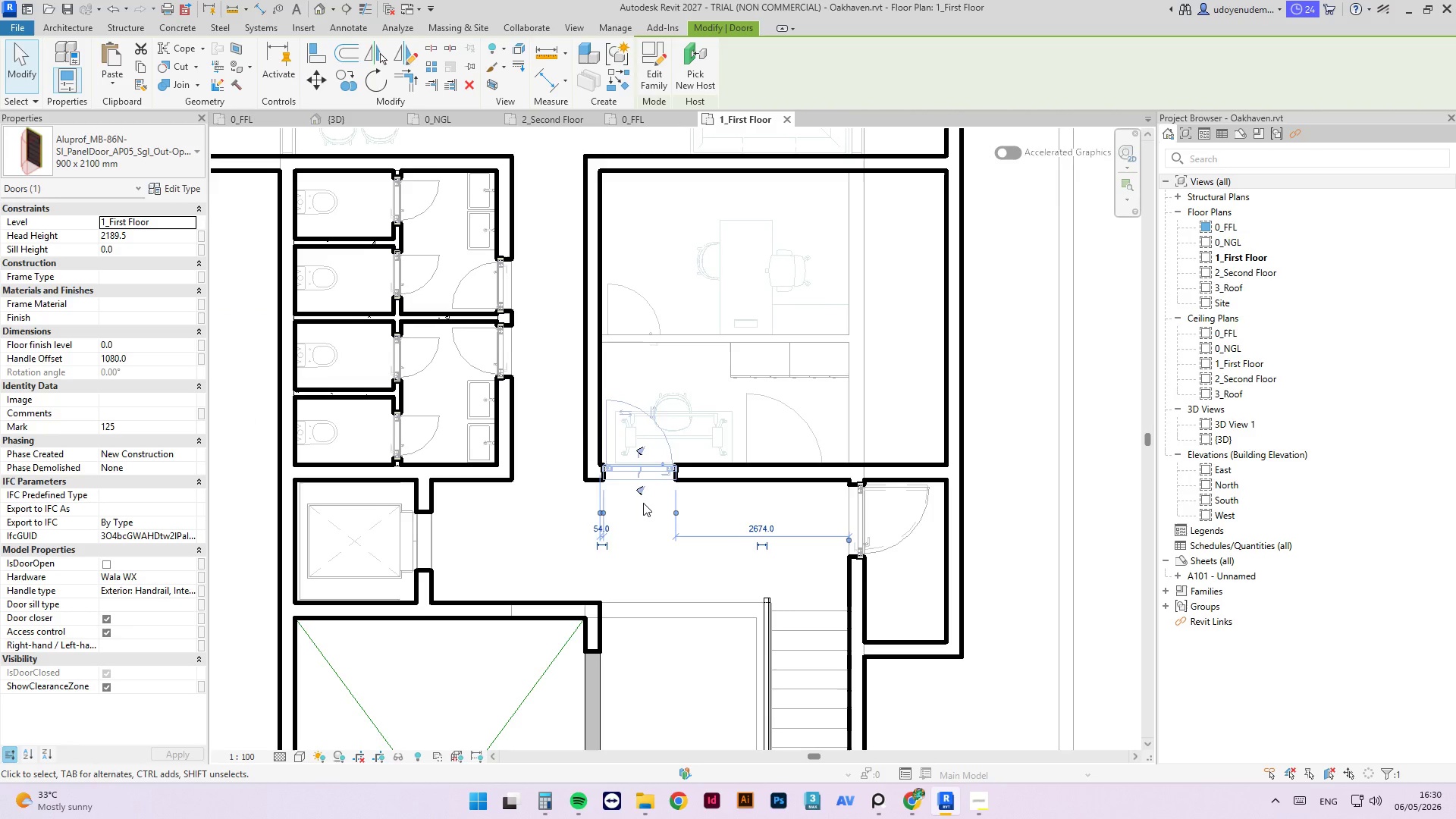 
key(ArrowRight)
 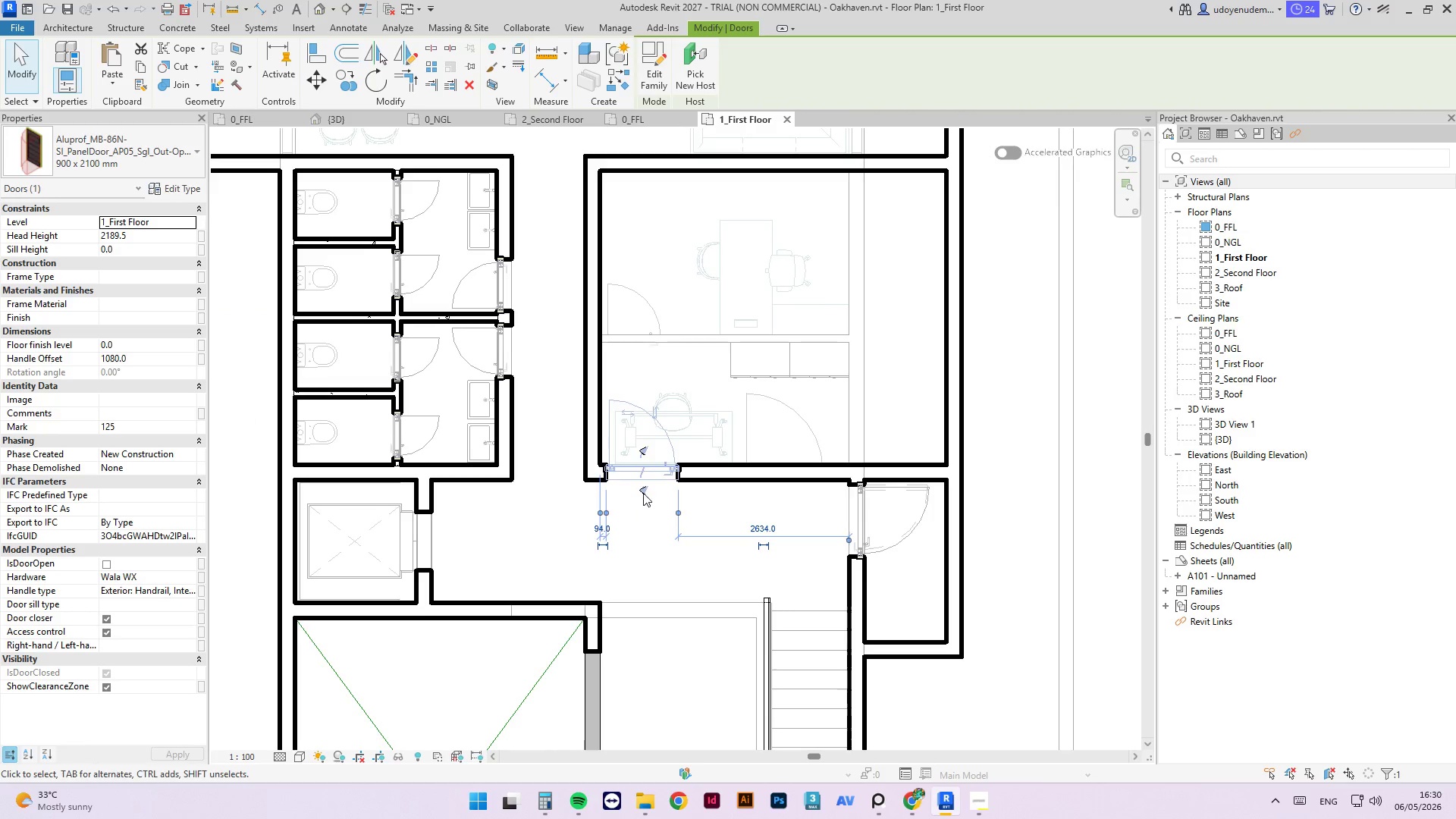 
key(Escape)
 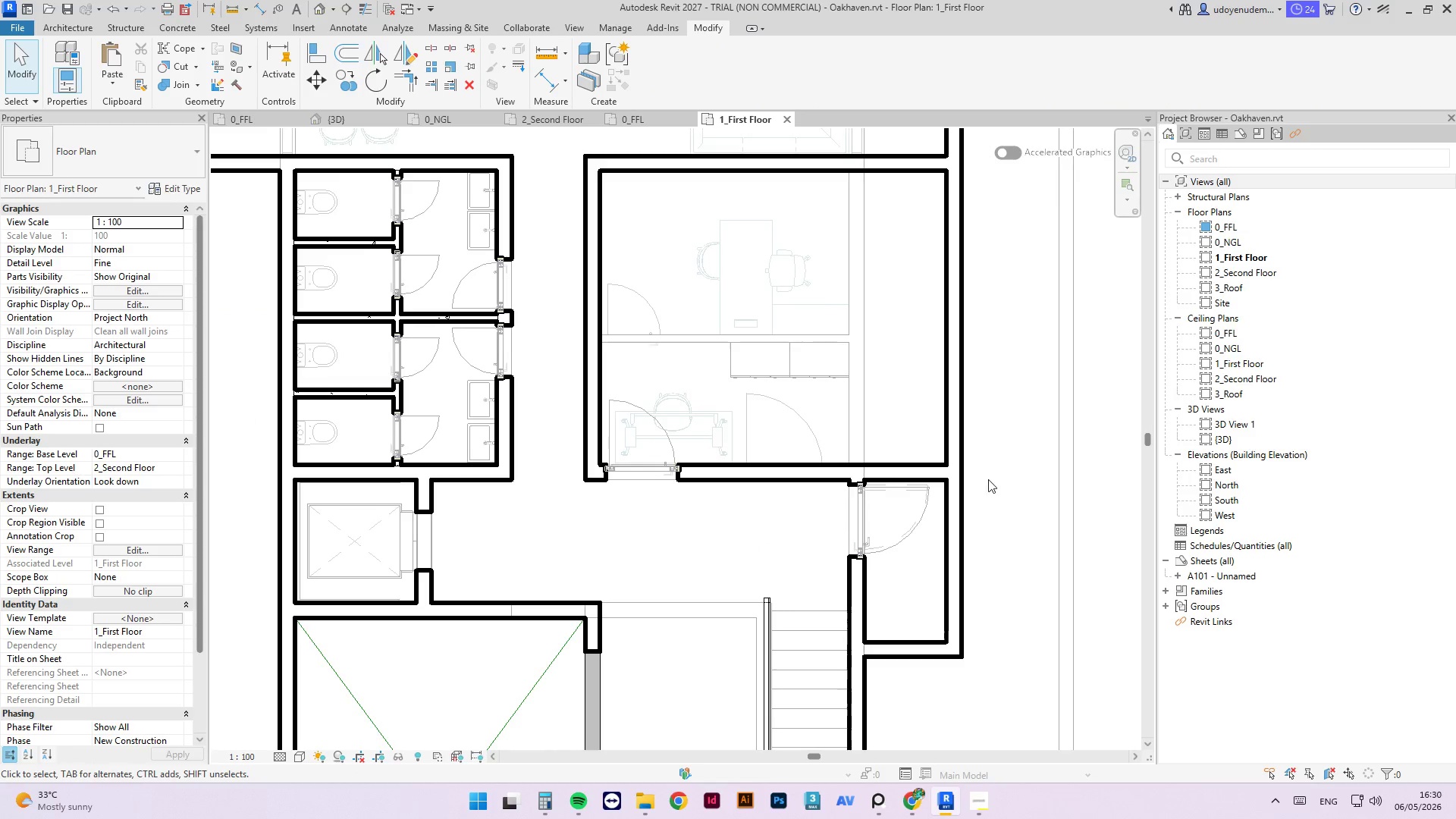 
left_click([988, 479])
 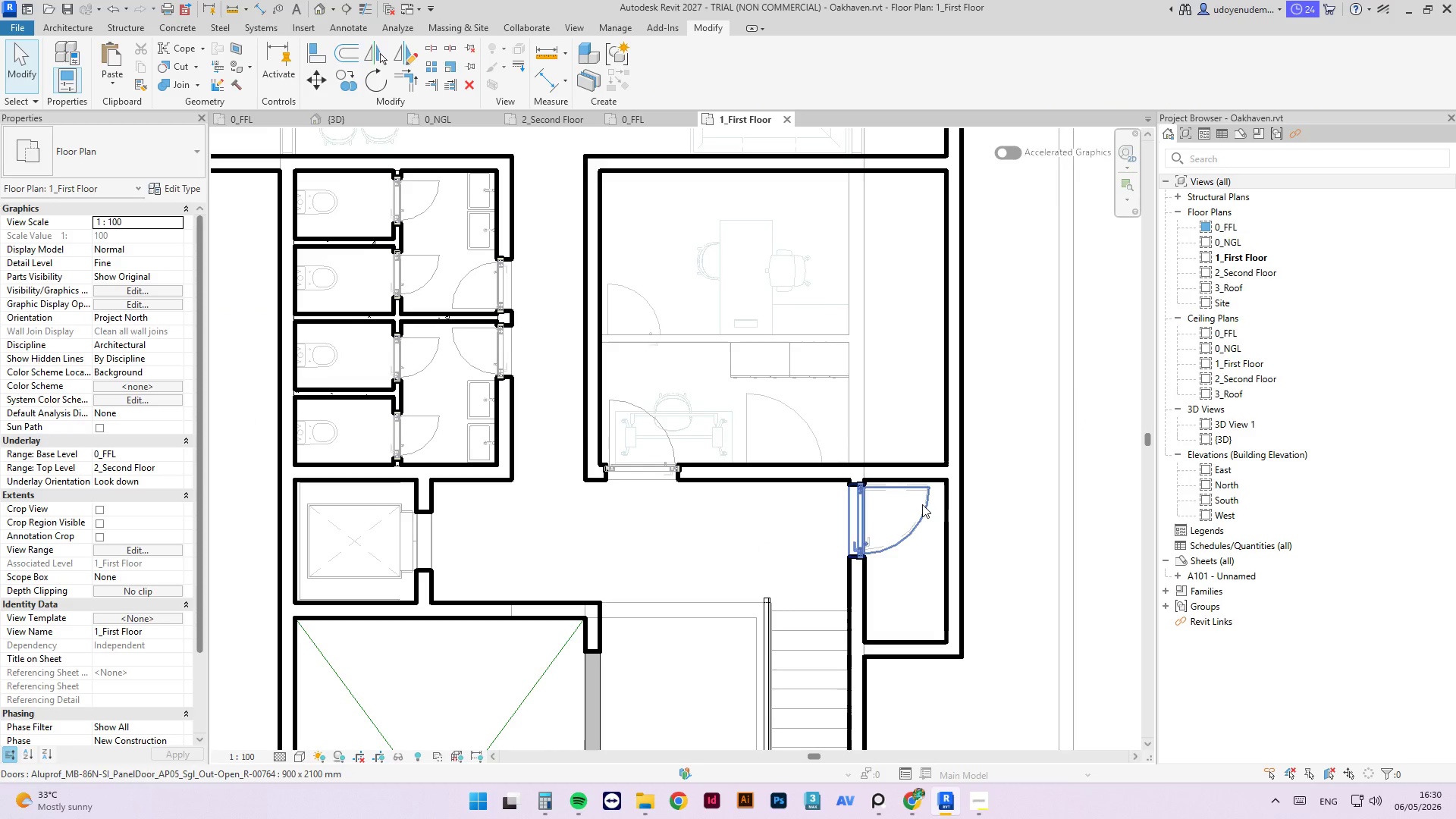 
scroll: coordinate [742, 397], scroll_direction: down, amount: 7.0
 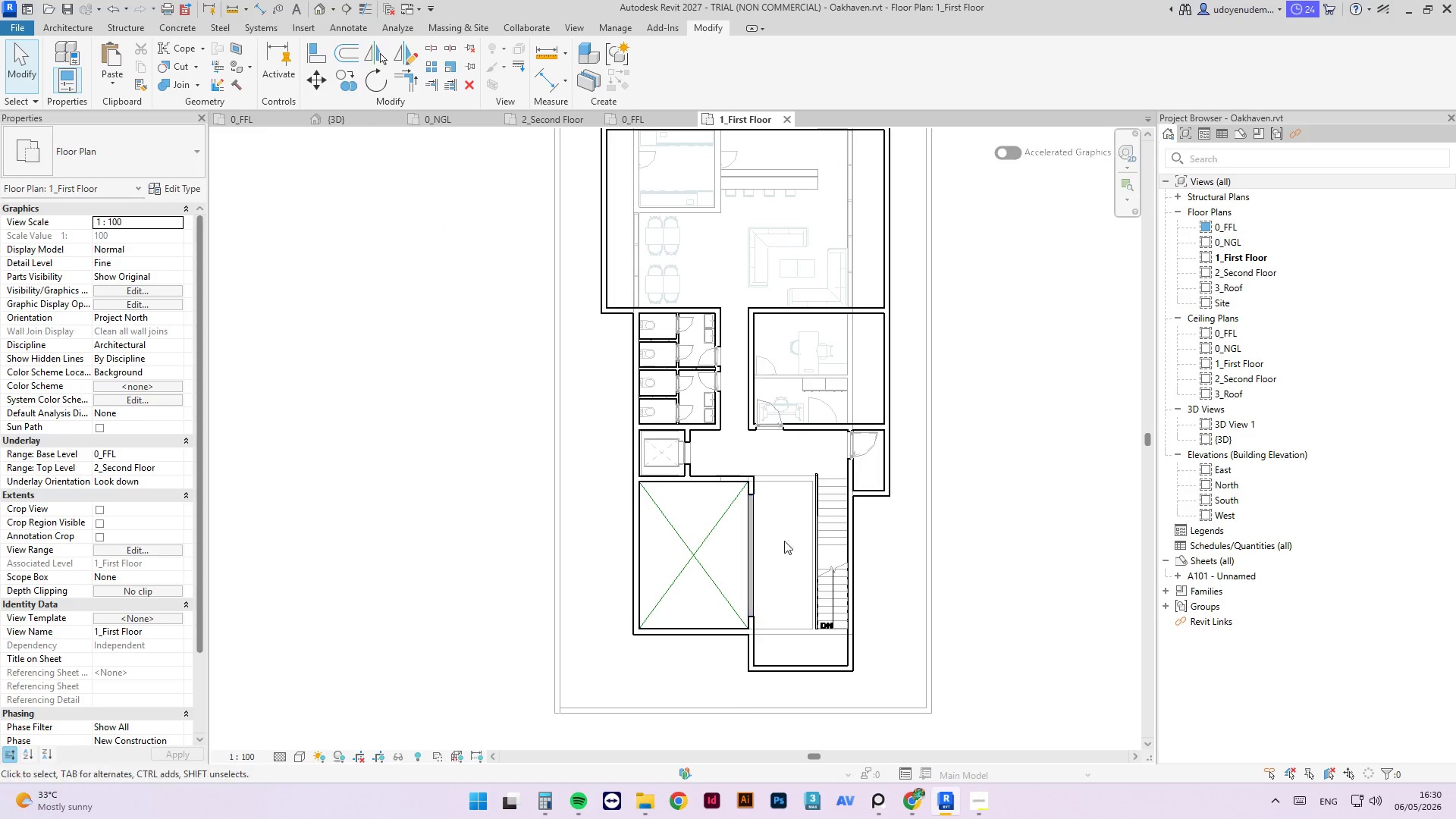 
scroll: coordinate [810, 699], scroll_direction: up, amount: 7.0
 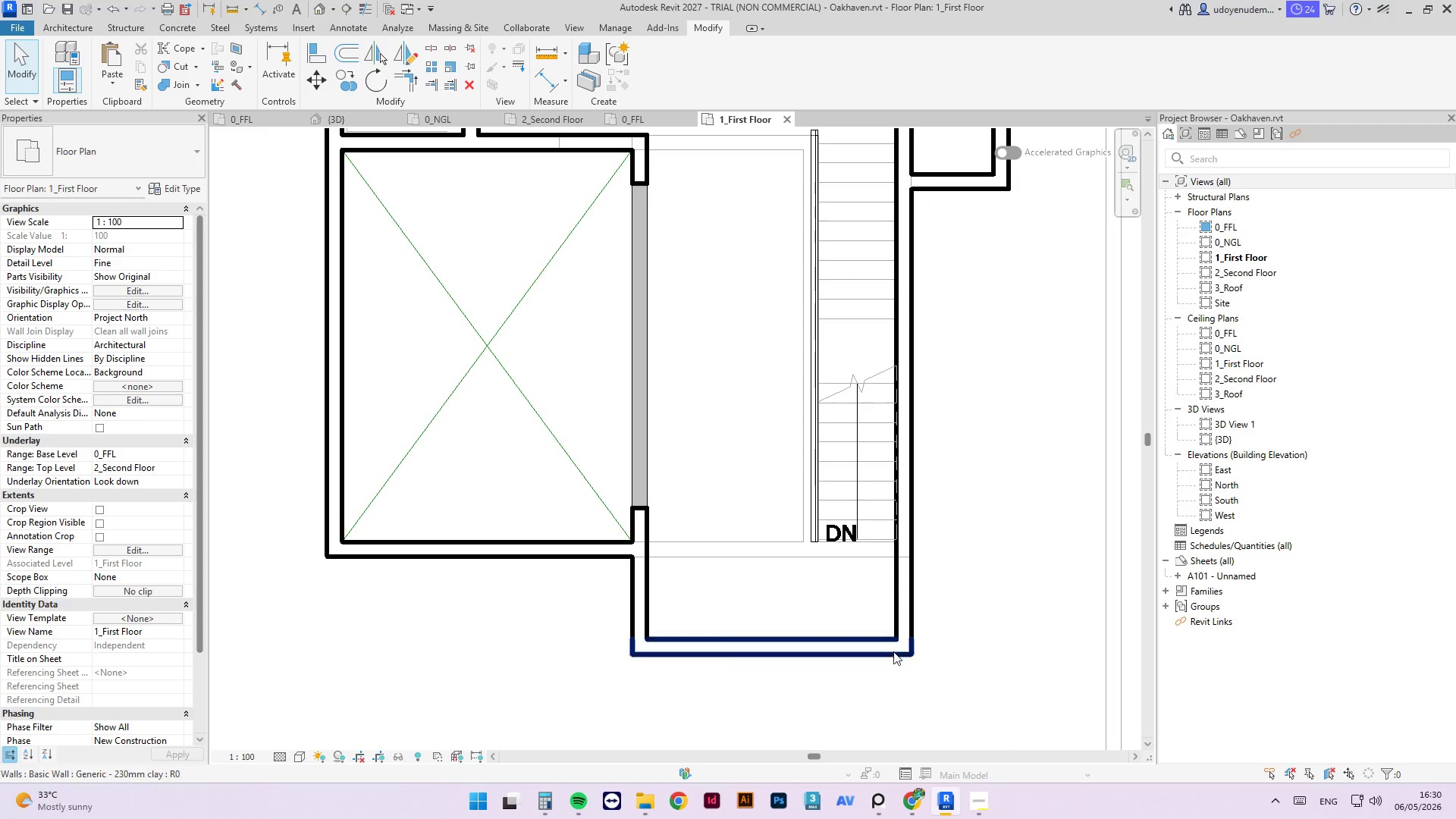 
scroll: coordinate [881, 648], scroll_direction: down, amount: 5.0
 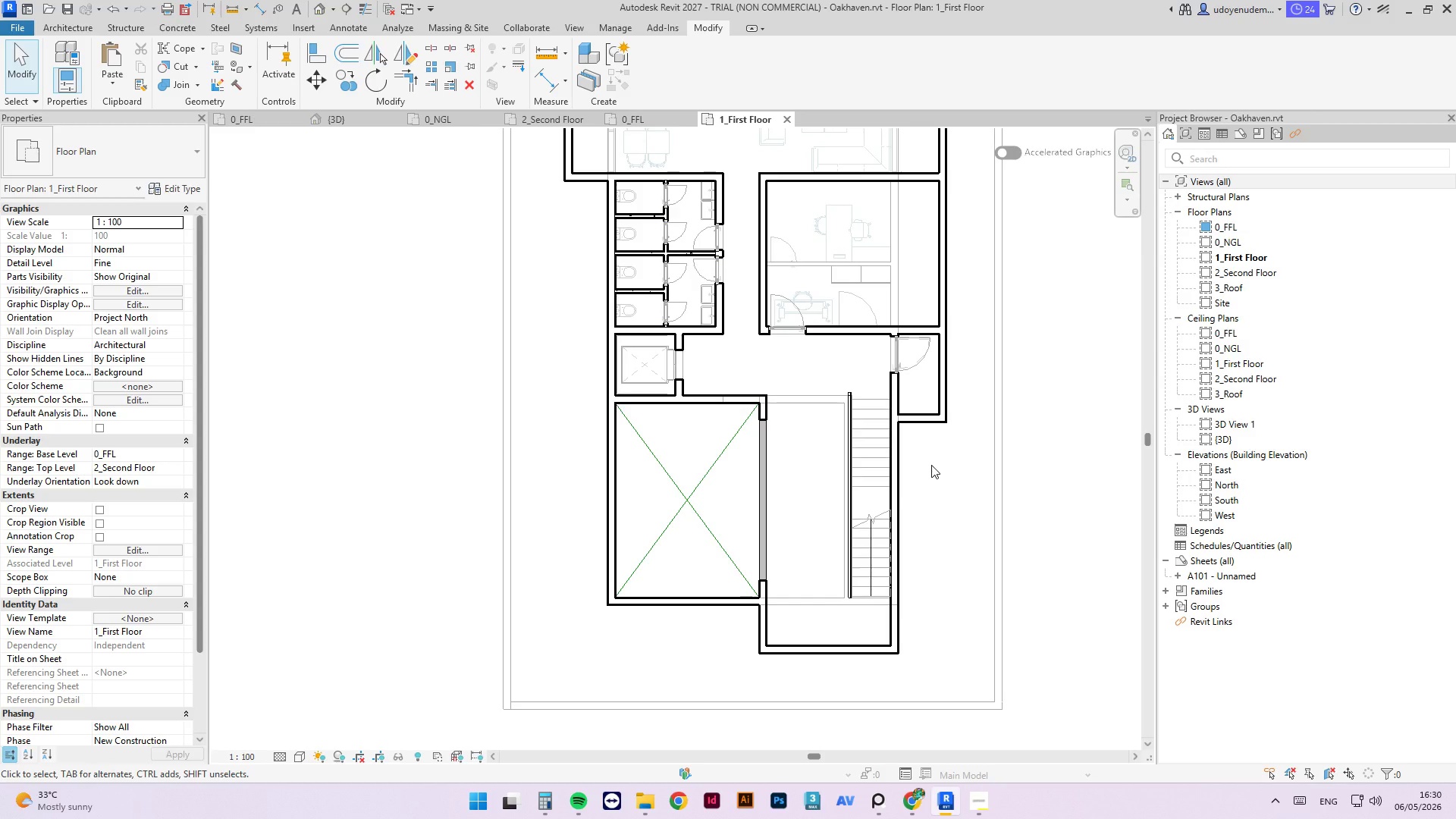 
wait(6.17)
 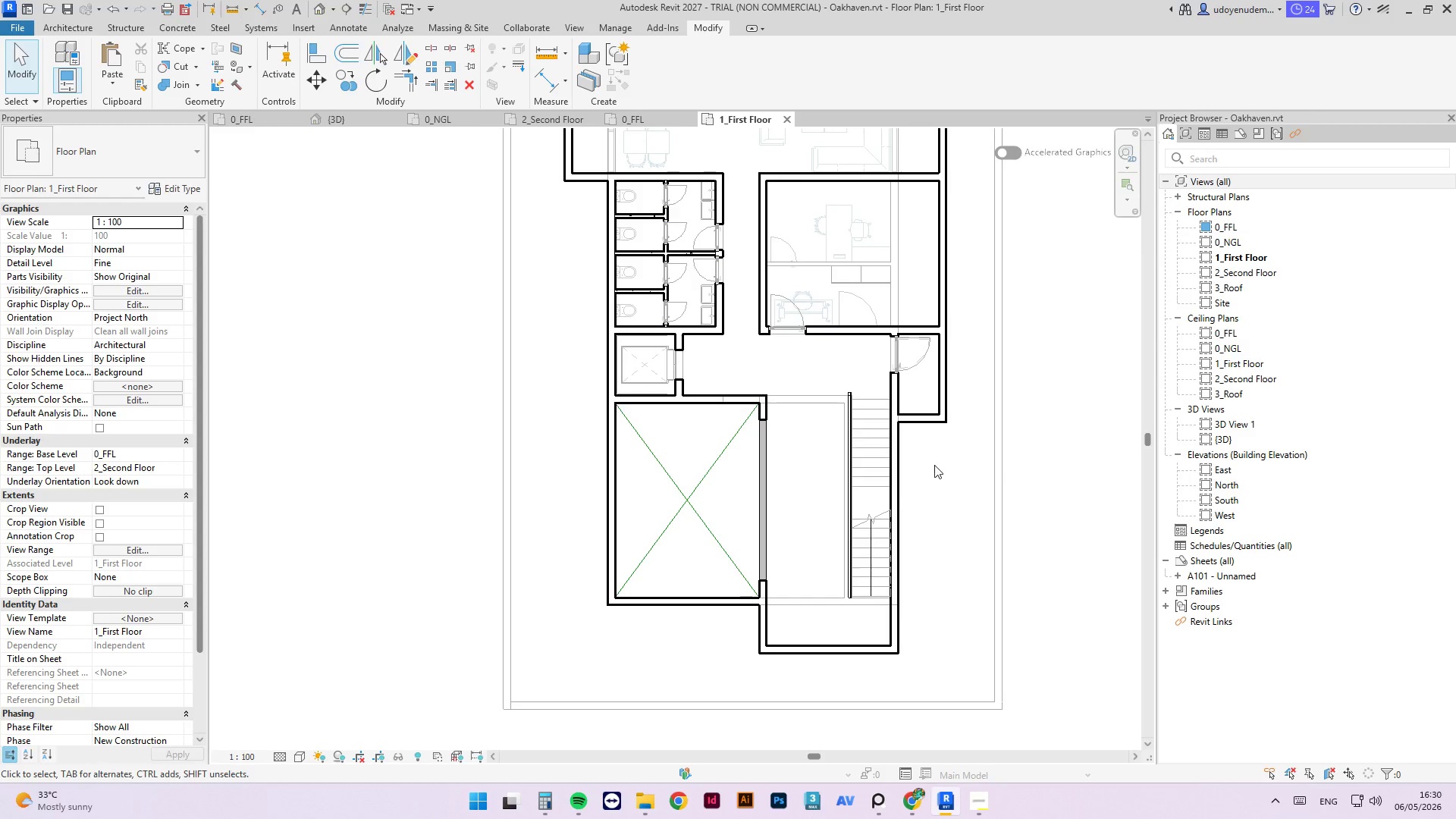 
left_click([943, 456])
 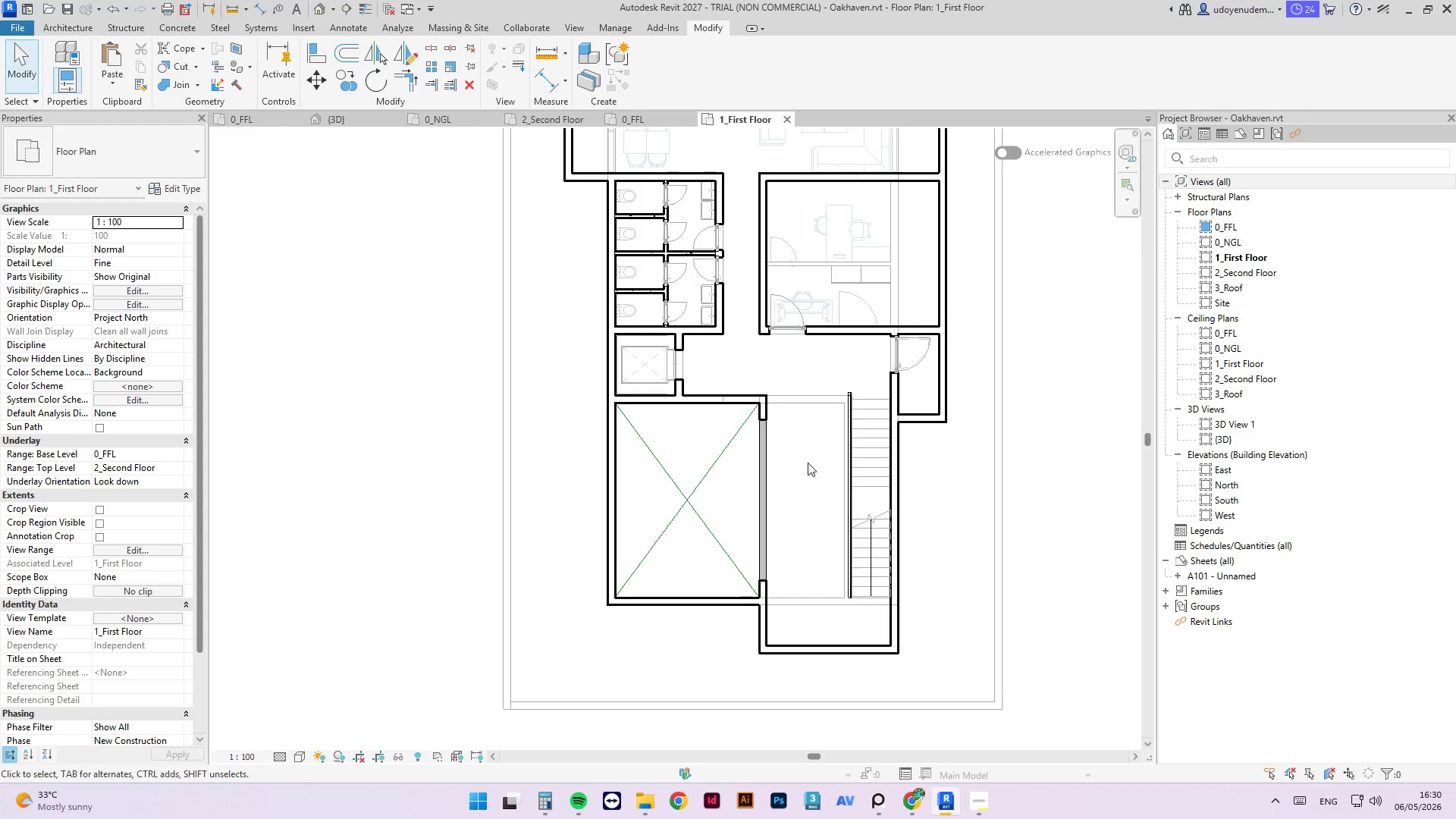 
left_click([769, 451])
 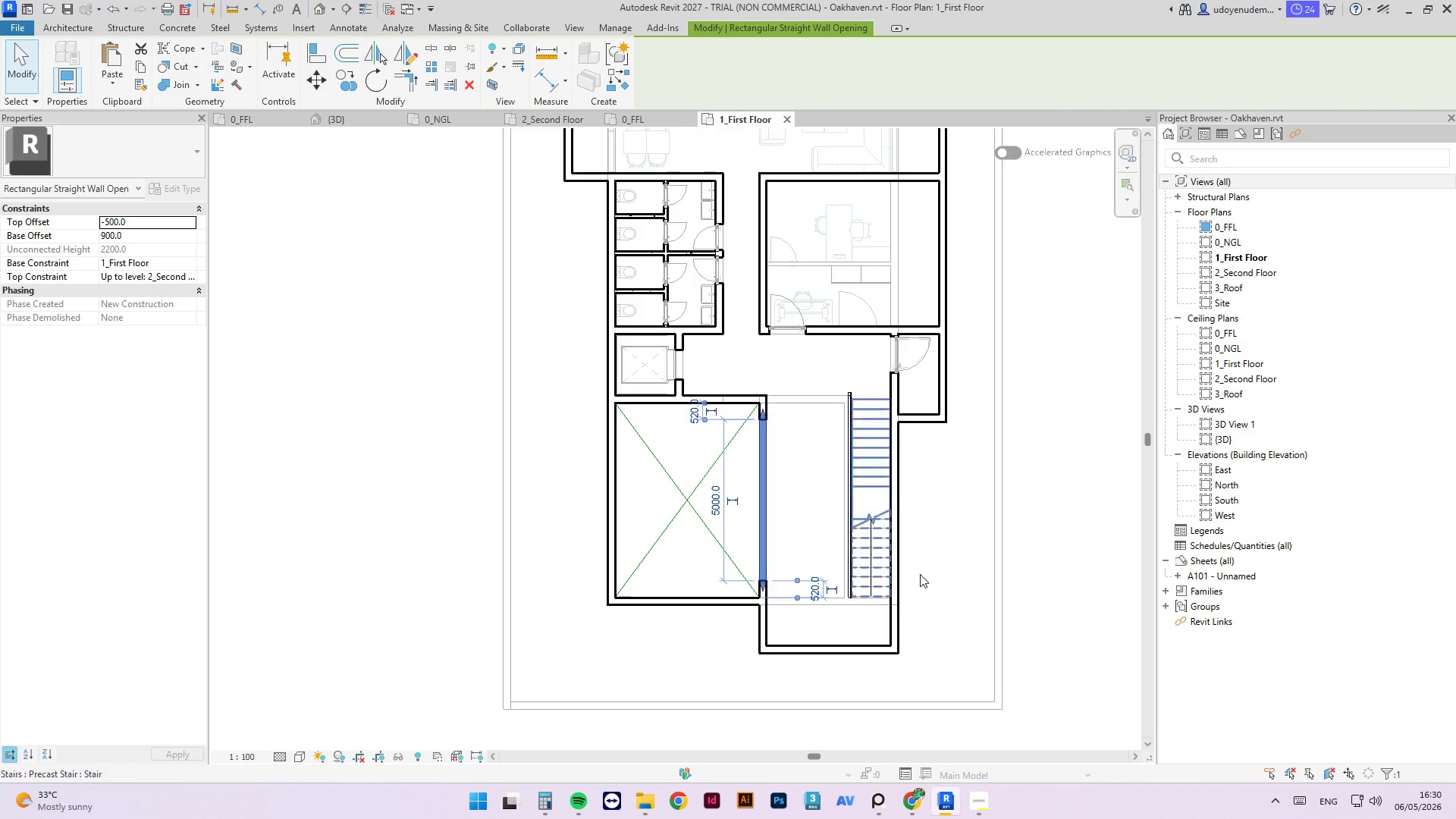 
wait(13.73)
 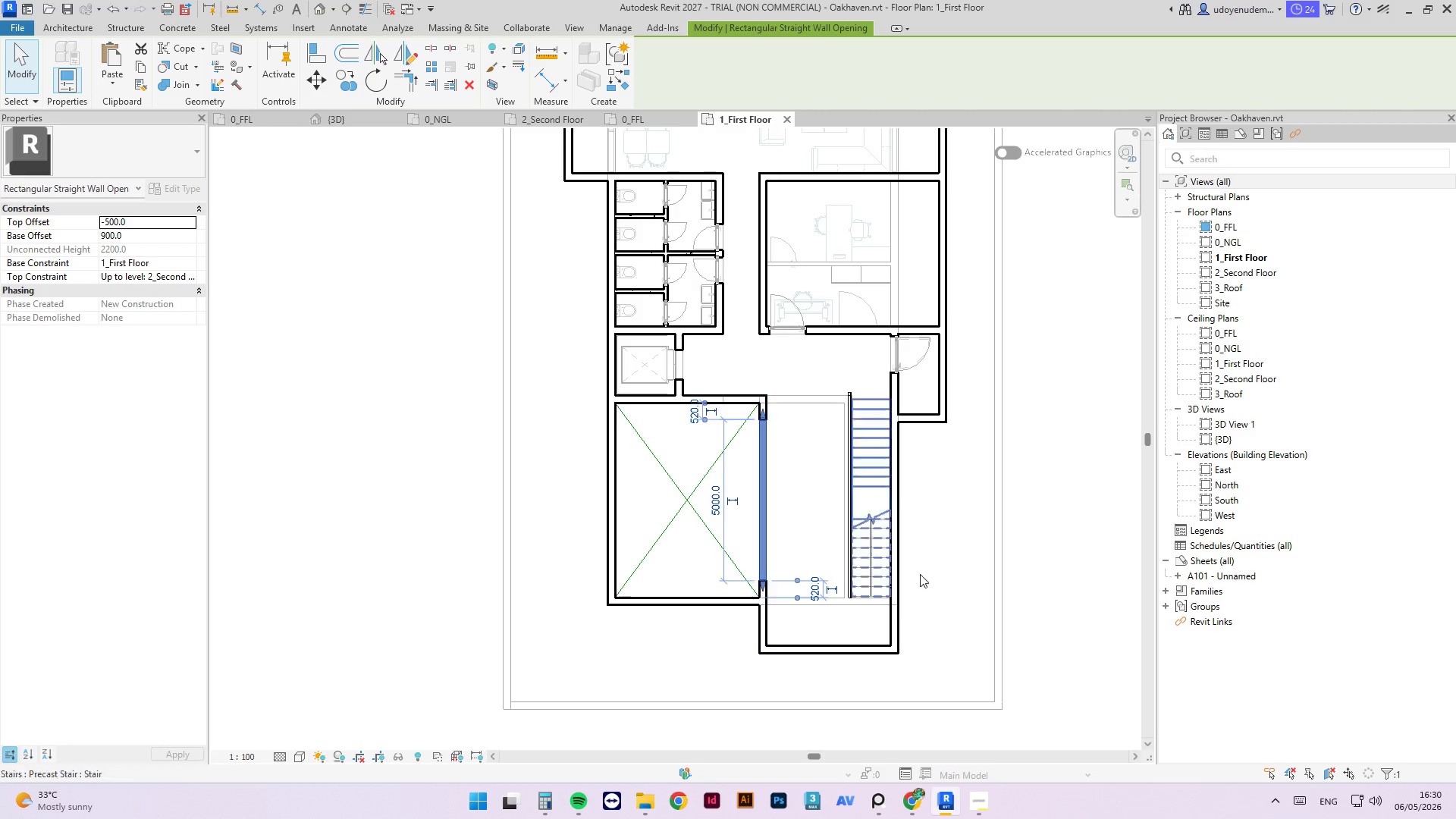 
scroll: coordinate [670, 567], scroll_direction: none, amount: 0.0
 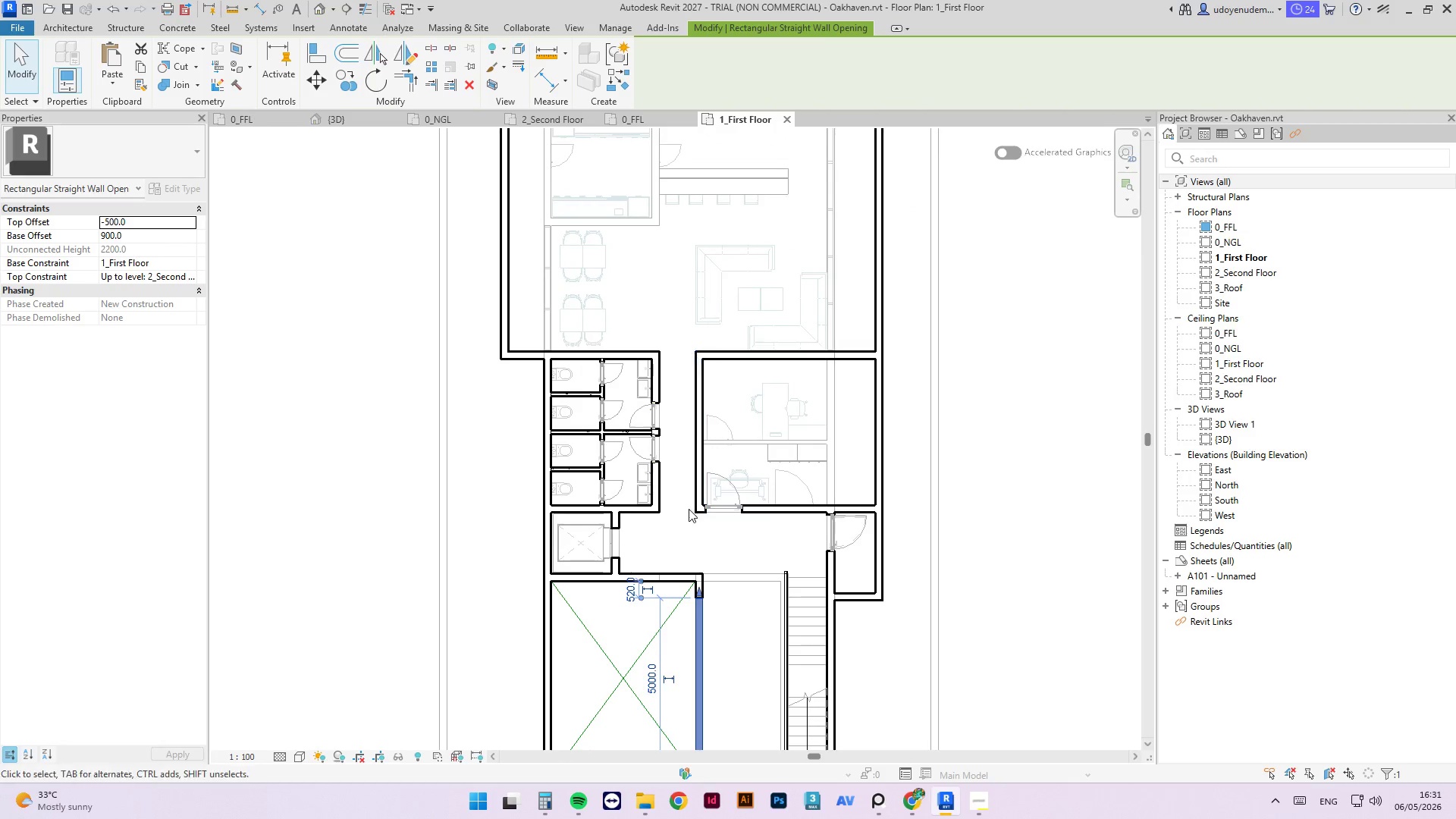 
scroll: coordinate [713, 417], scroll_direction: up, amount: 4.0
 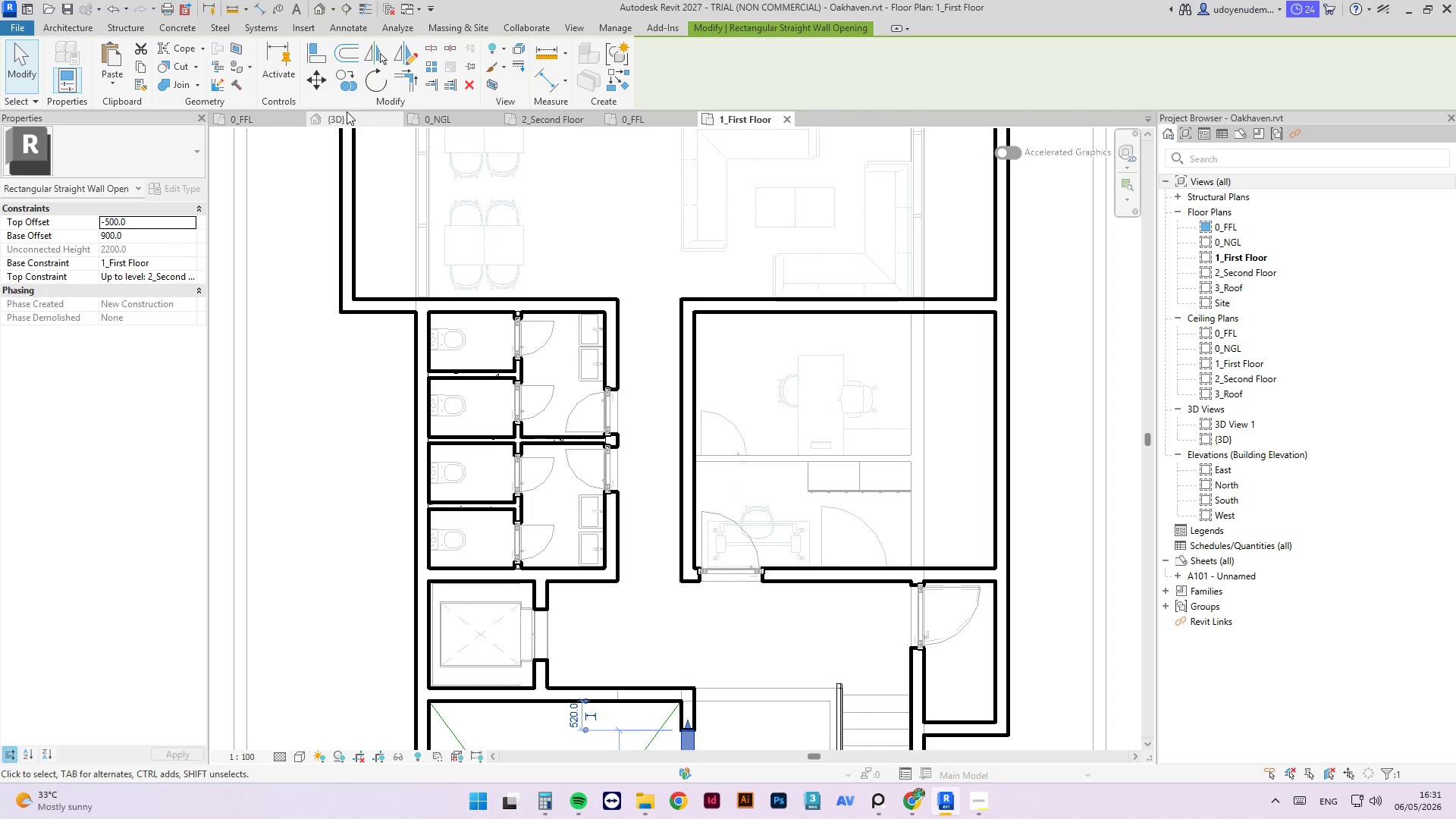 
left_click([256, 113])
 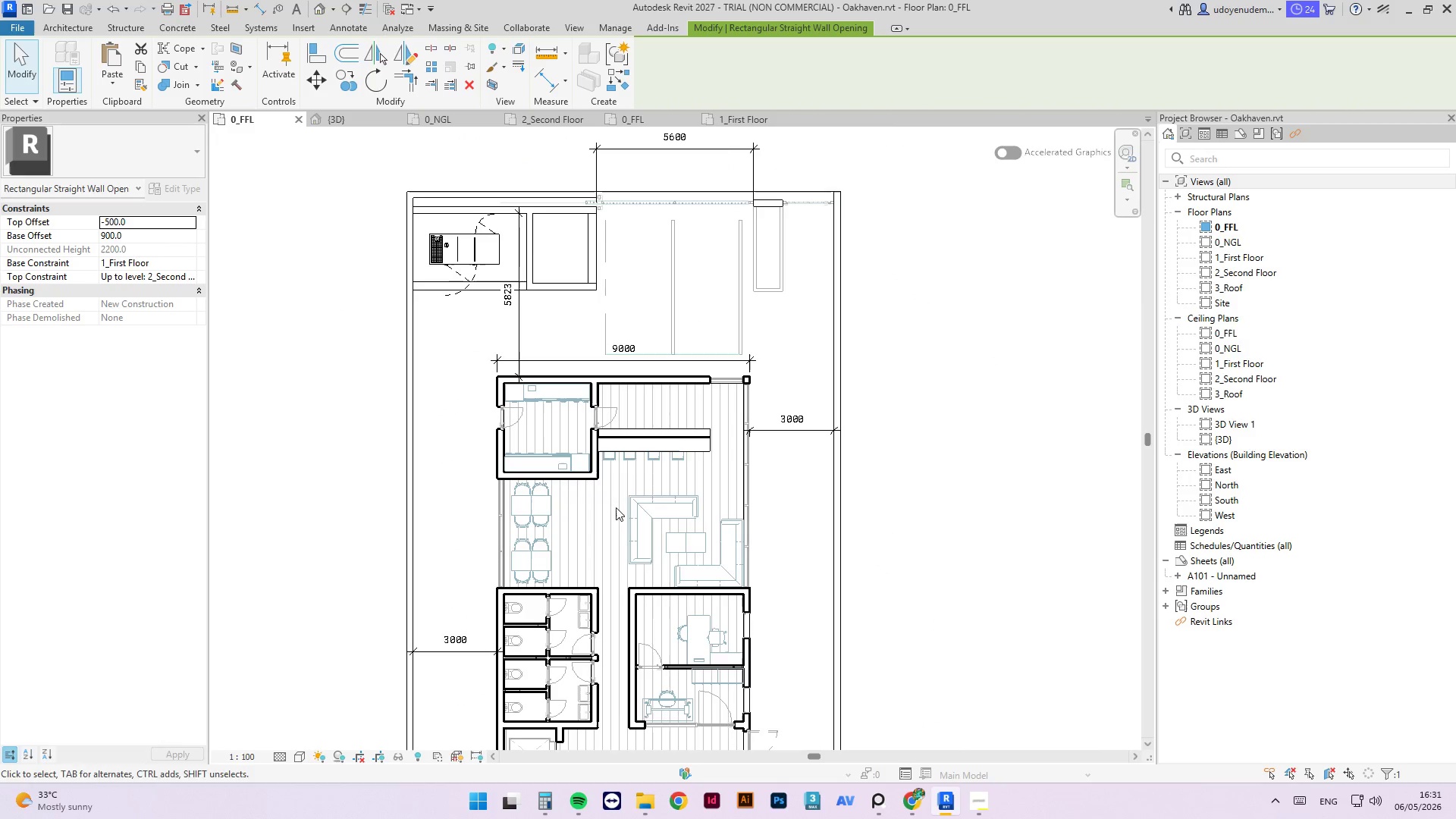 
scroll: coordinate [718, 498], scroll_direction: up, amount: 6.0
 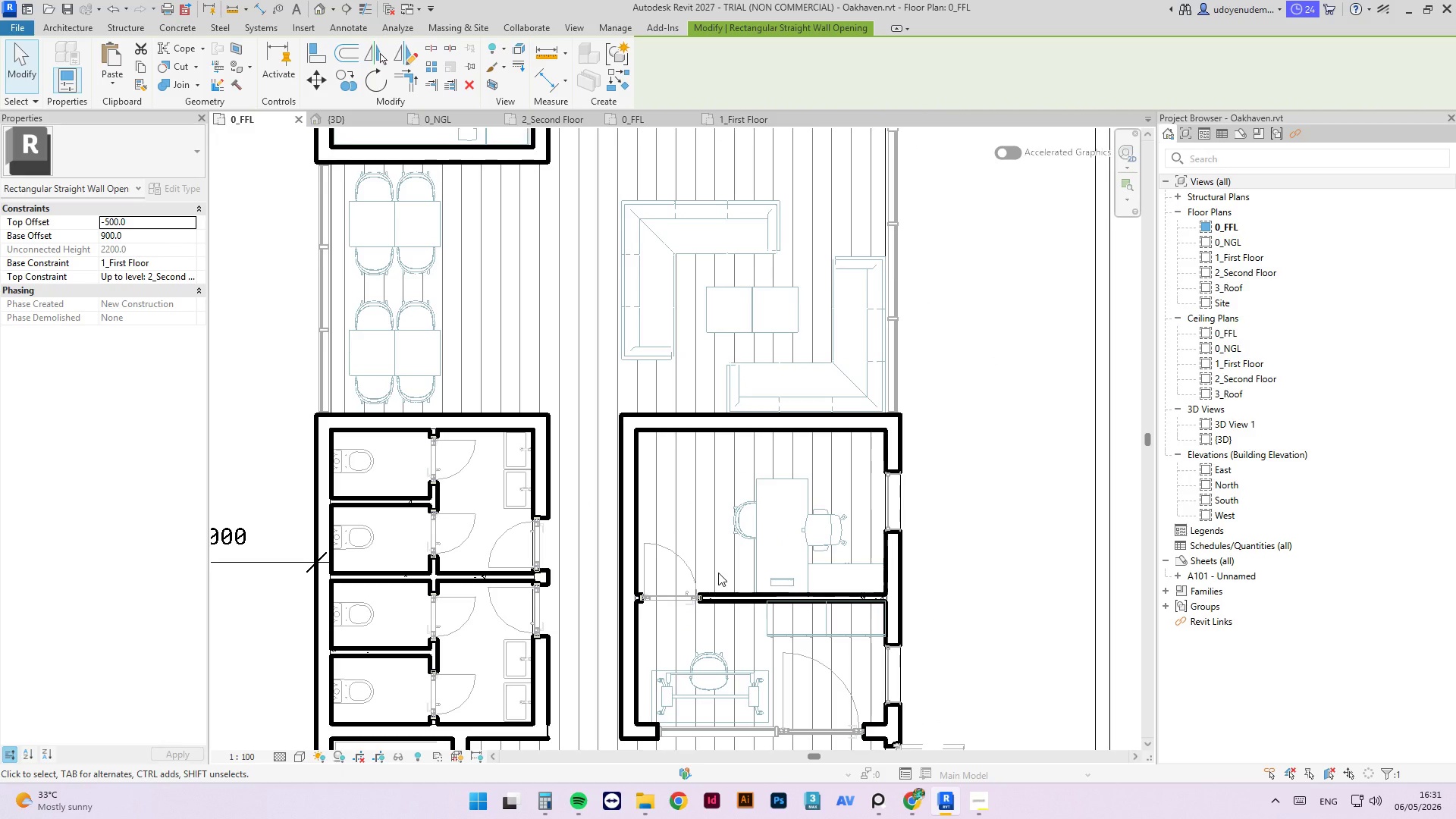 
wait(10.41)
 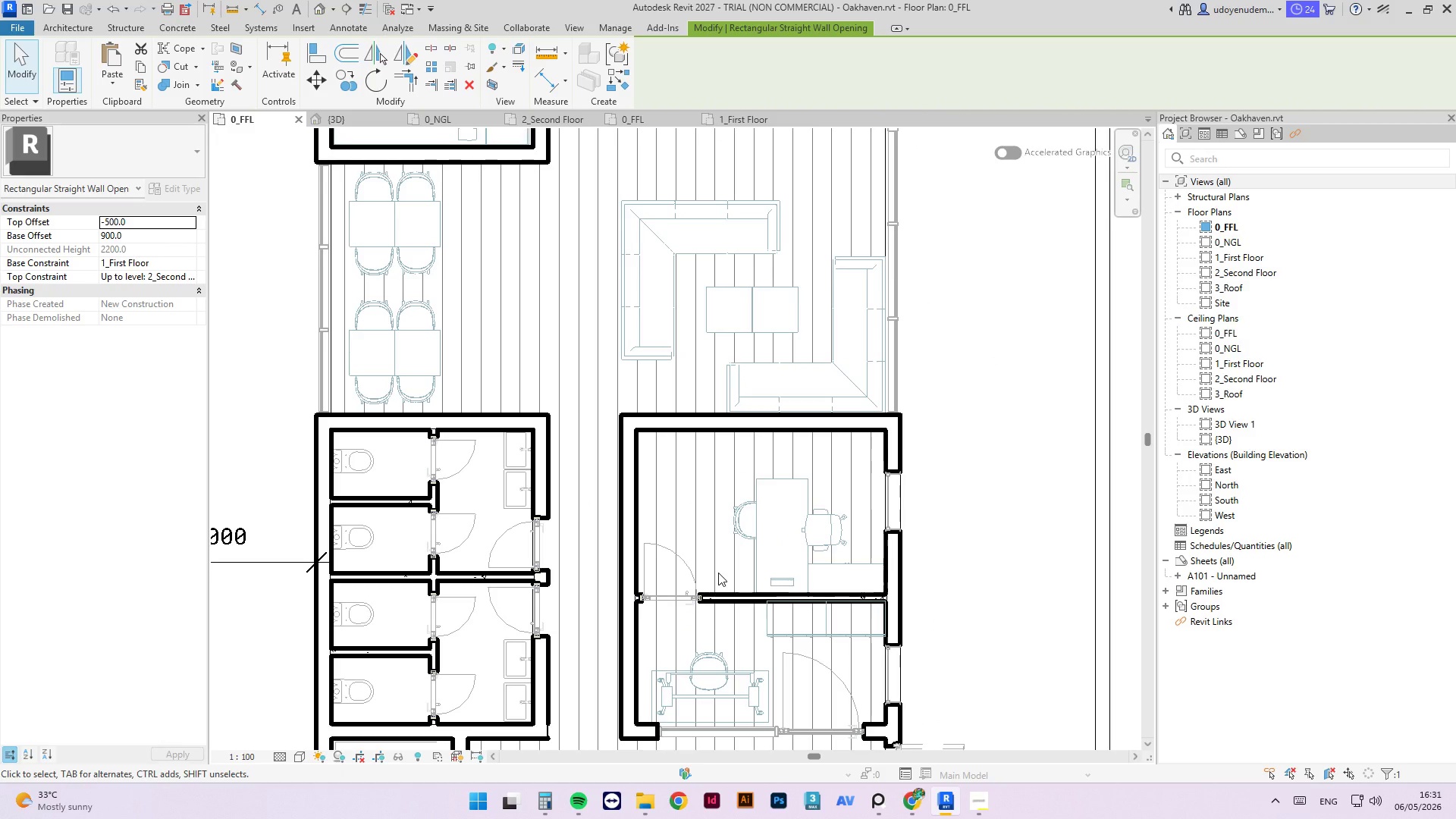 
mouse_move([701, 576])
 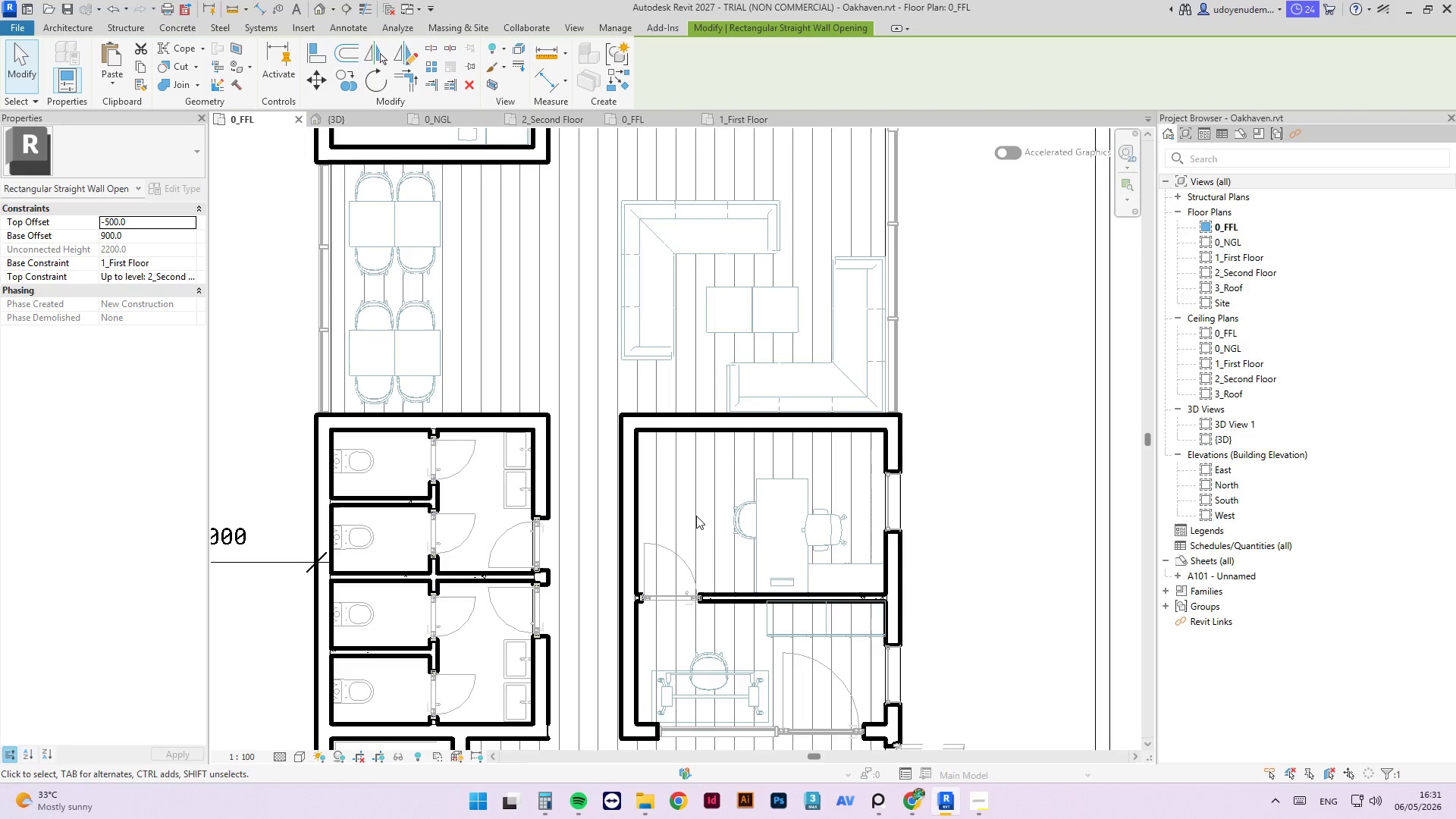 
wait(18.56)
 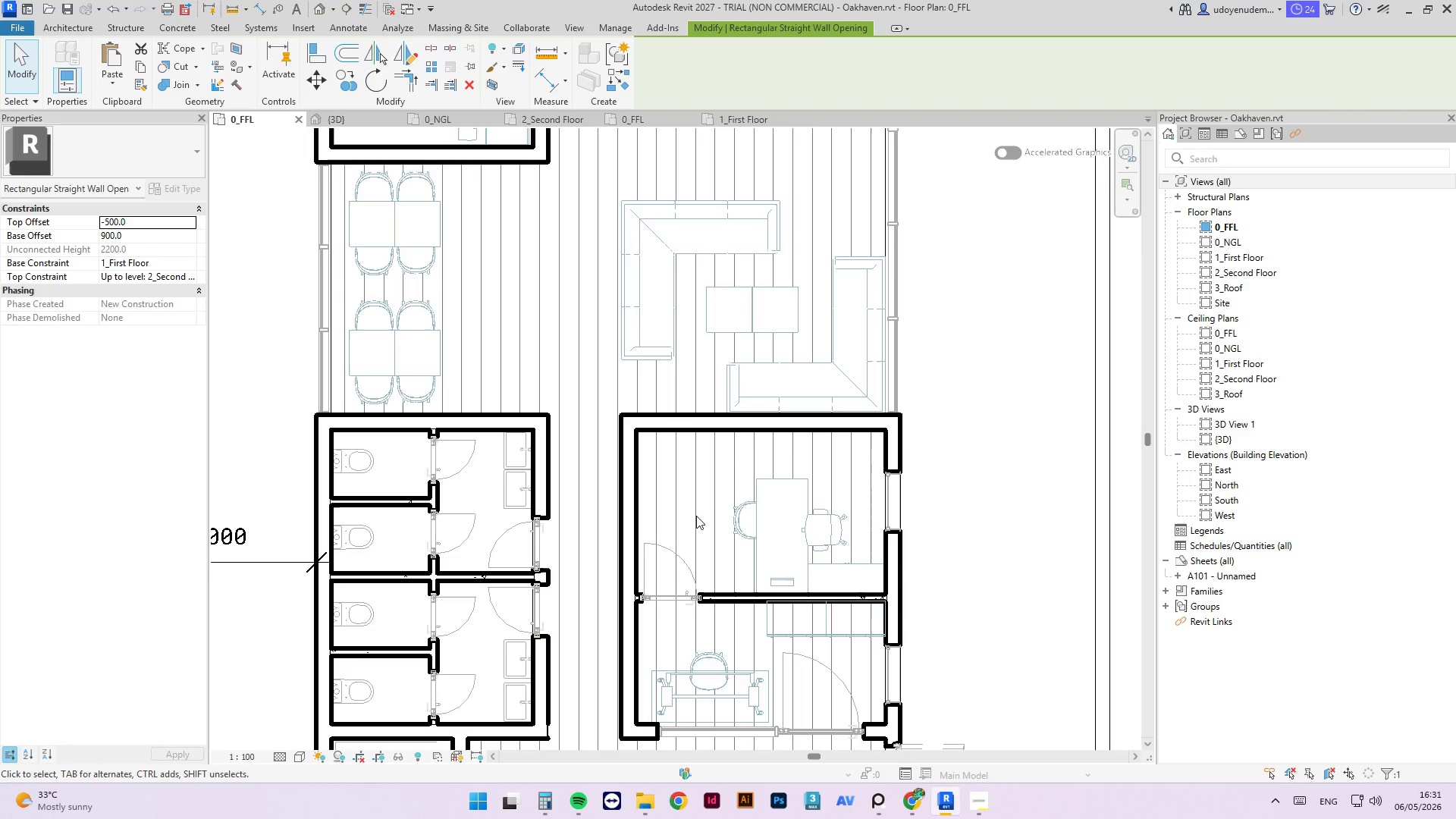 
key(Escape)
 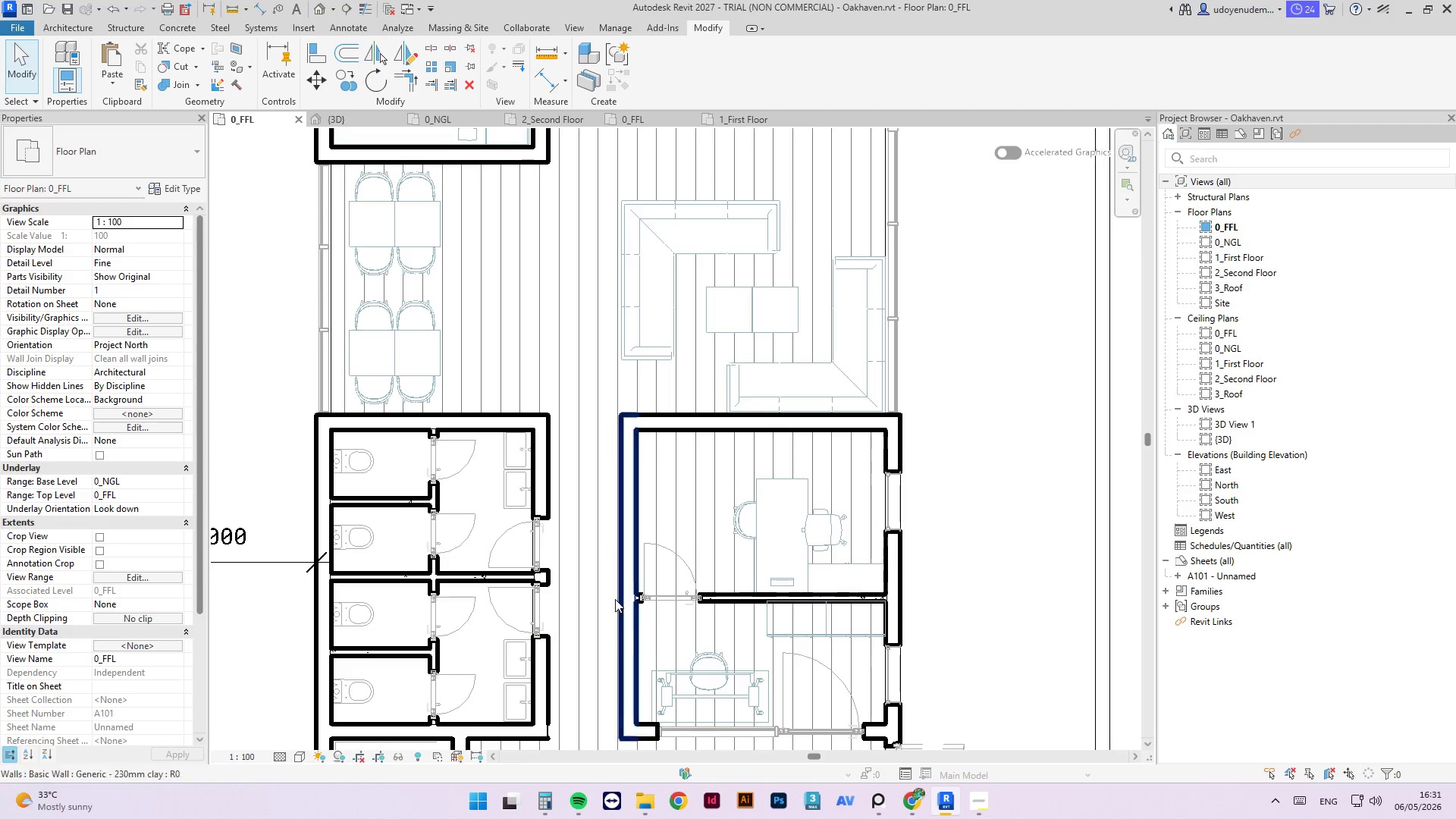 
scroll: coordinate [616, 380], scroll_direction: up, amount: 2.0
 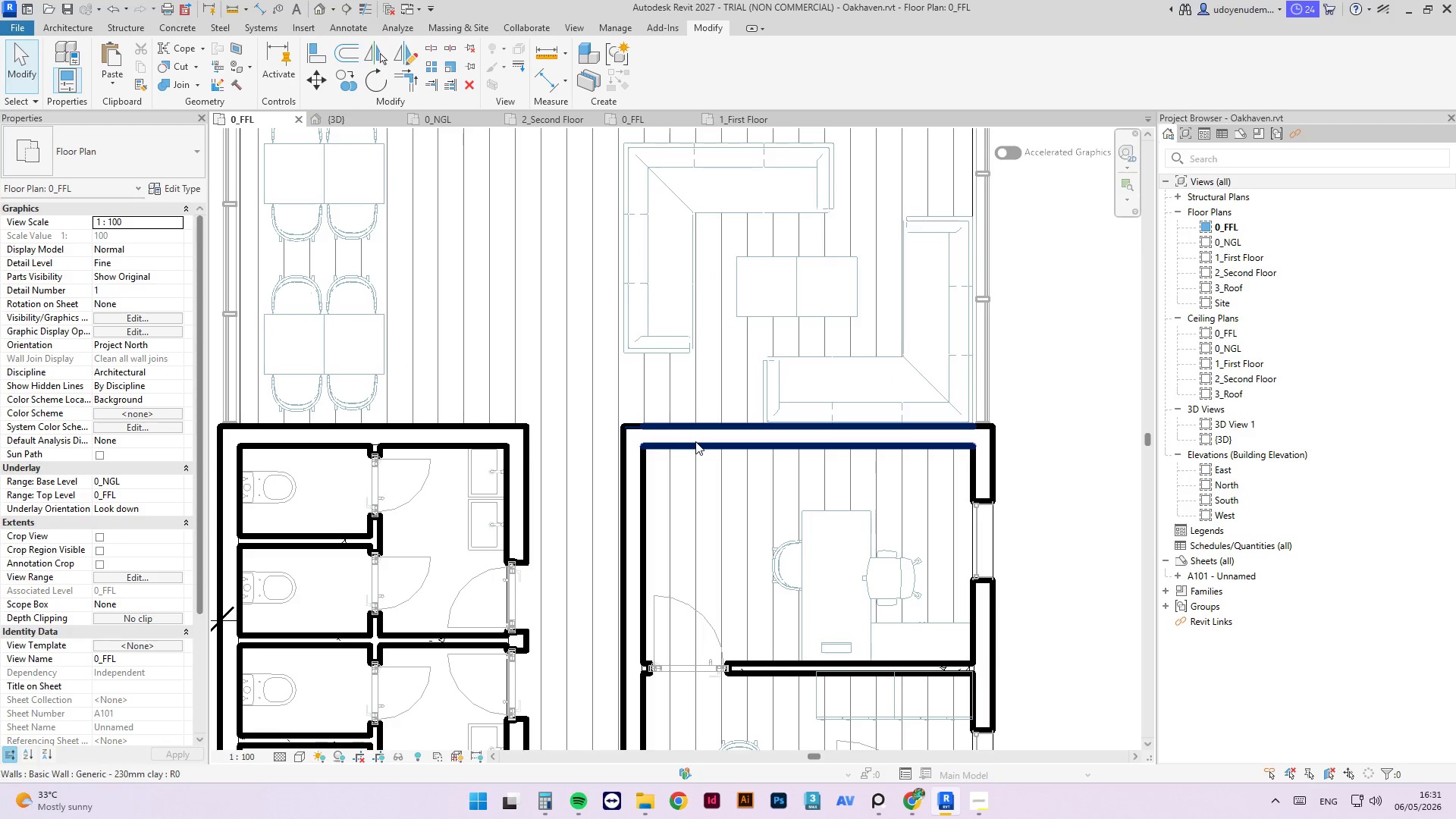 
left_click([695, 441])
 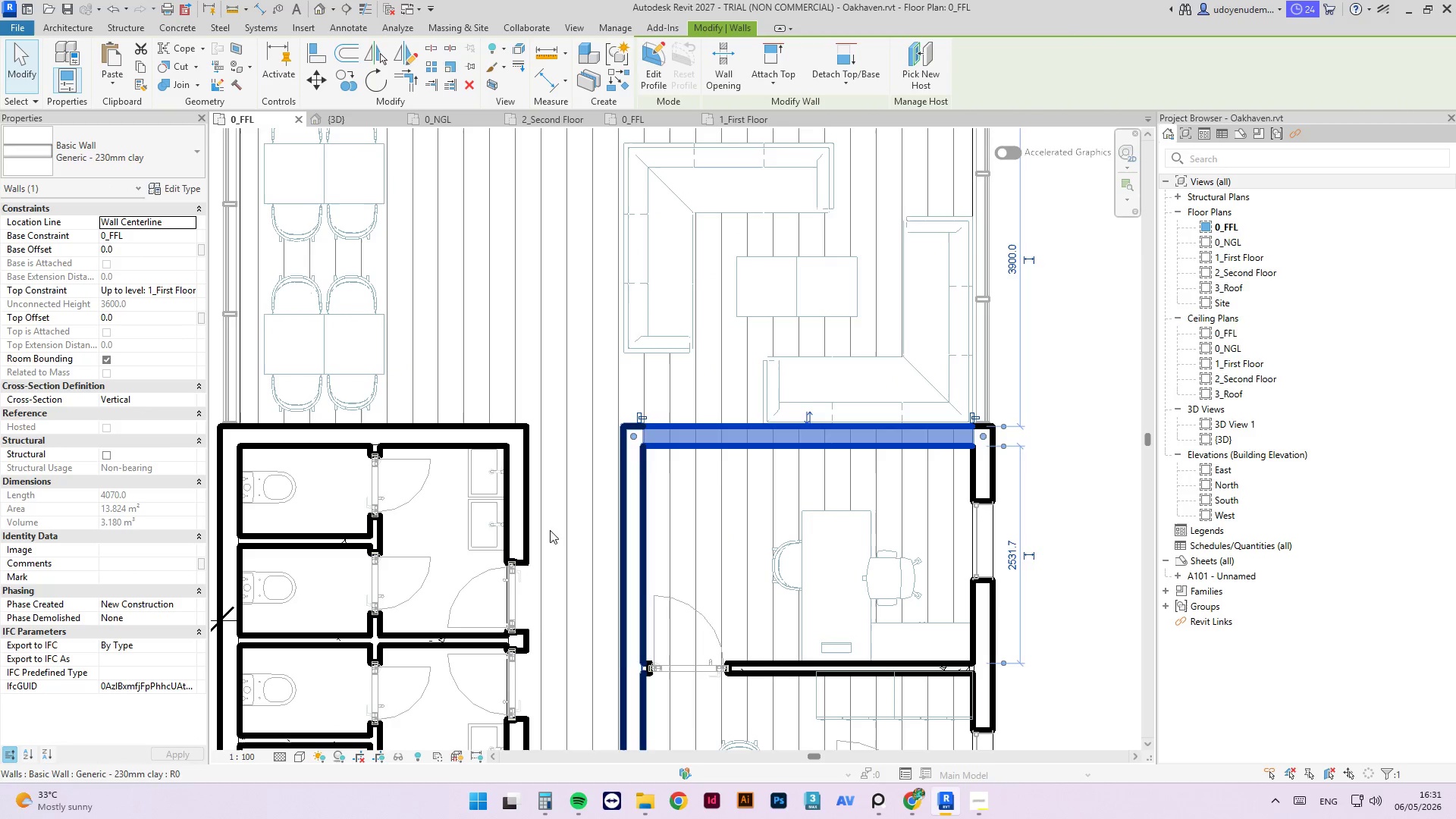 
key(Escape)
 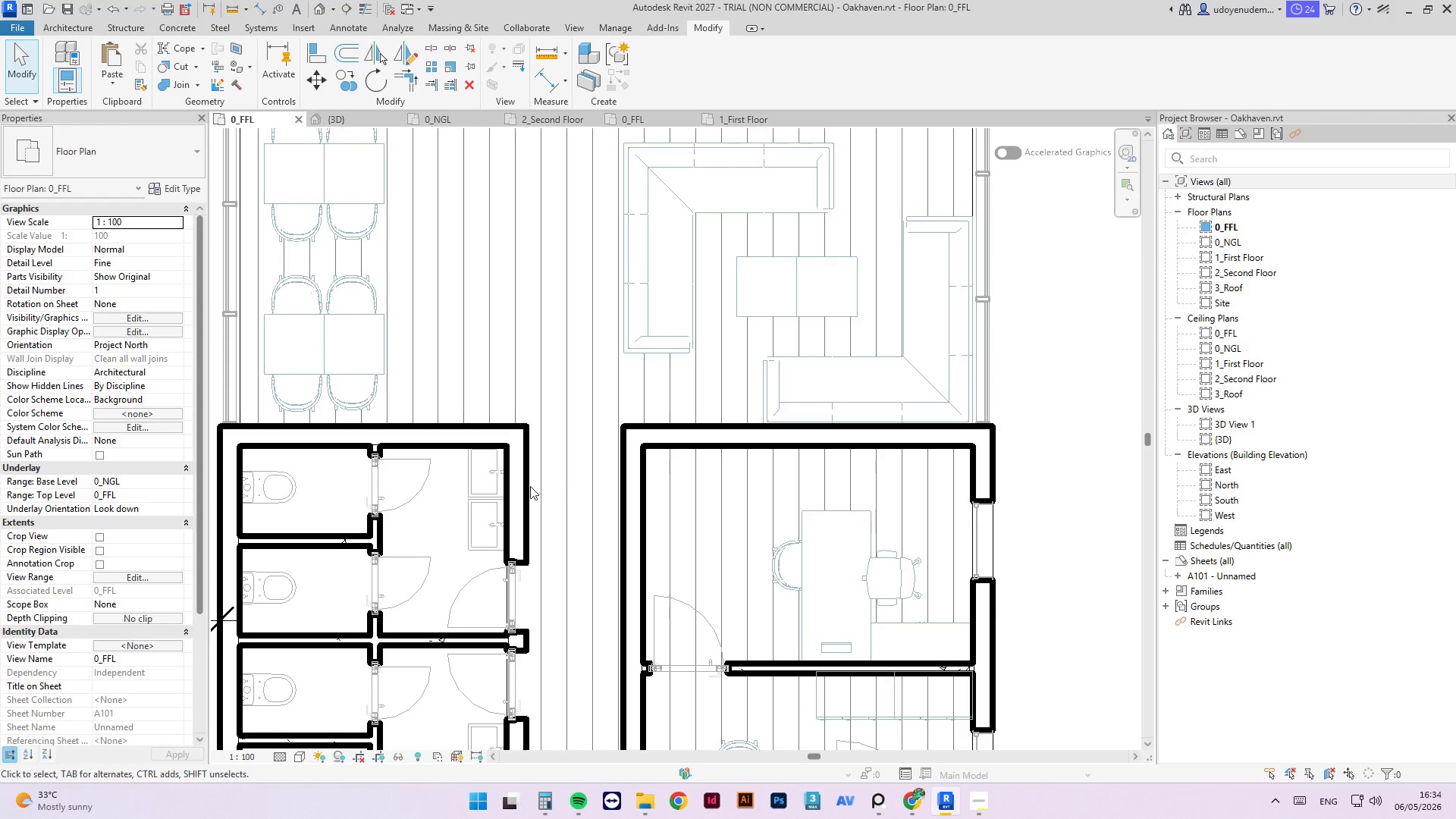 
wait(160.52)
 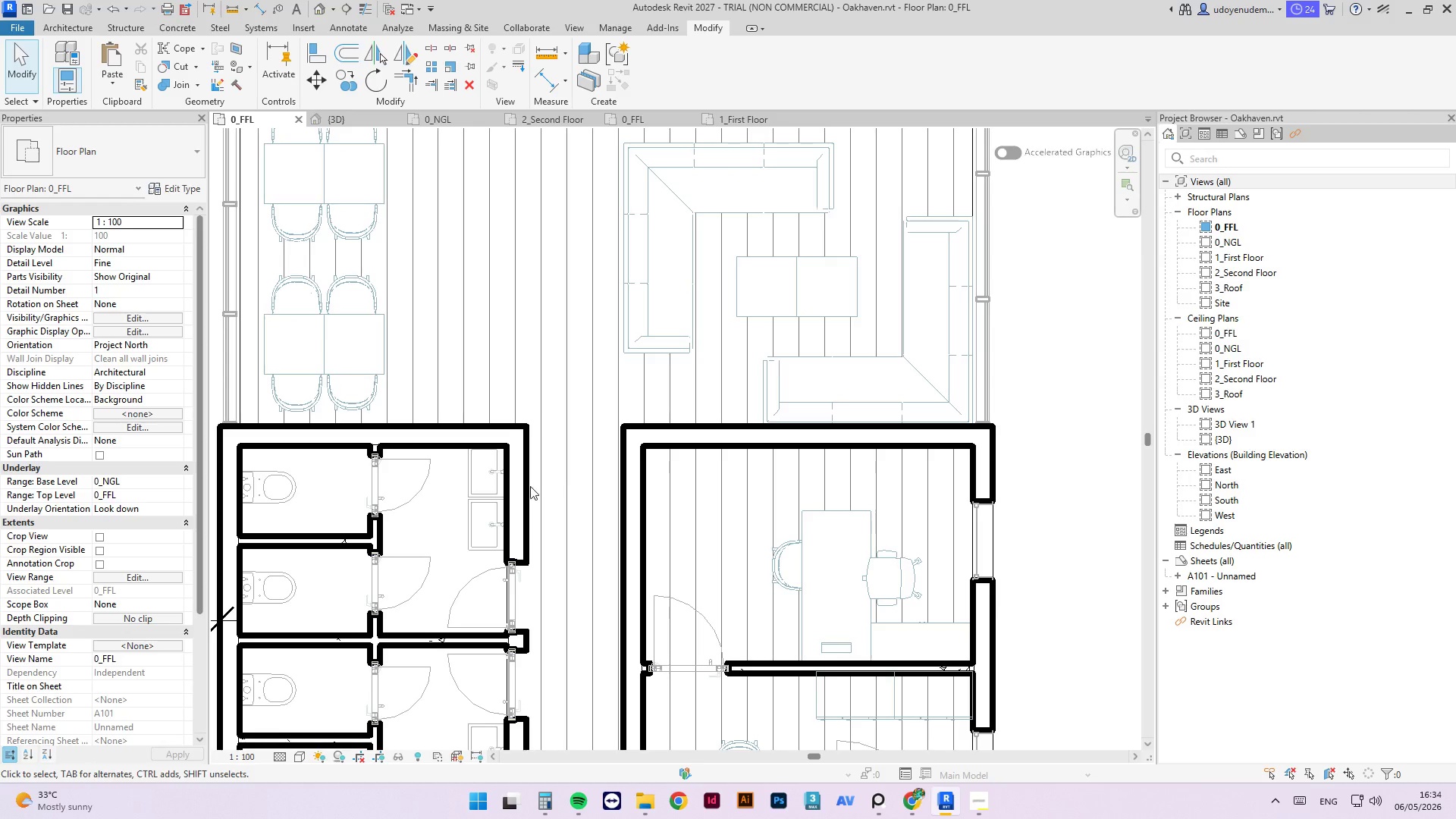 
scroll: coordinate [675, 505], scroll_direction: down, amount: 6.0
 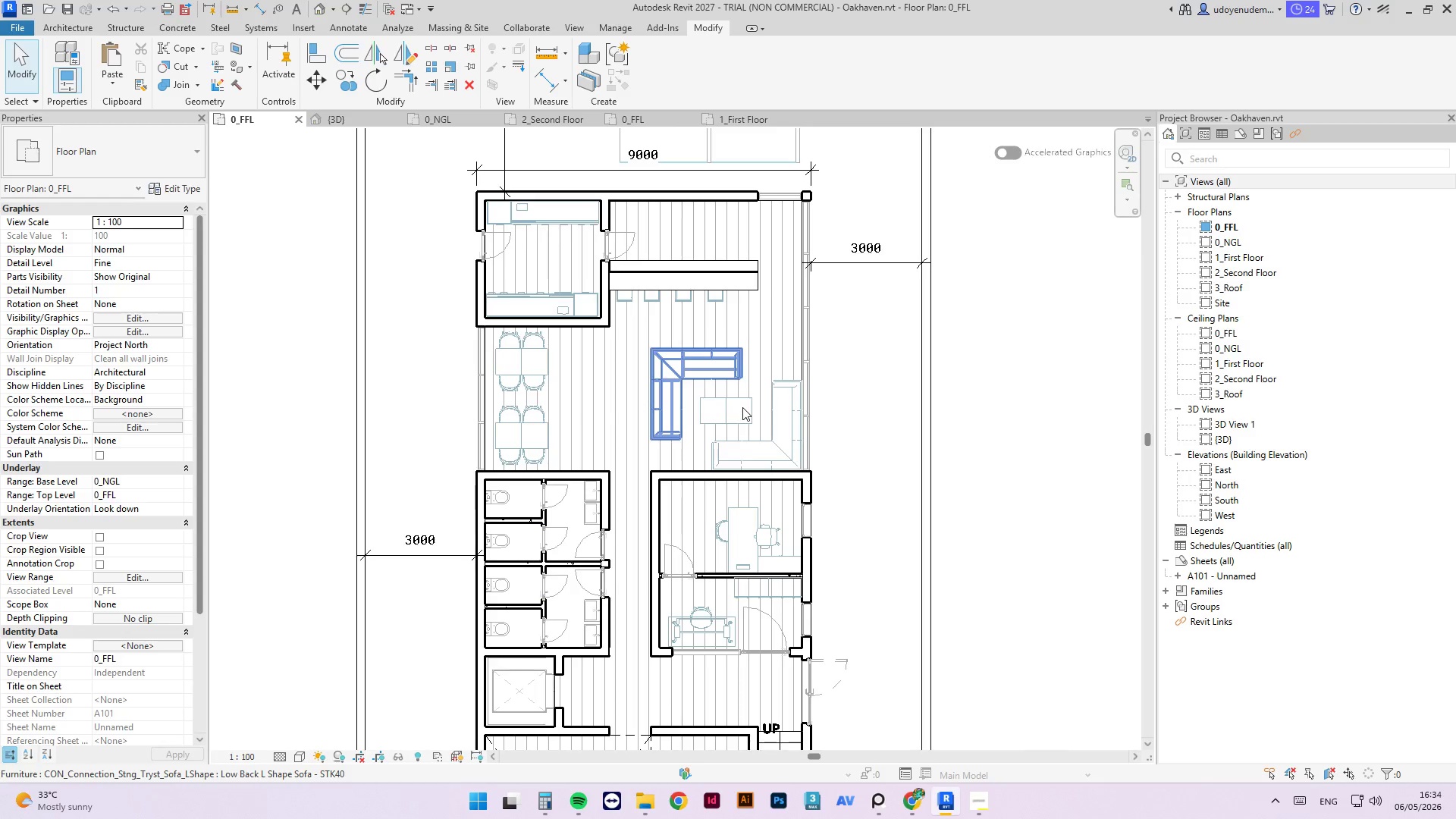 
left_click([748, 400])
 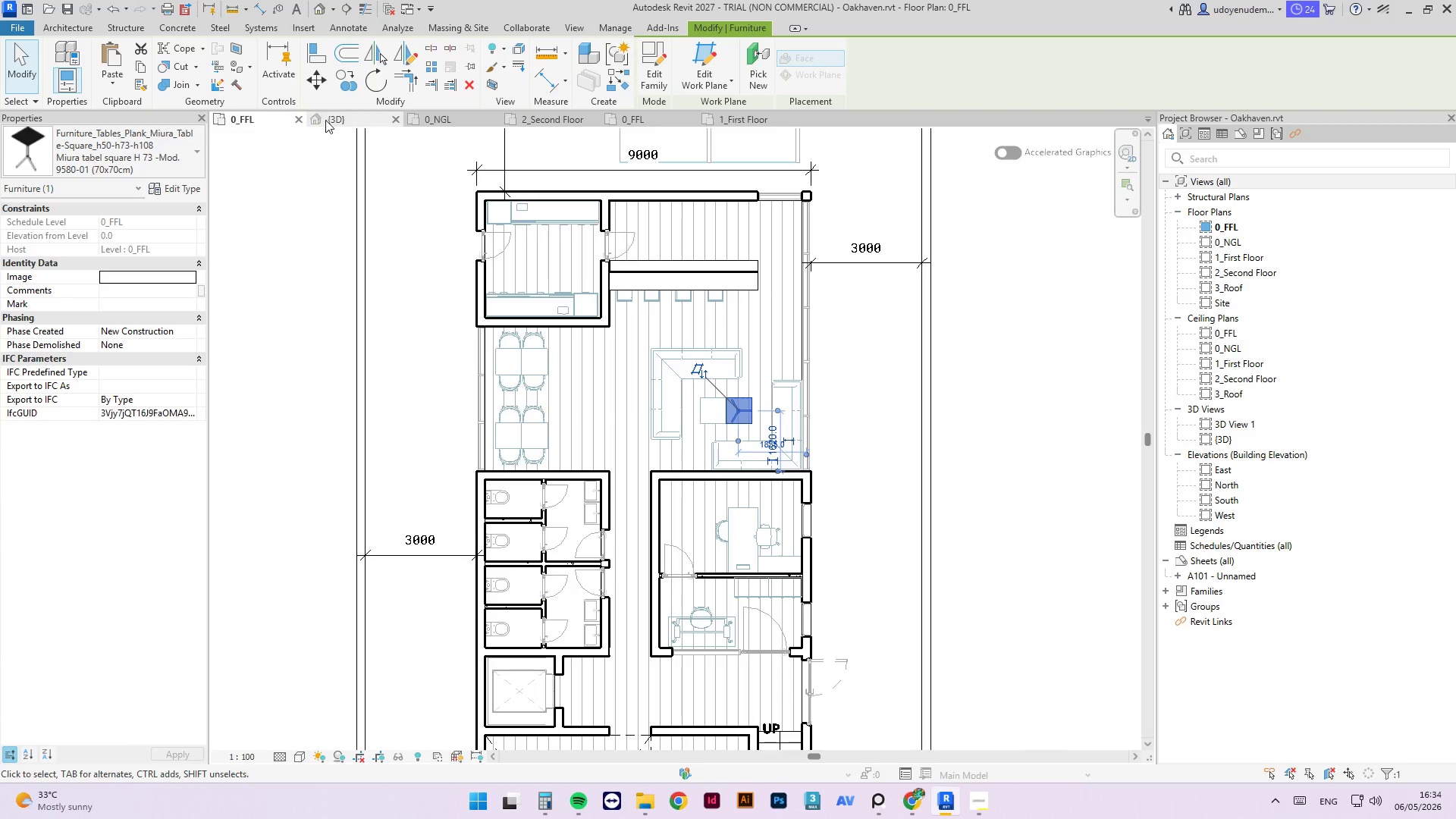 
left_click([334, 124])
 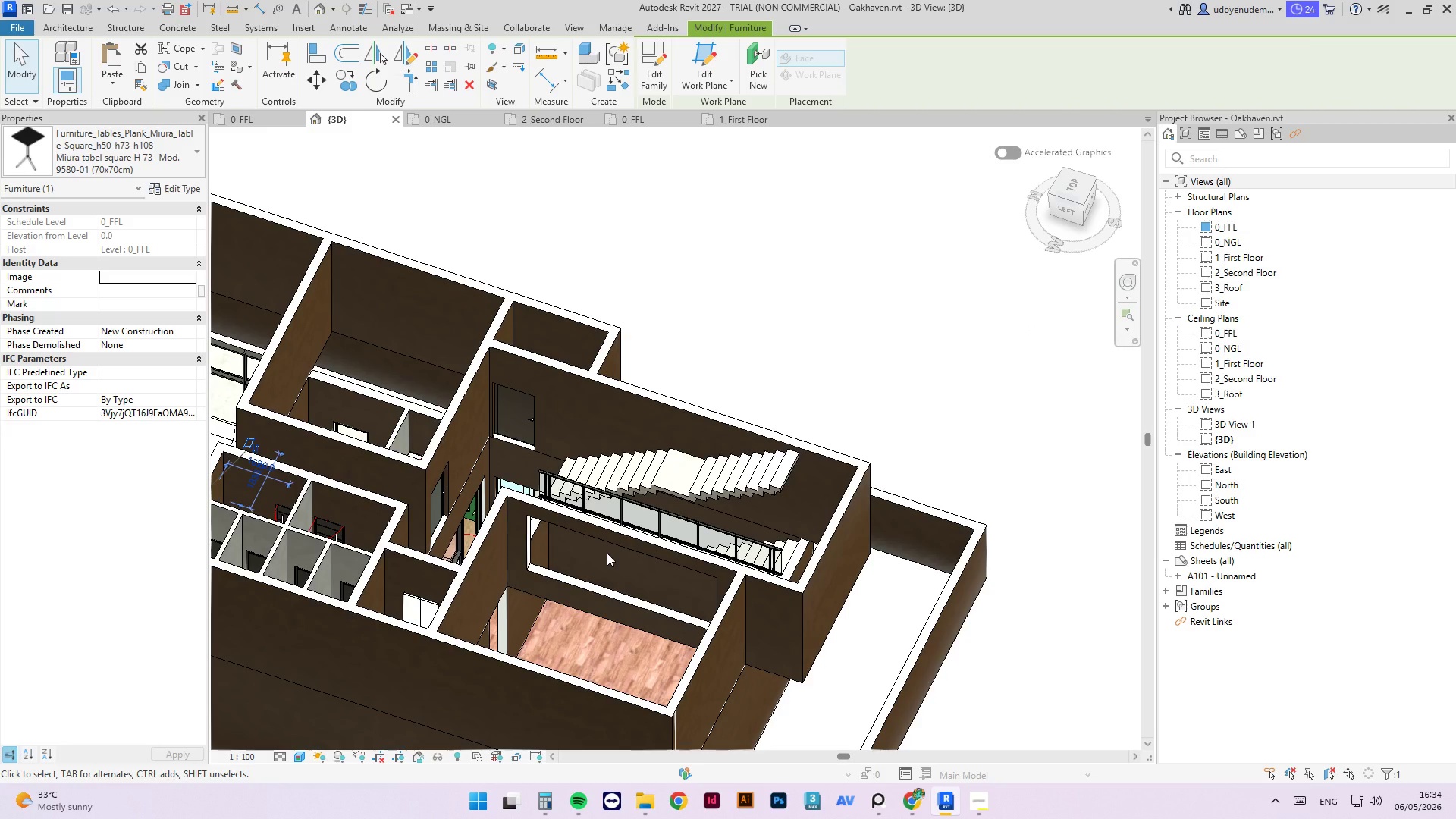 
wait(11.0)
 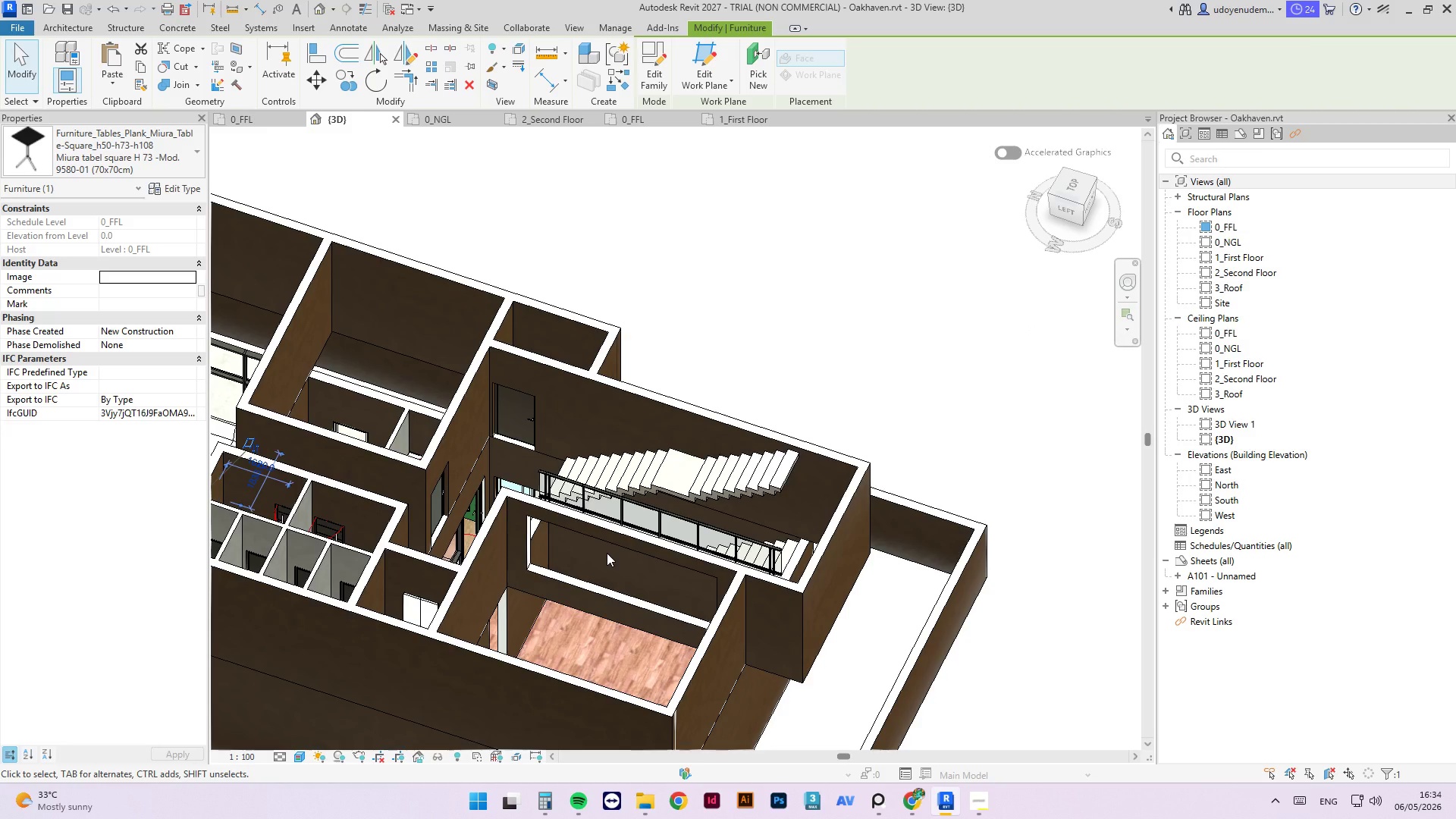 
mouse_move([715, 133])
 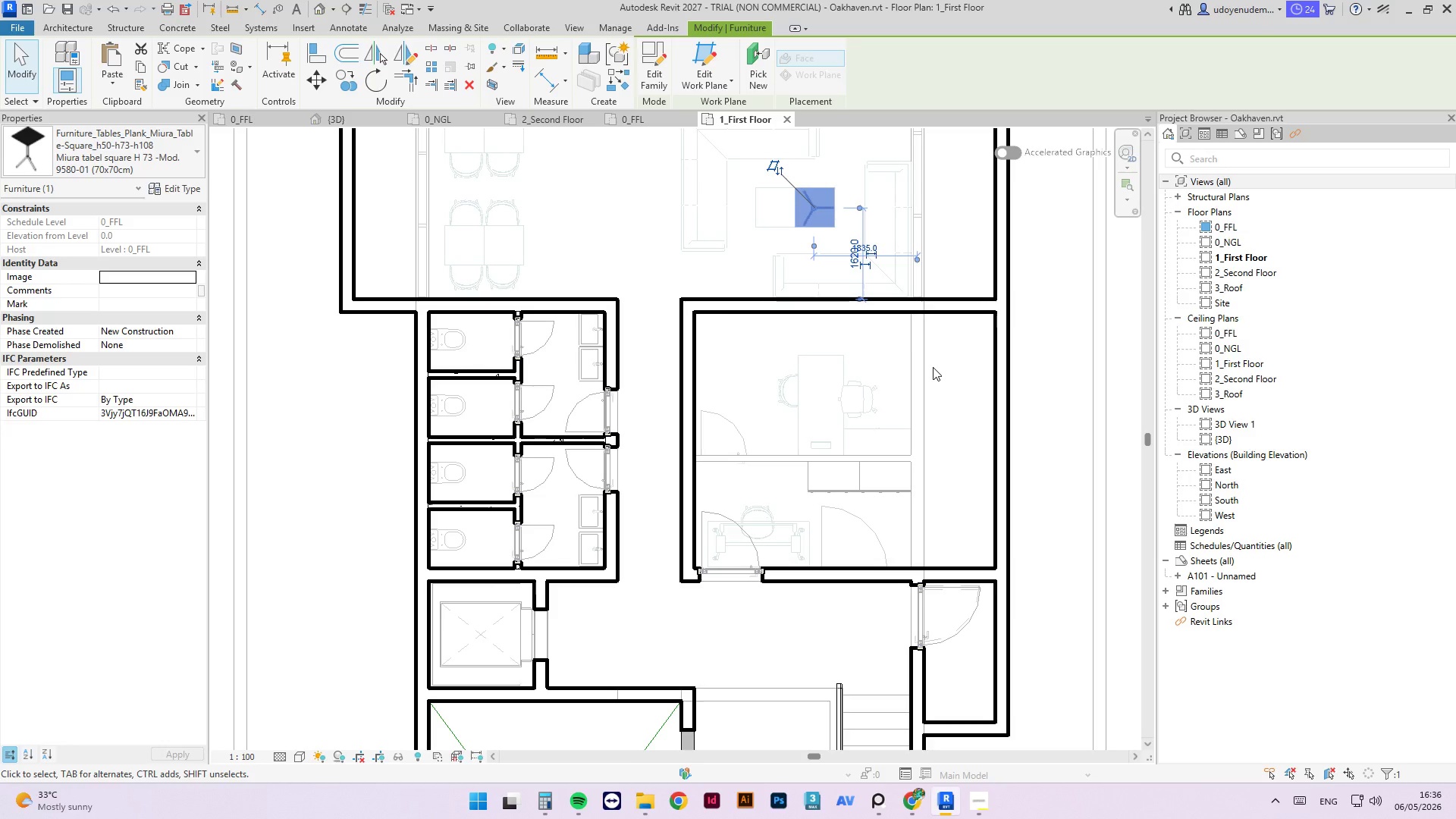 
wait(137.84)
 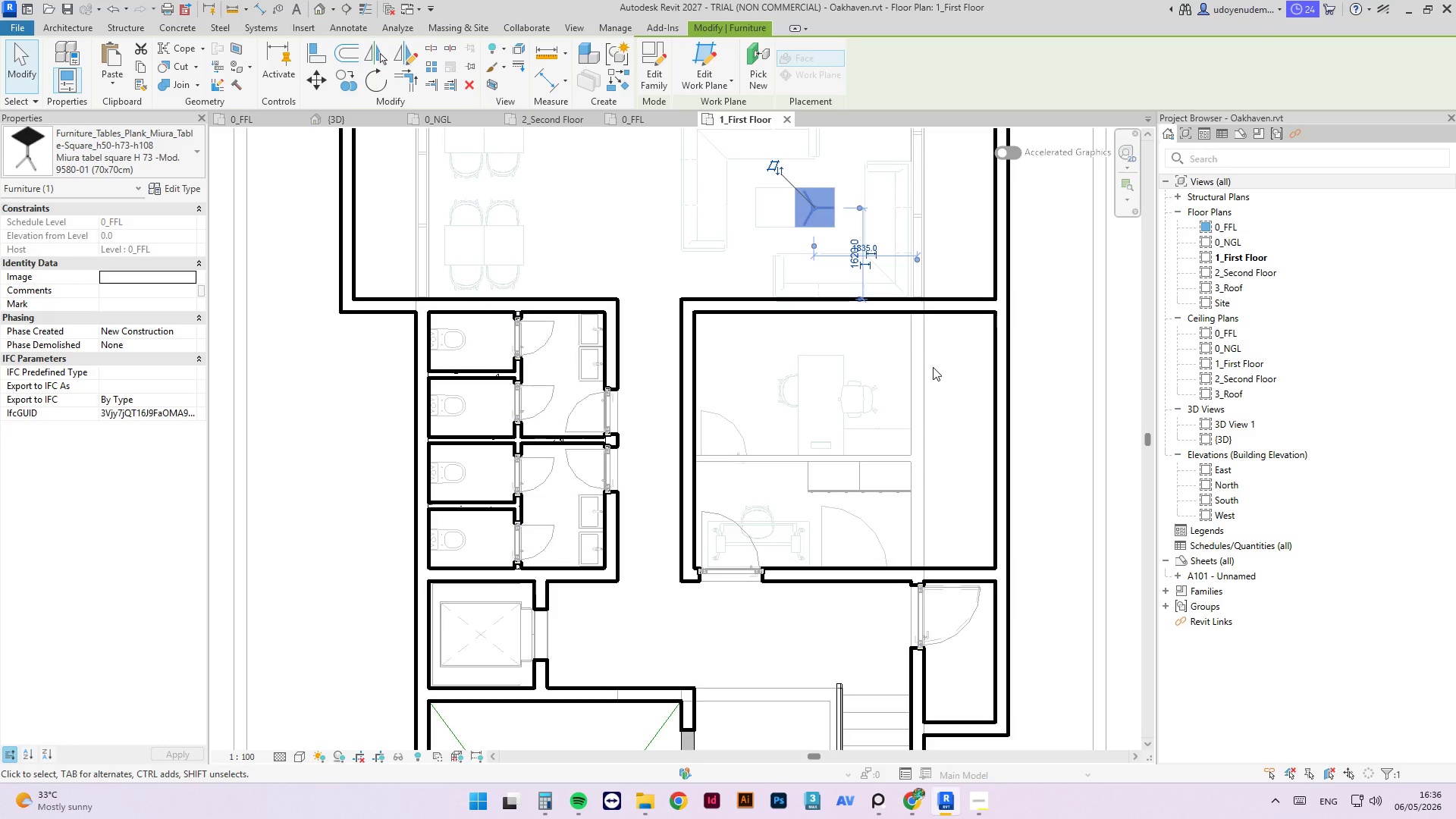 
scroll: coordinate [808, 542], scroll_direction: down, amount: 4.0
 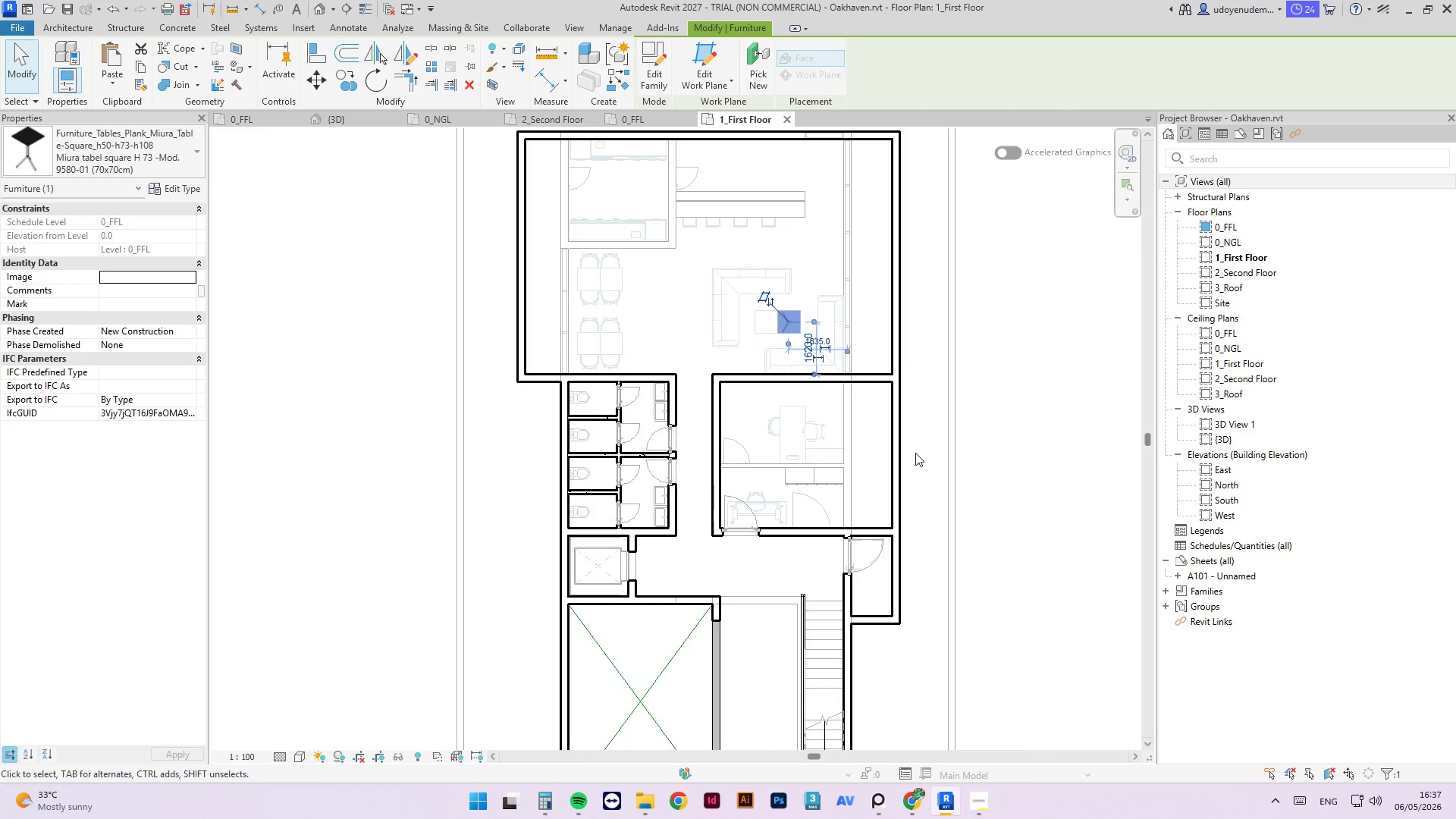 
scroll: coordinate [851, 340], scroll_direction: up, amount: 1.0
 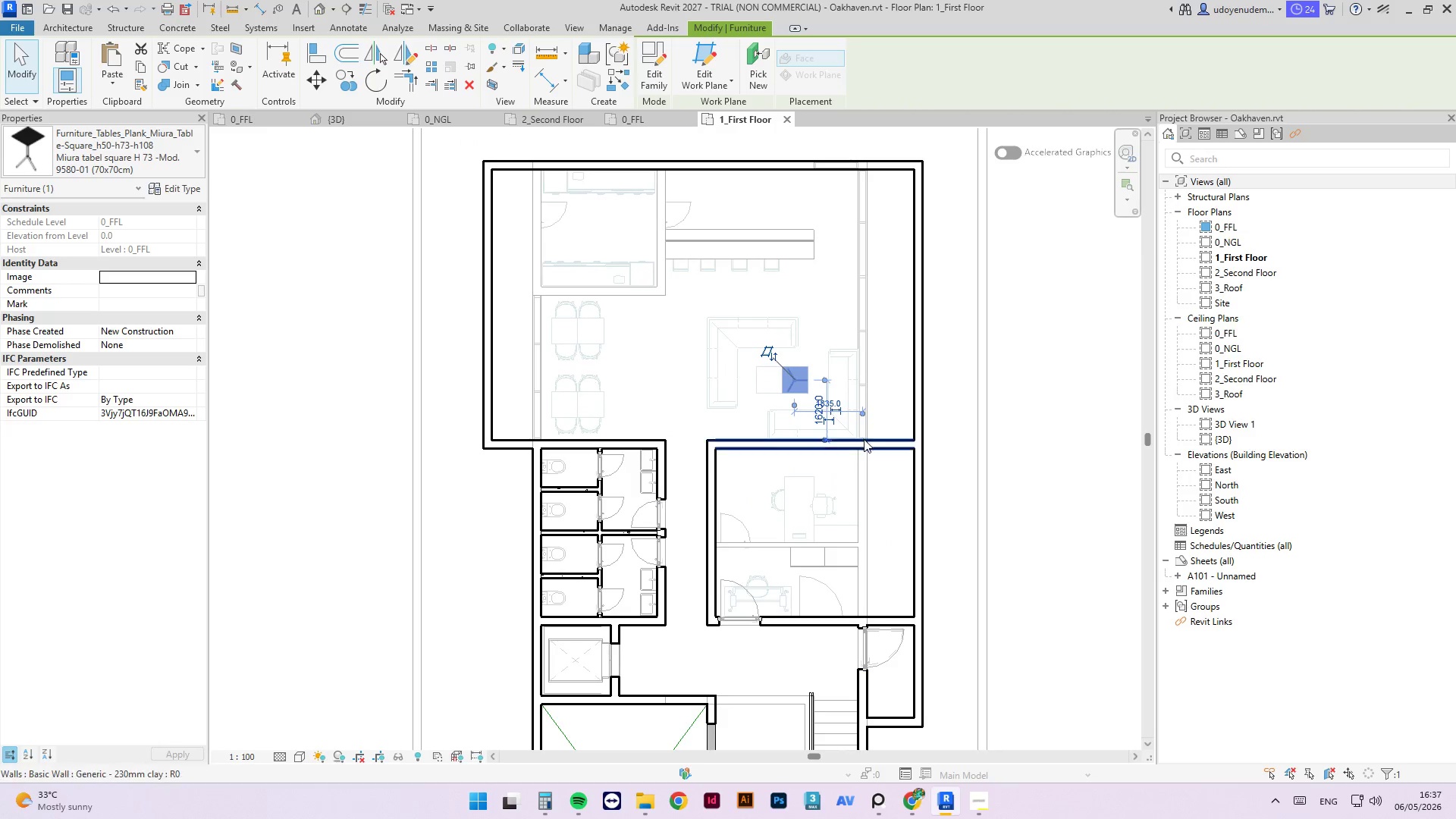 
left_click([865, 447])
 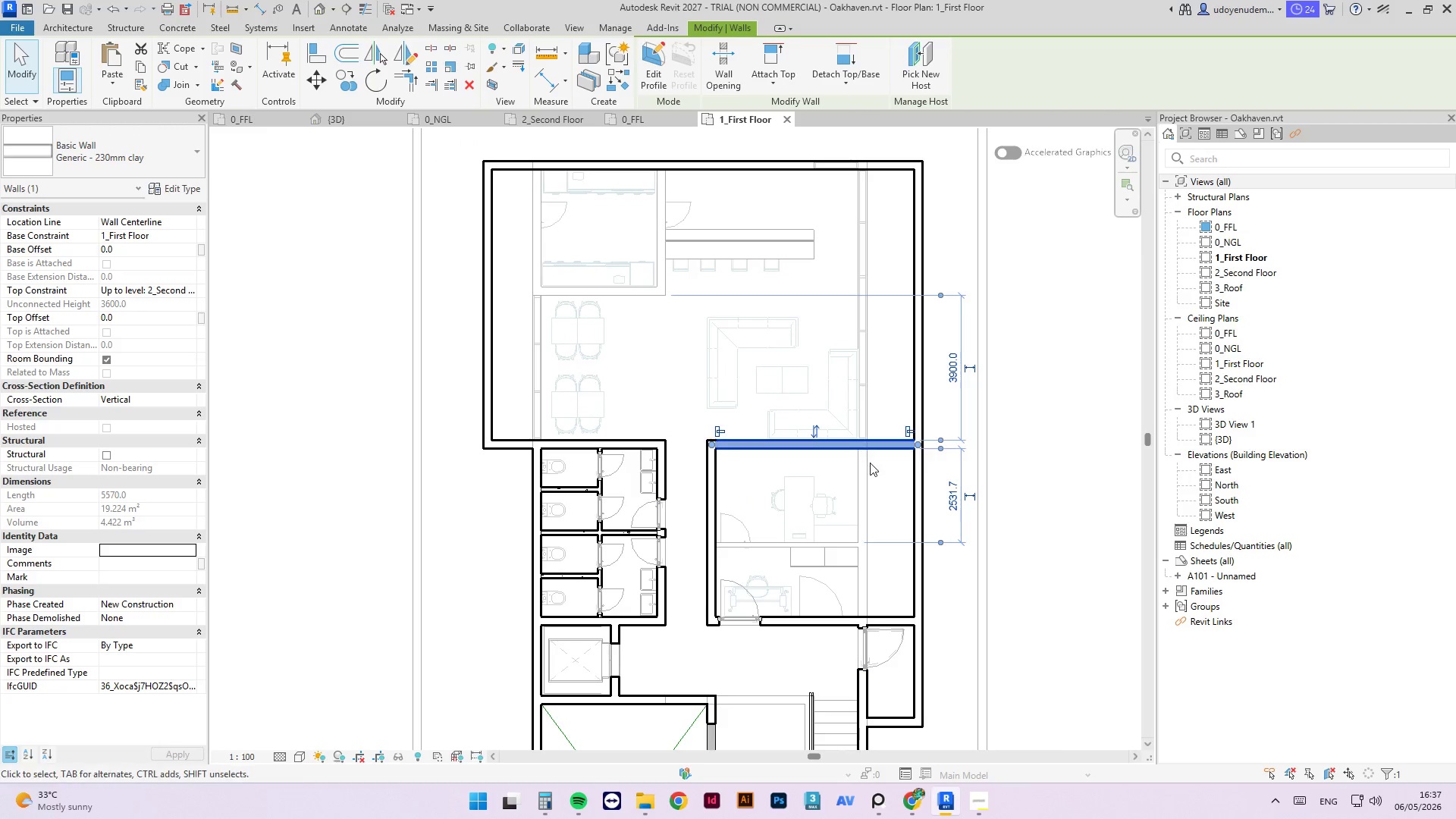 
key(Escape)
 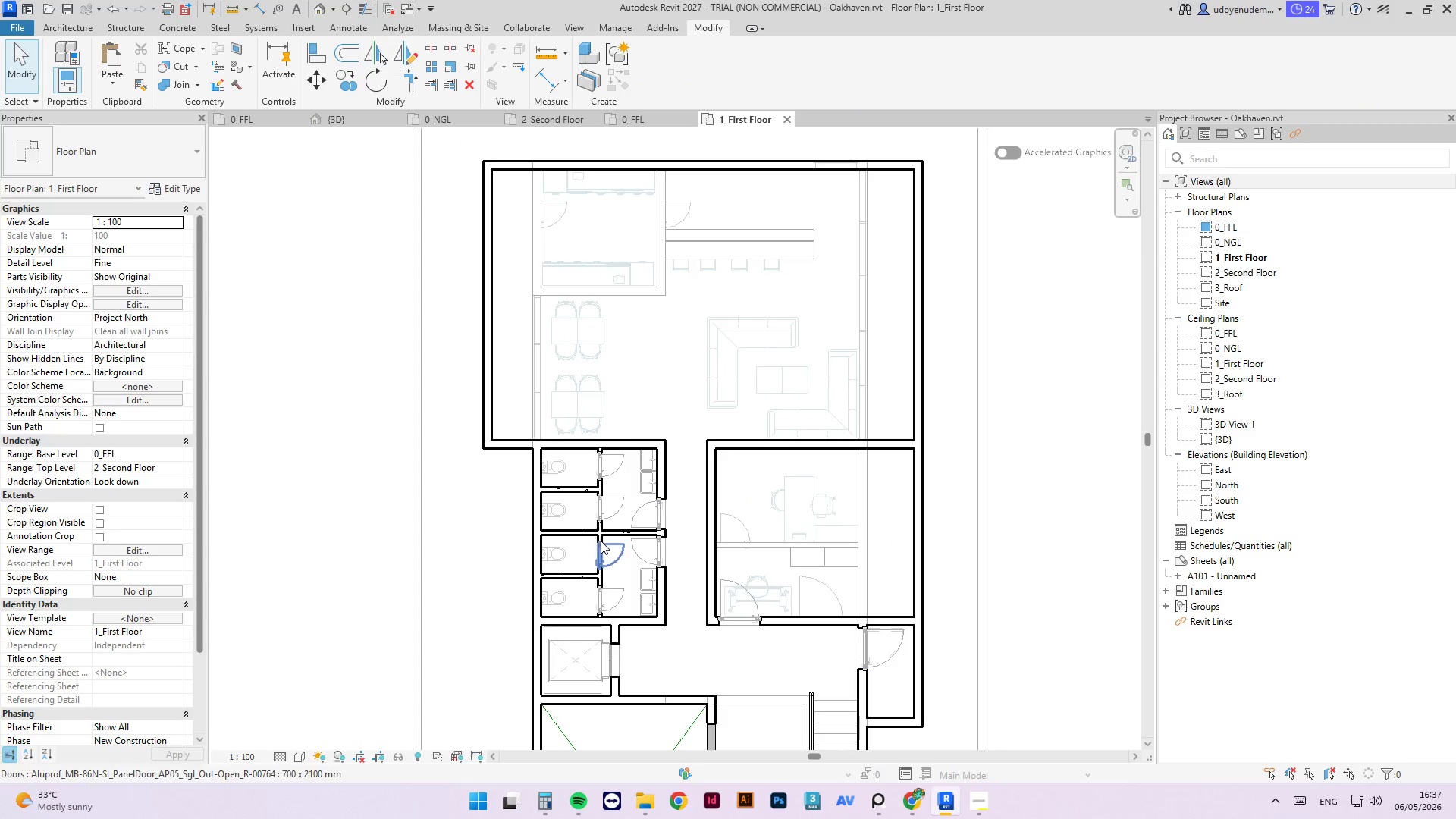 
left_click([599, 534])
 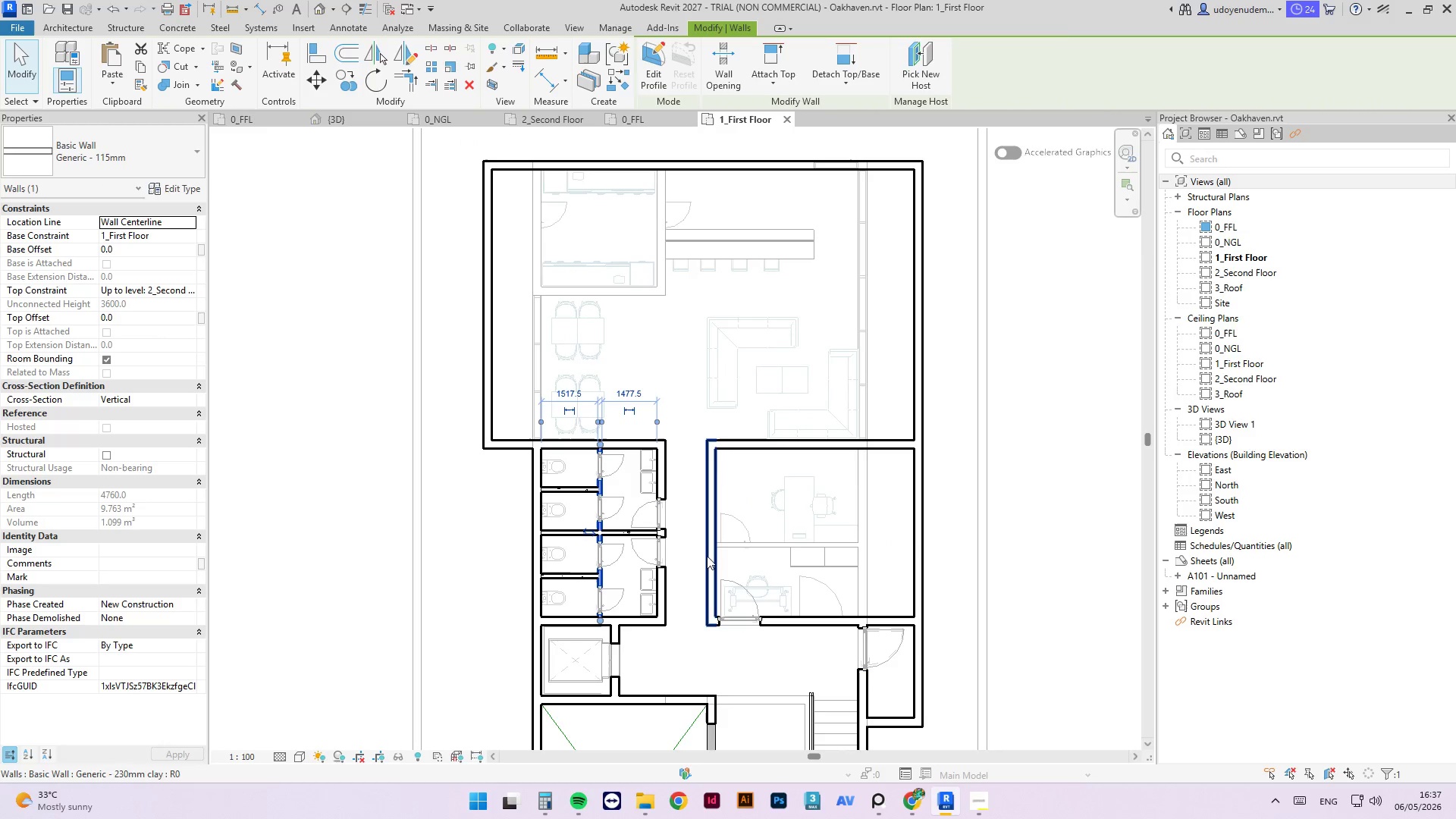 
type(cs)
 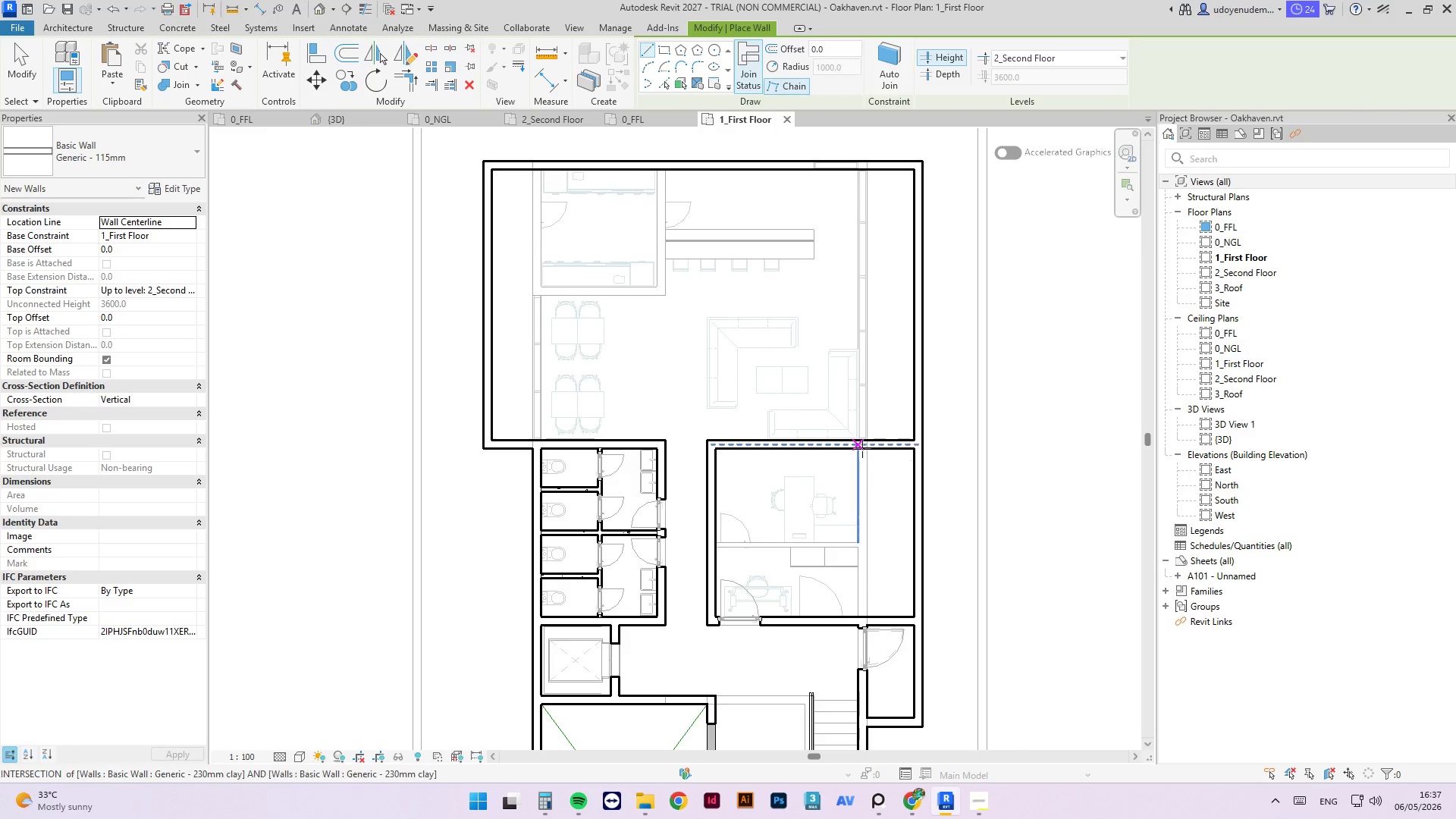 
scroll: coordinate [861, 452], scroll_direction: up, amount: 4.0
 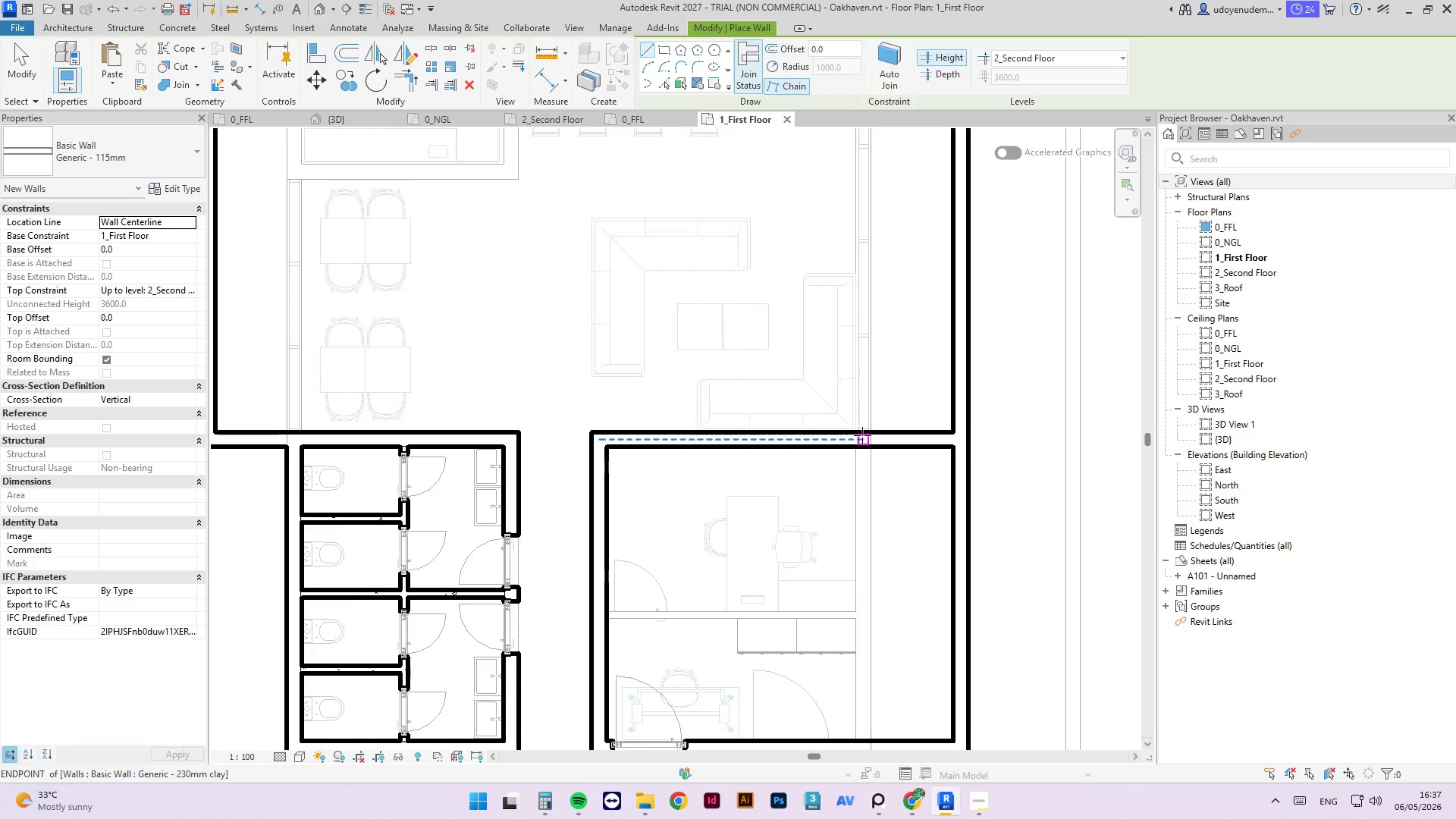 
left_click([862, 432])
 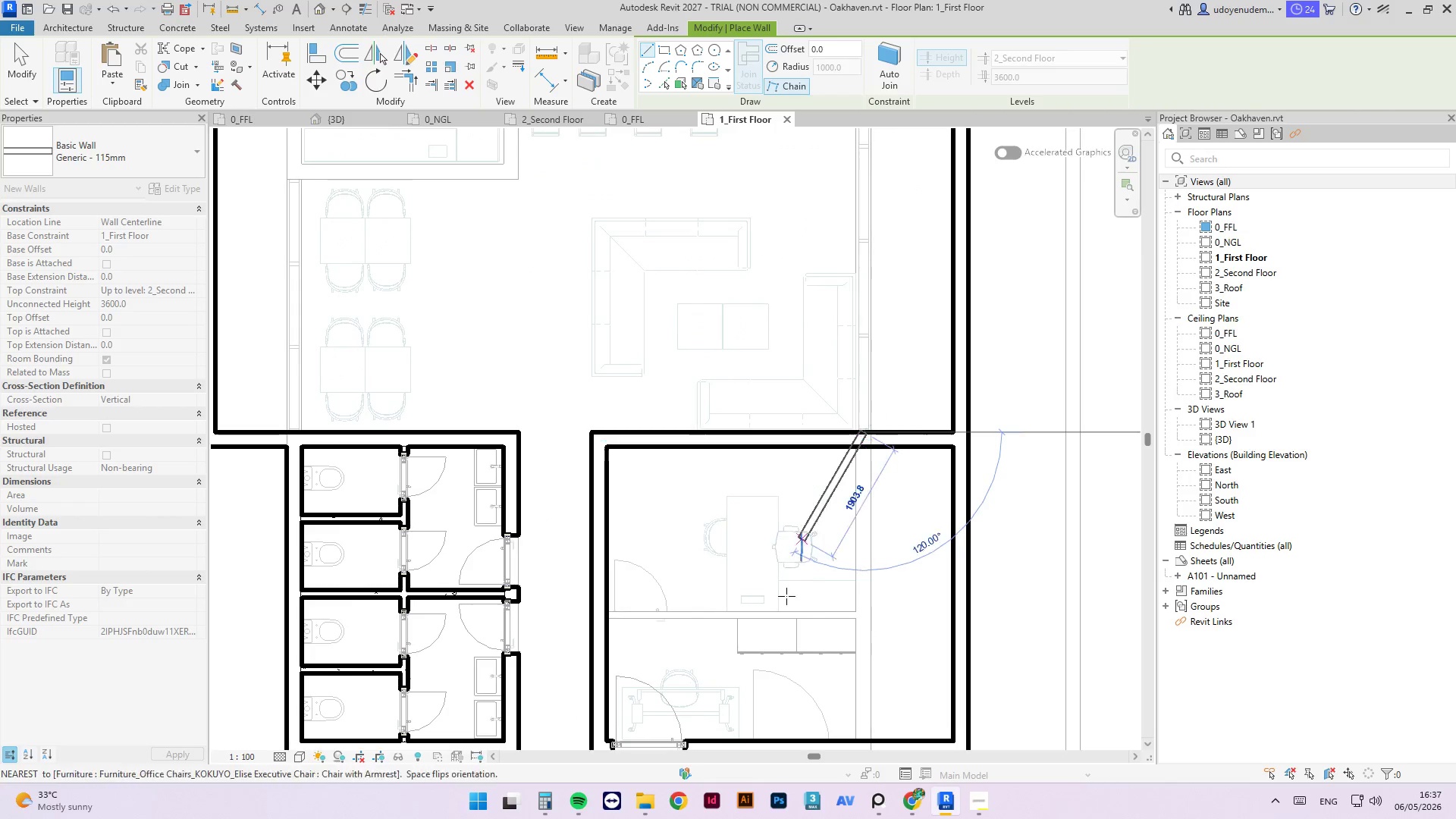 
scroll: coordinate [790, 616], scroll_direction: down, amount: 6.0
 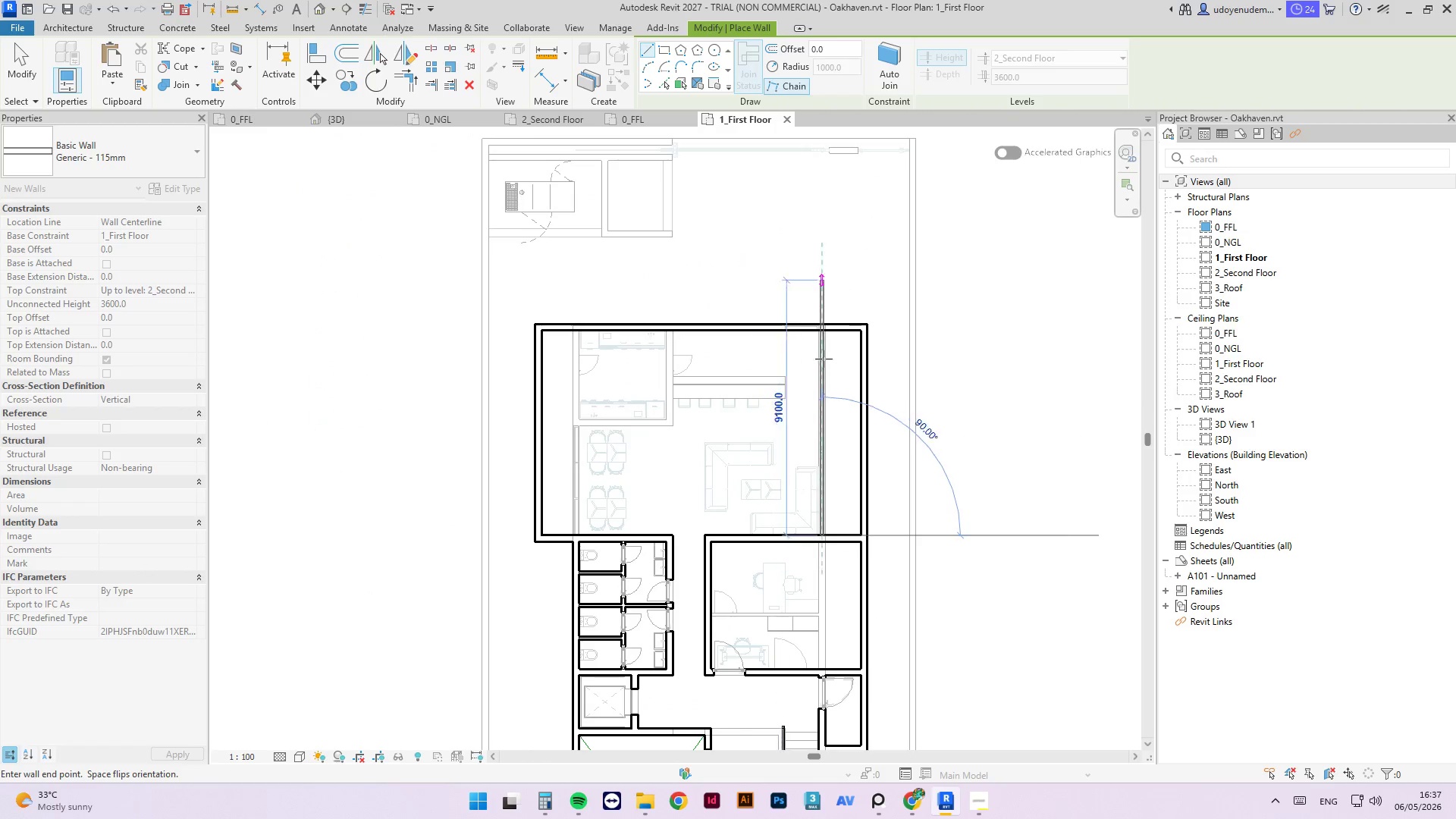 
scroll: coordinate [819, 402], scroll_direction: up, amount: 3.0
 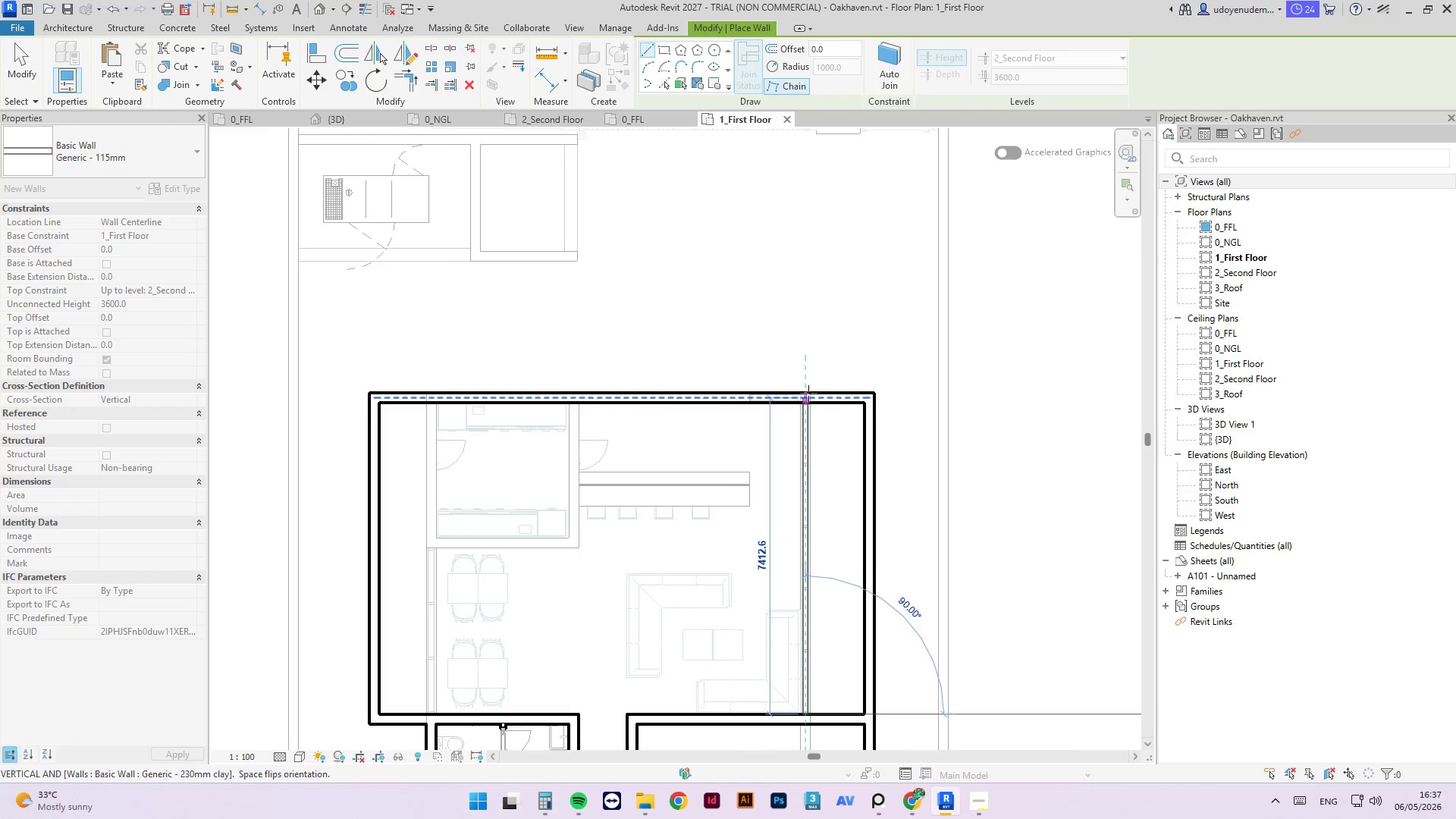 
left_click([808, 394])
 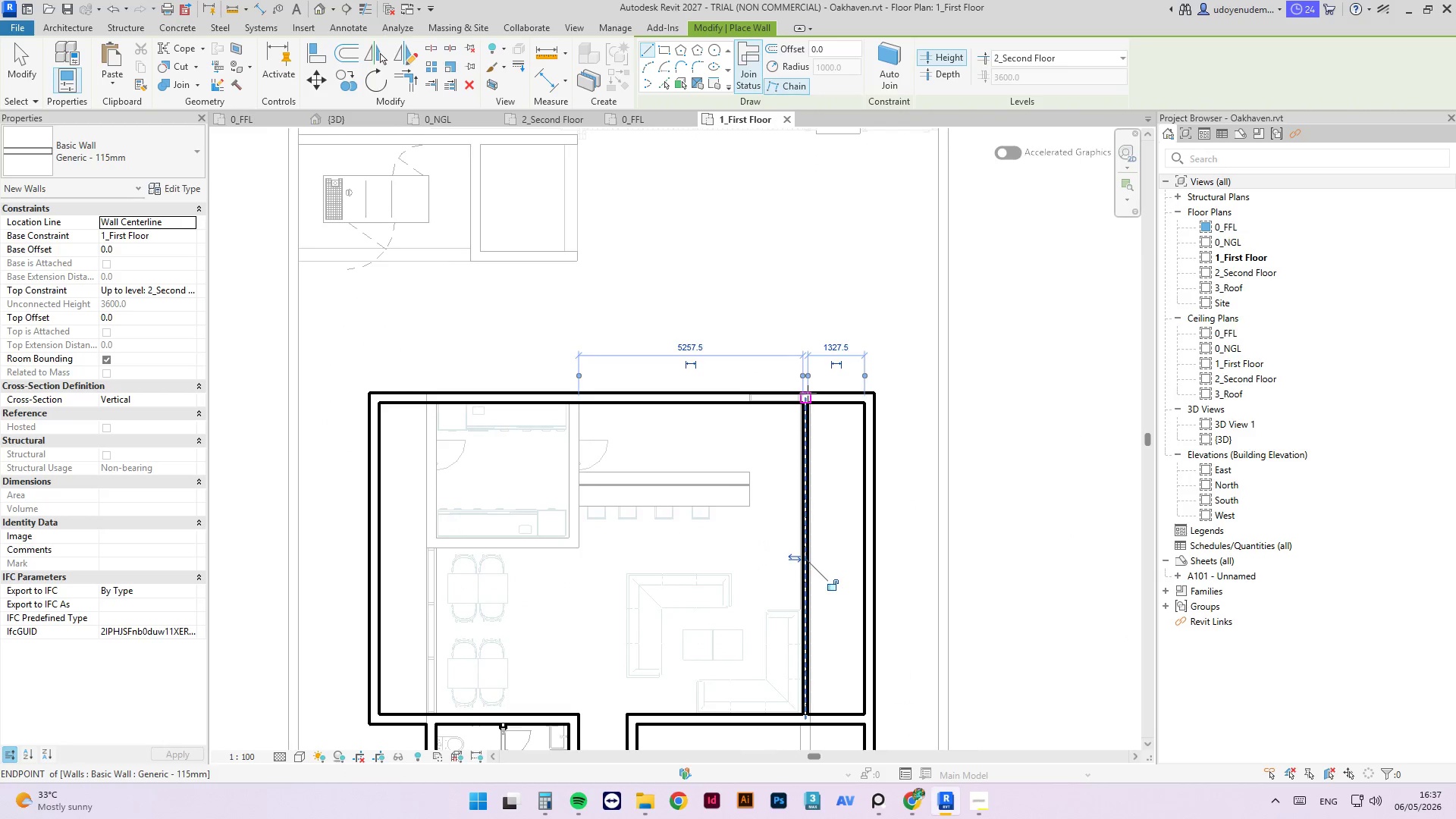 
key(Escape)
 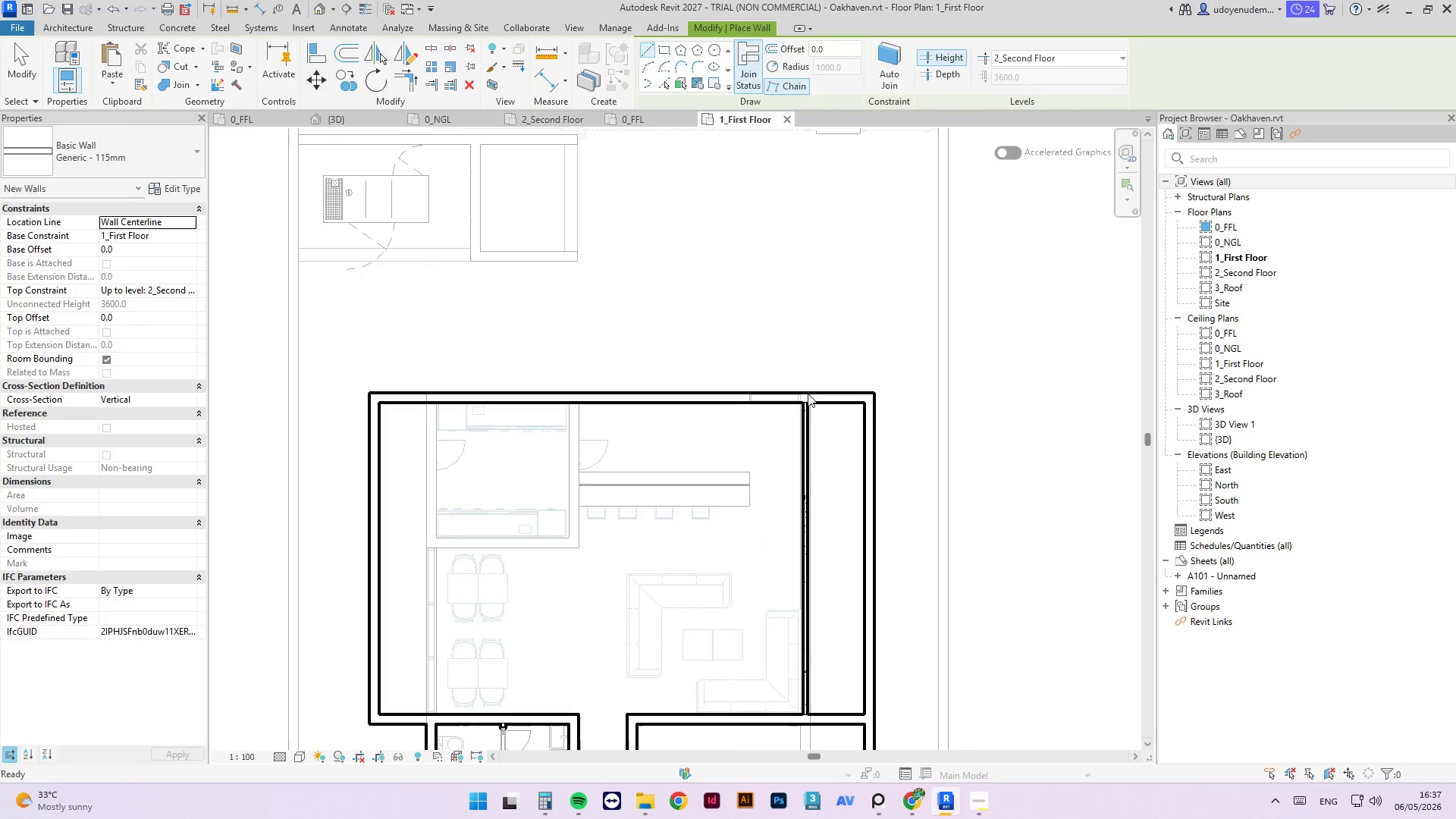 
key(Escape)
 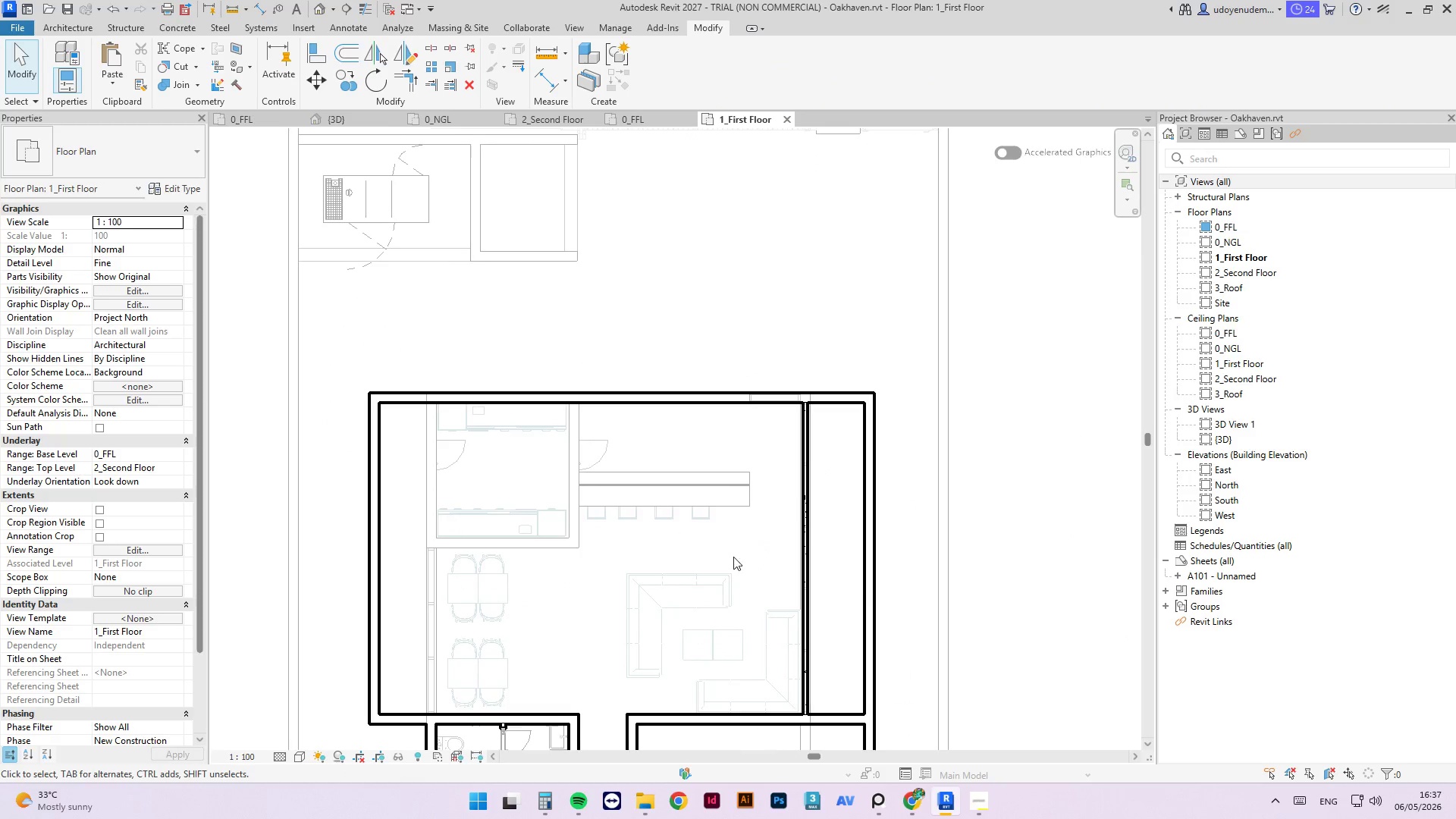 
left_click([867, 444])
 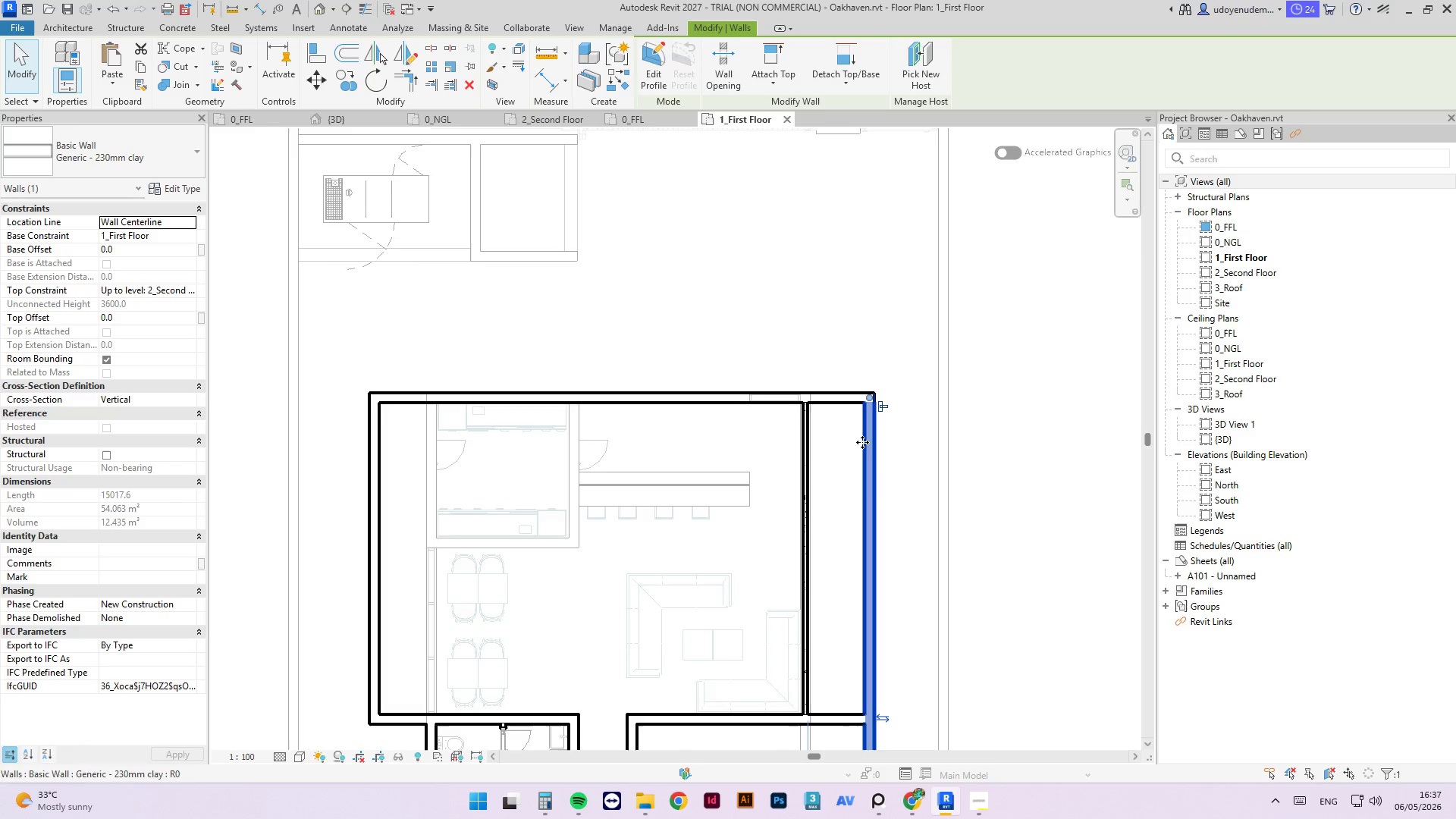 
scroll: coordinate [874, 372], scroll_direction: down, amount: 2.0
 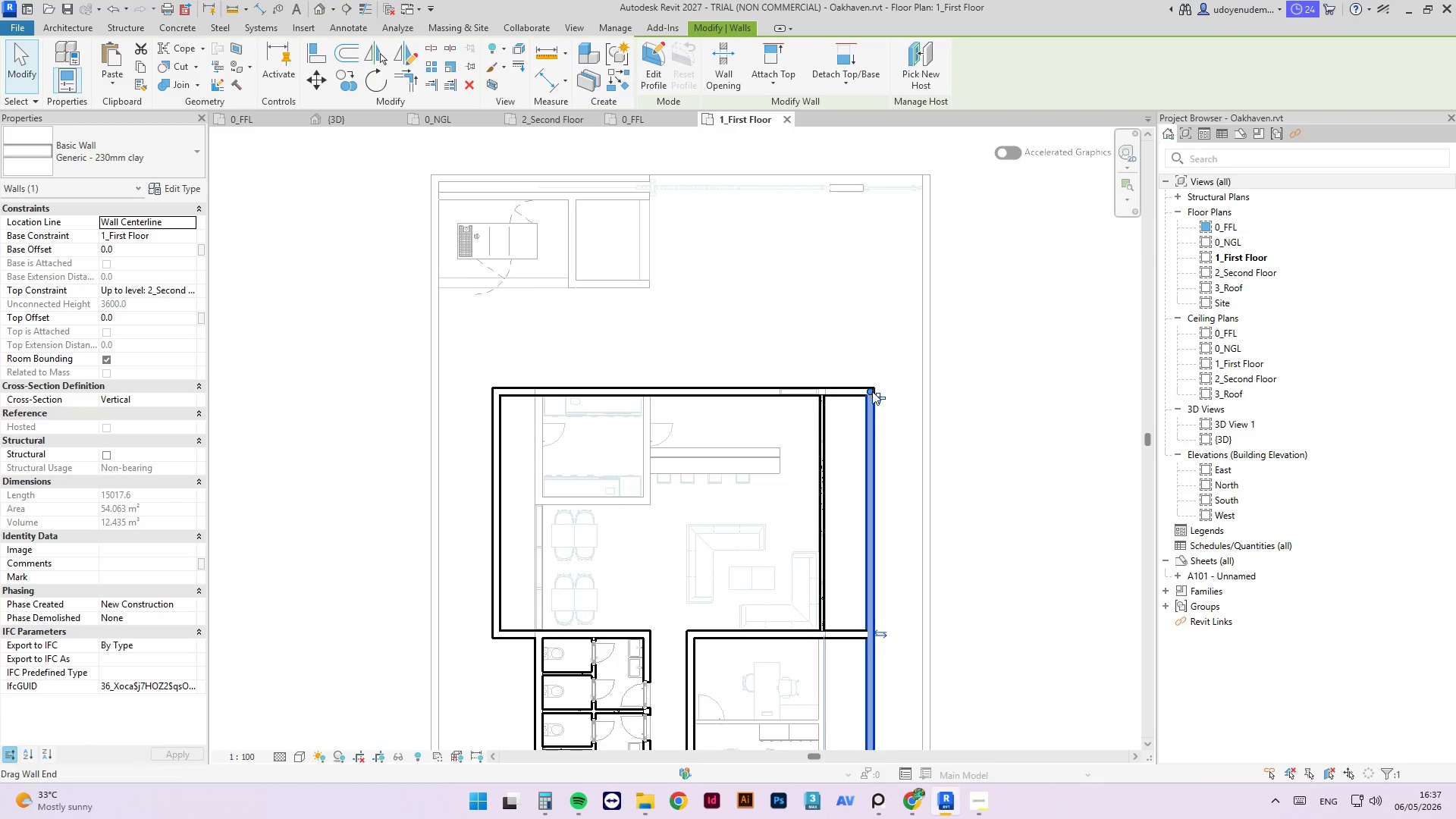 
left_click_drag(start_coordinate=[872, 391], to_coordinate=[871, 632])
 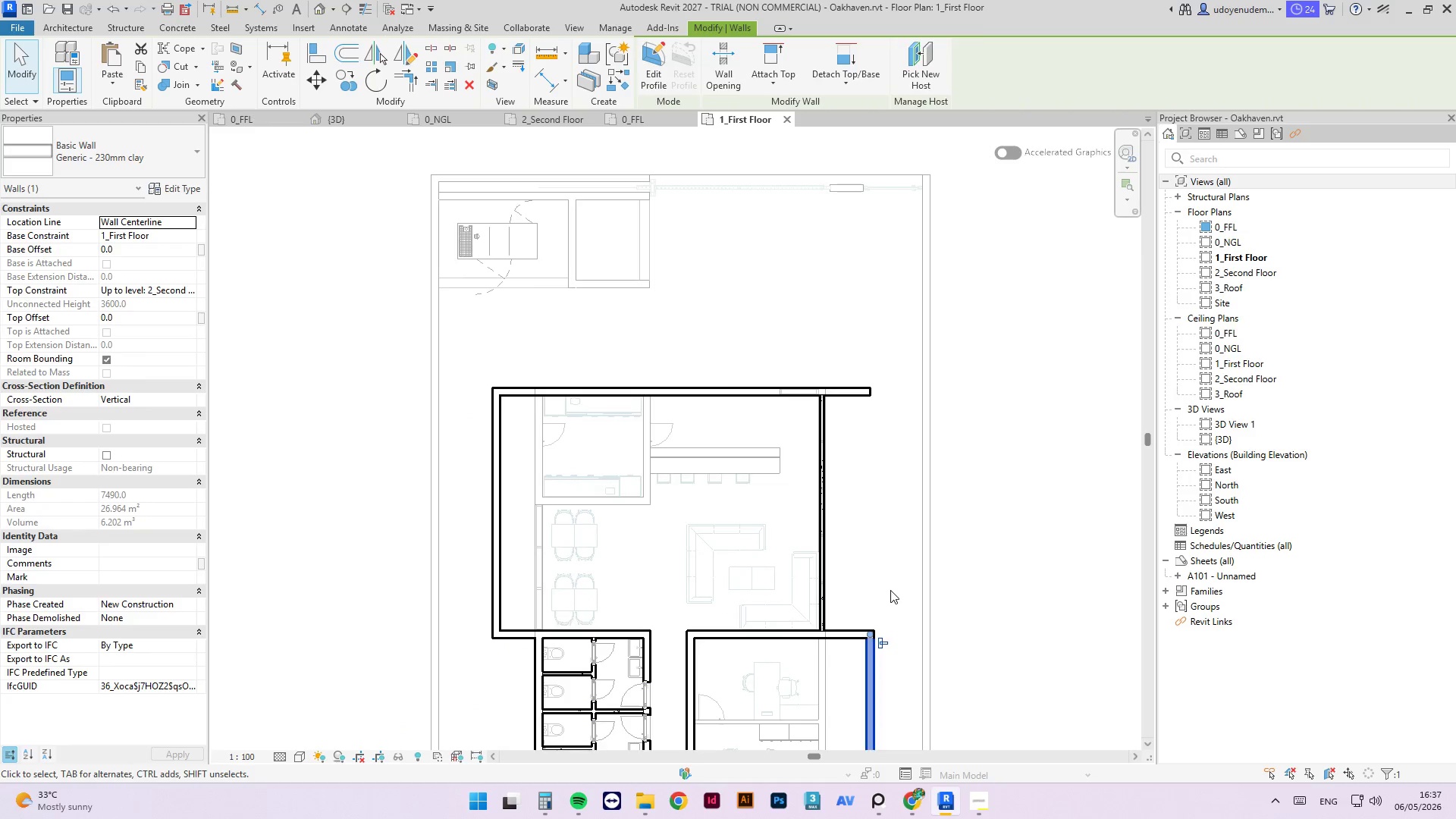 
left_click([890, 590])
 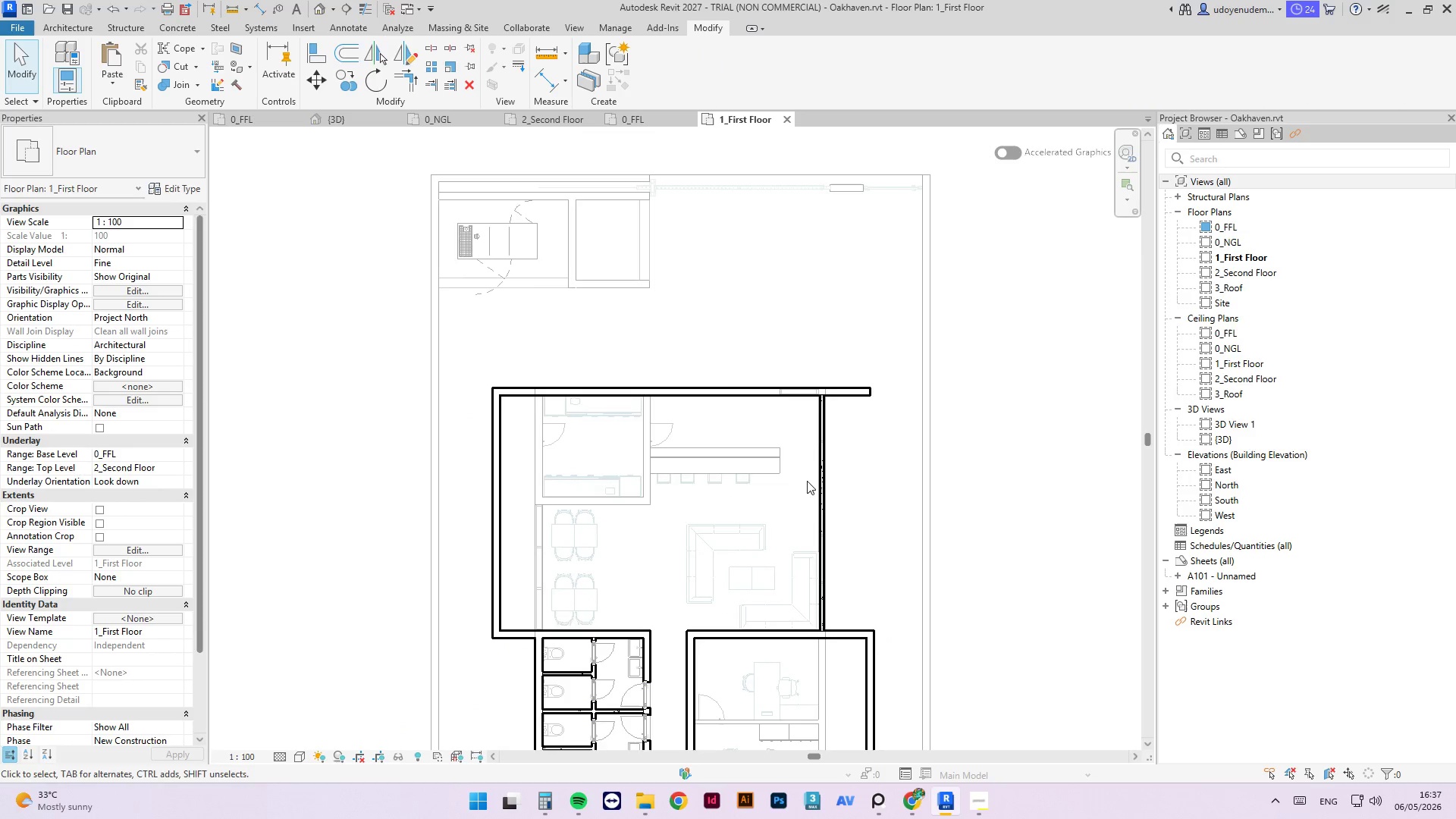 
scroll: coordinate [825, 375], scroll_direction: down, amount: 4.0
 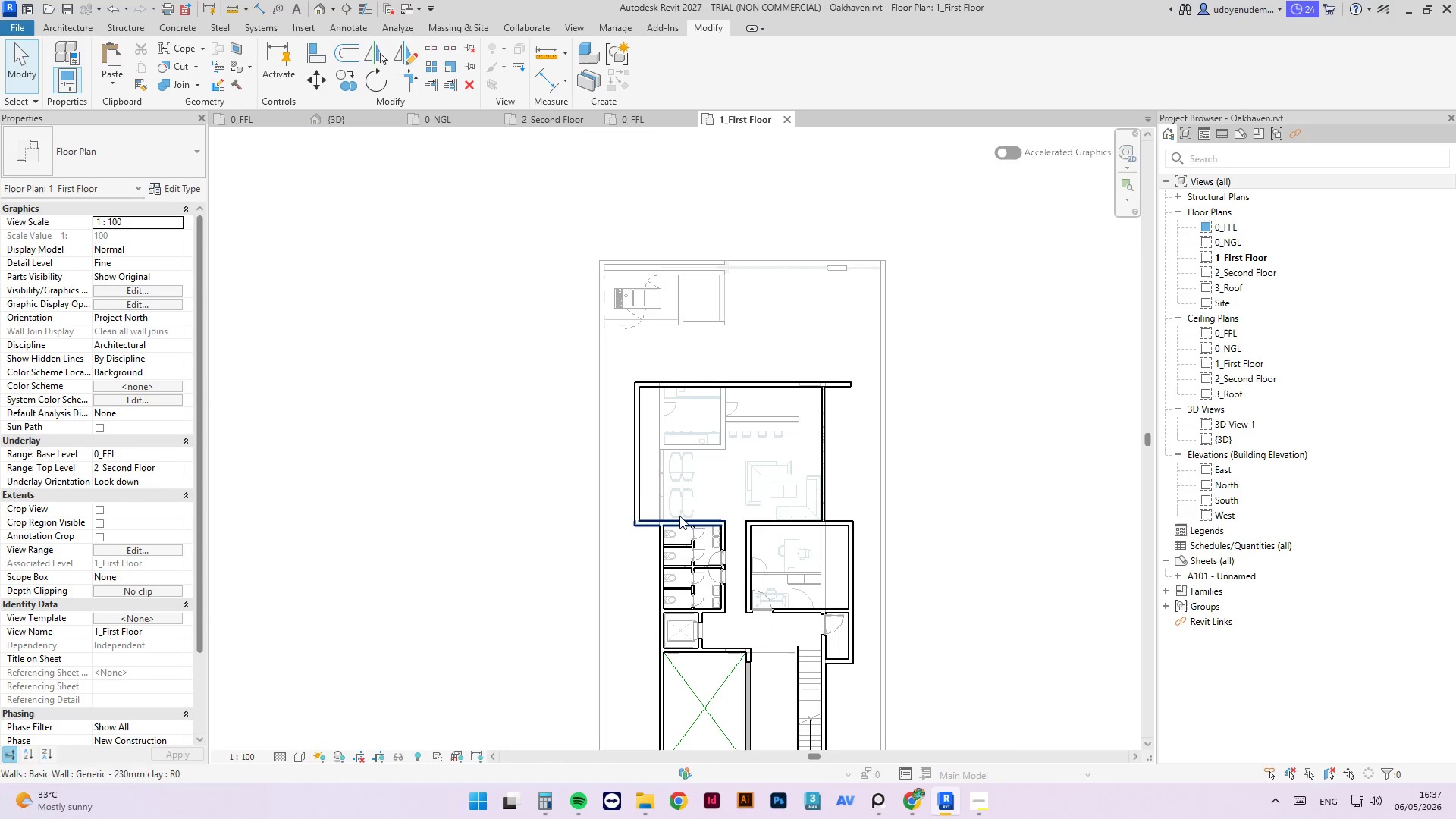 
wait(9.3)
 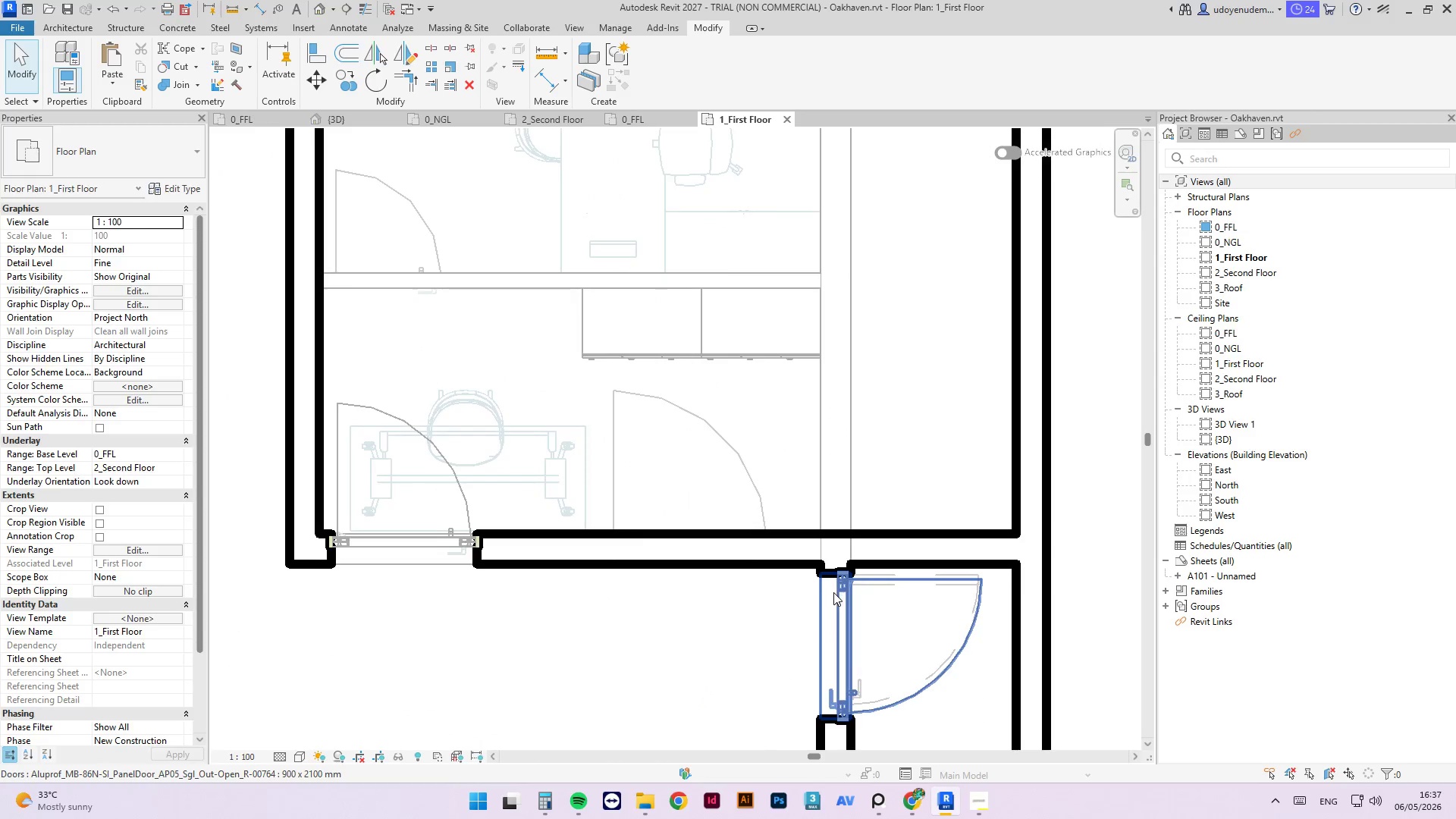 
left_click([833, 592])
 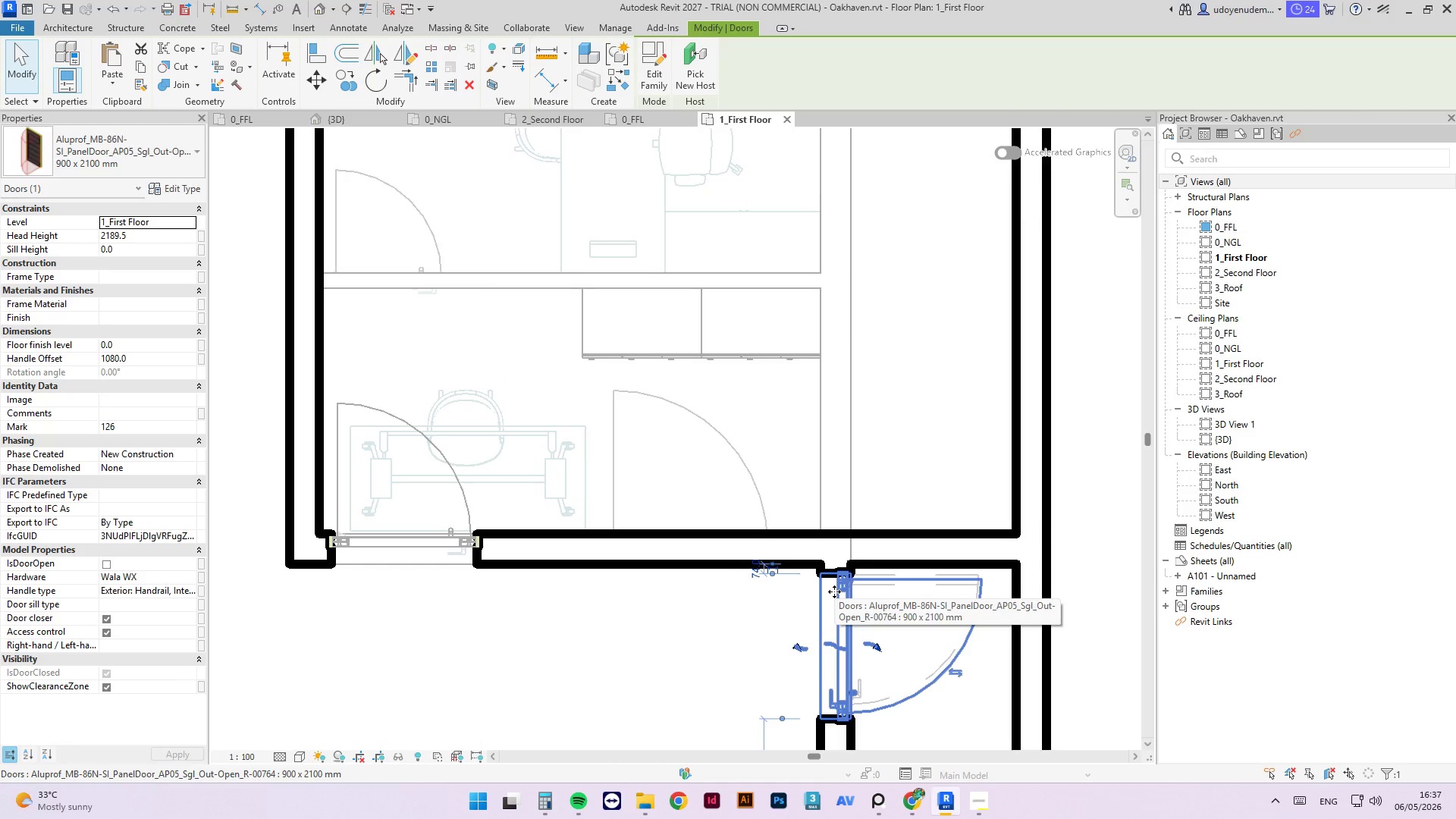 
scroll: coordinate [831, 588], scroll_direction: up, amount: 14.0
 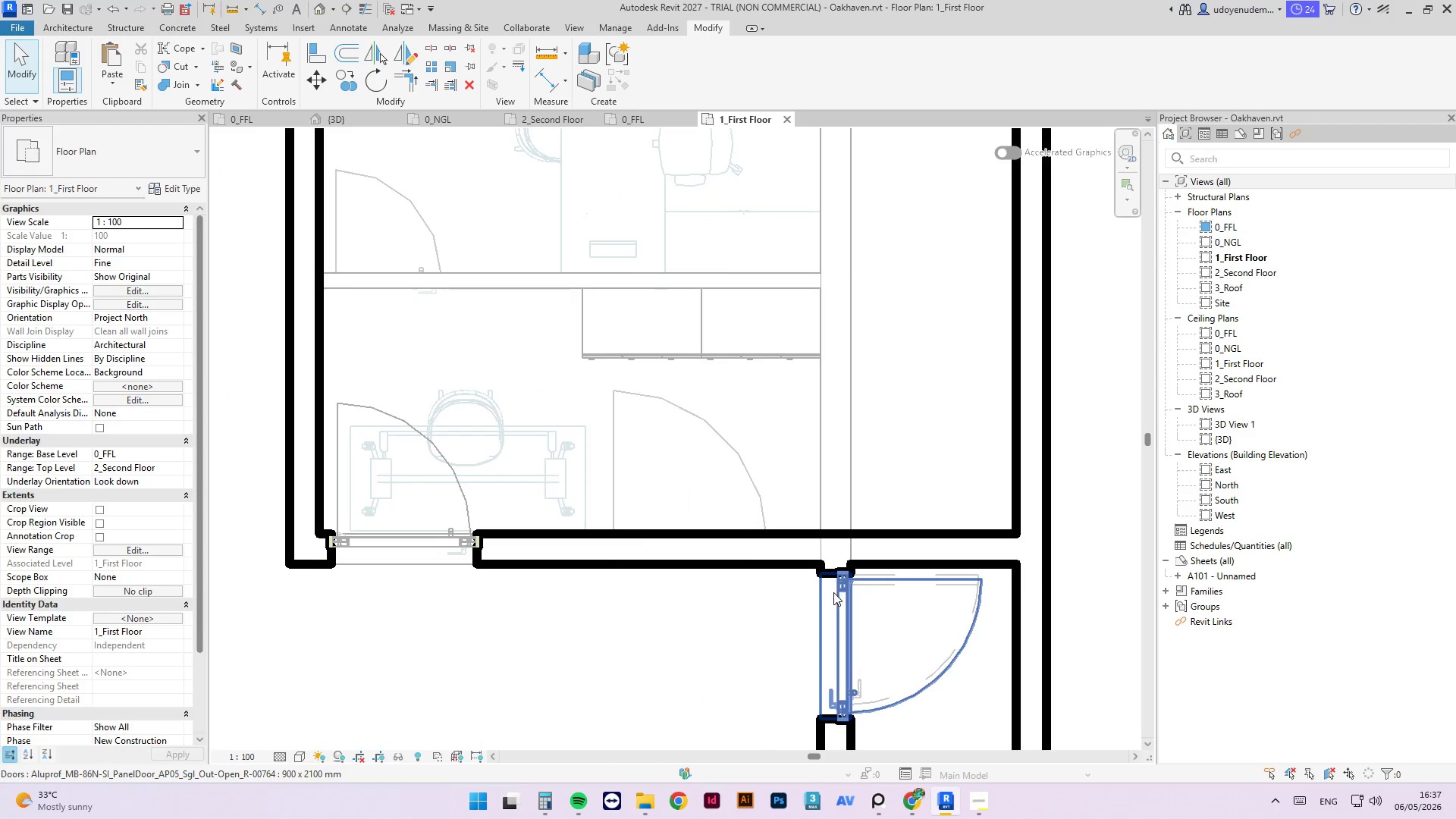 
type(al)
 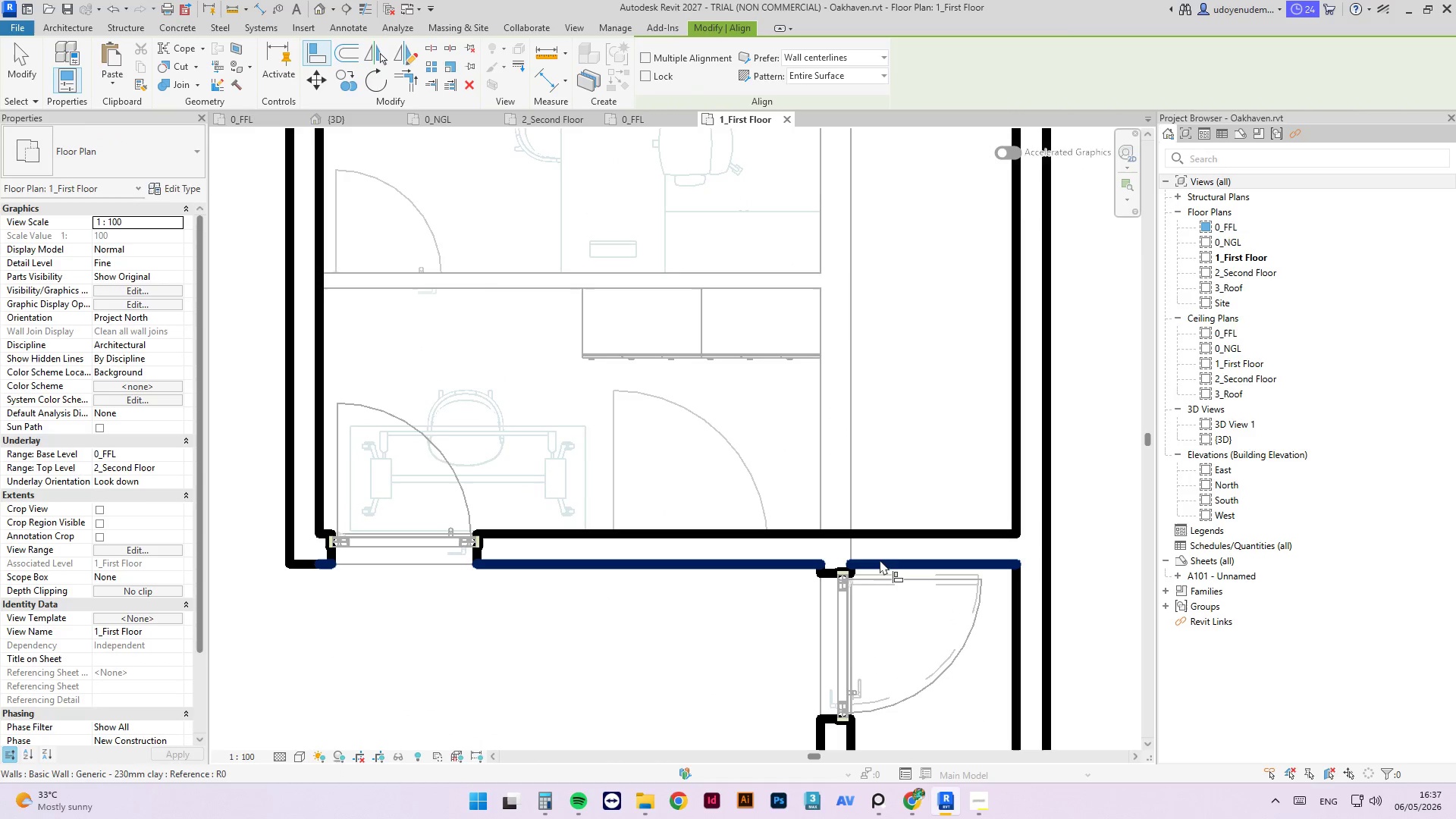 
left_click([880, 561])
 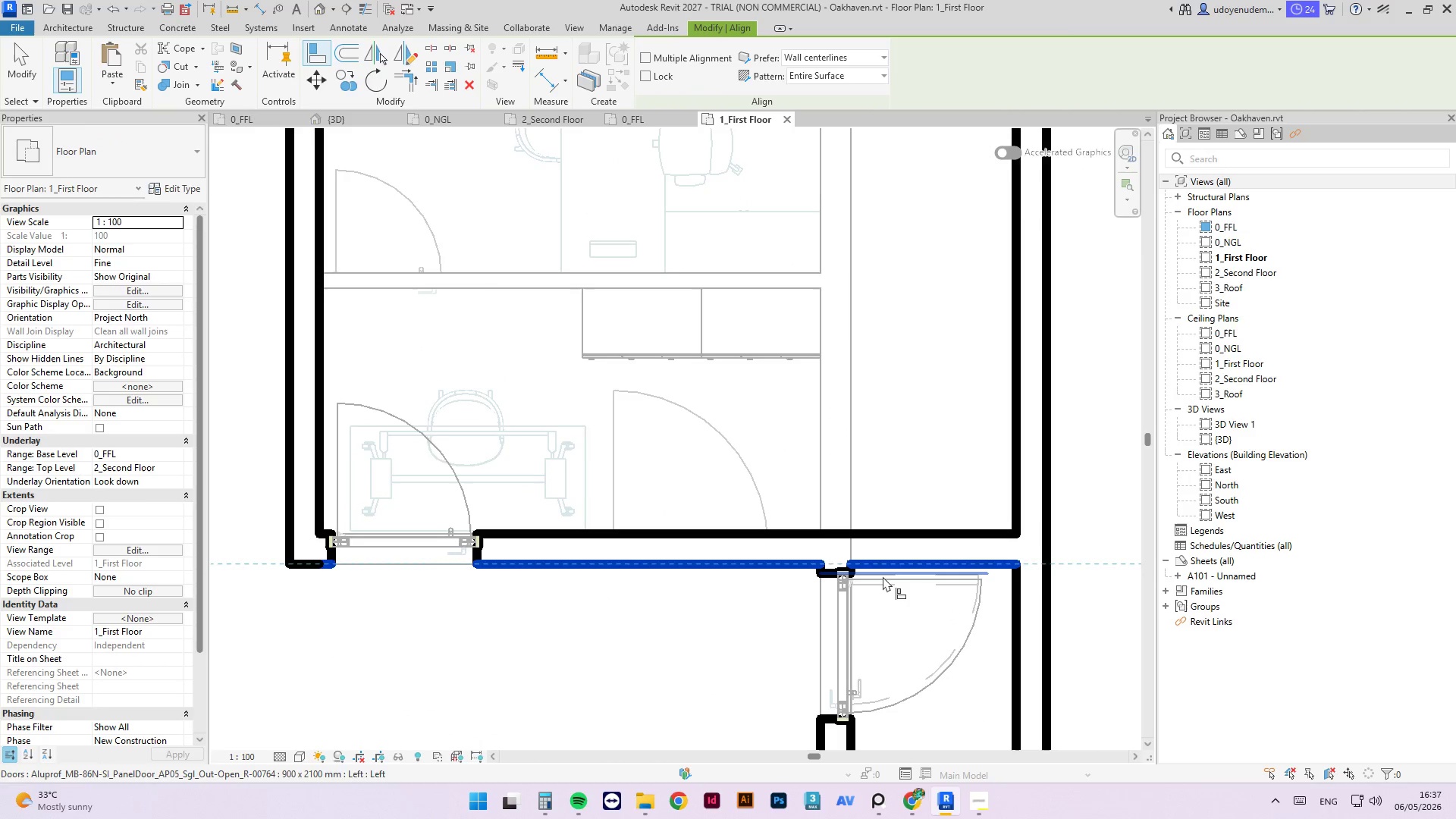 
left_click([883, 576])
 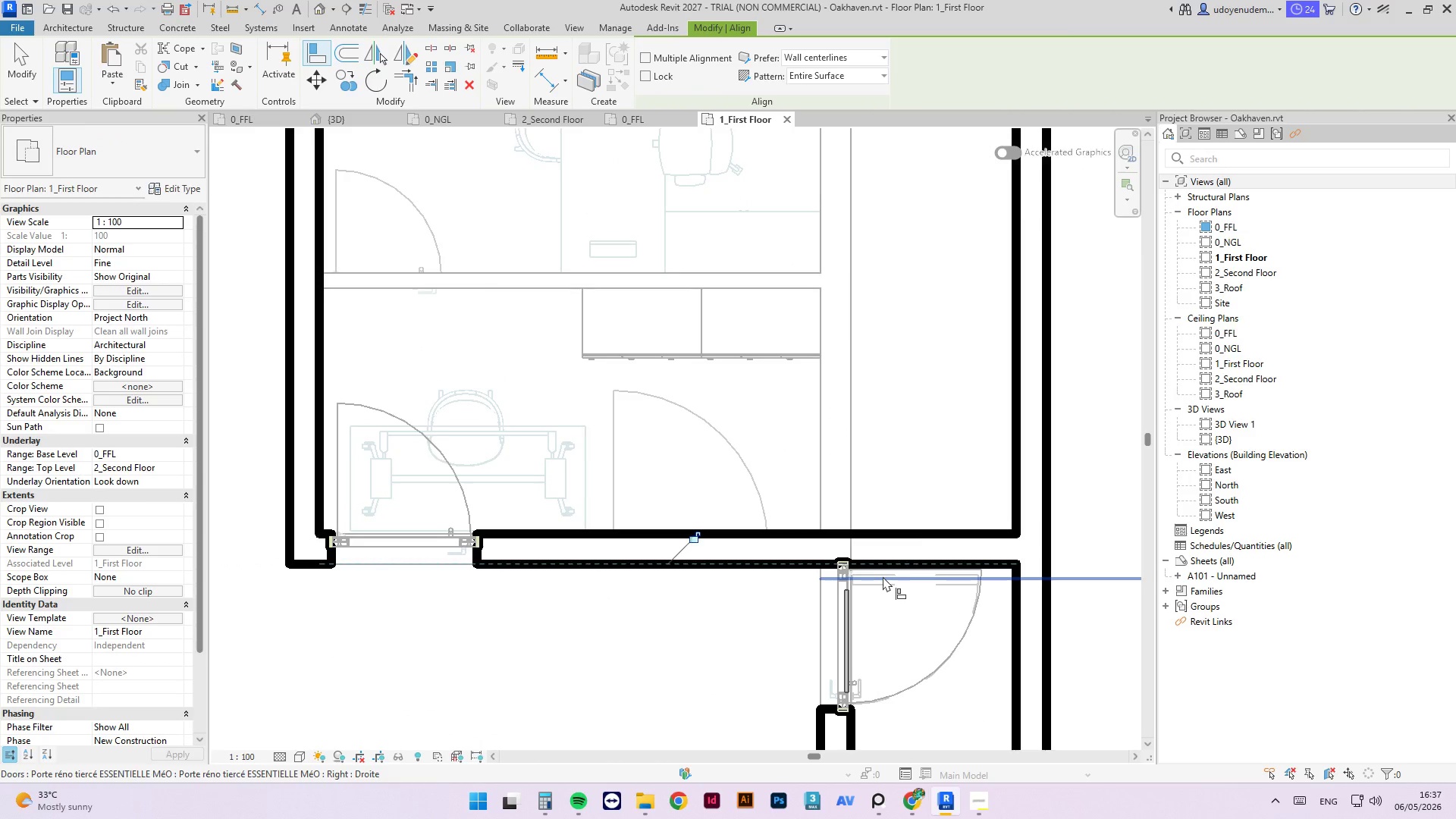 
key(Escape)
 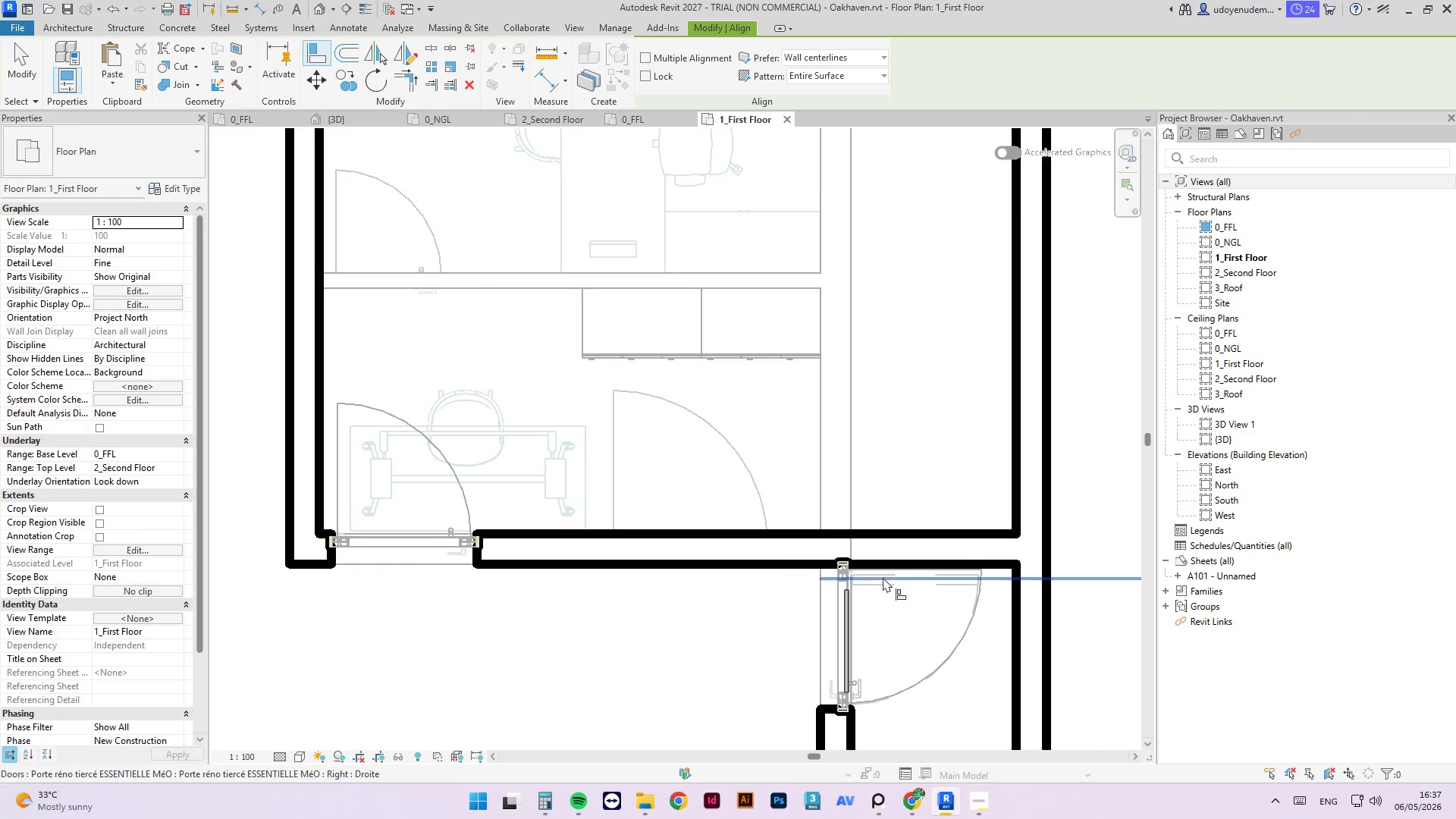 
key(Escape)
 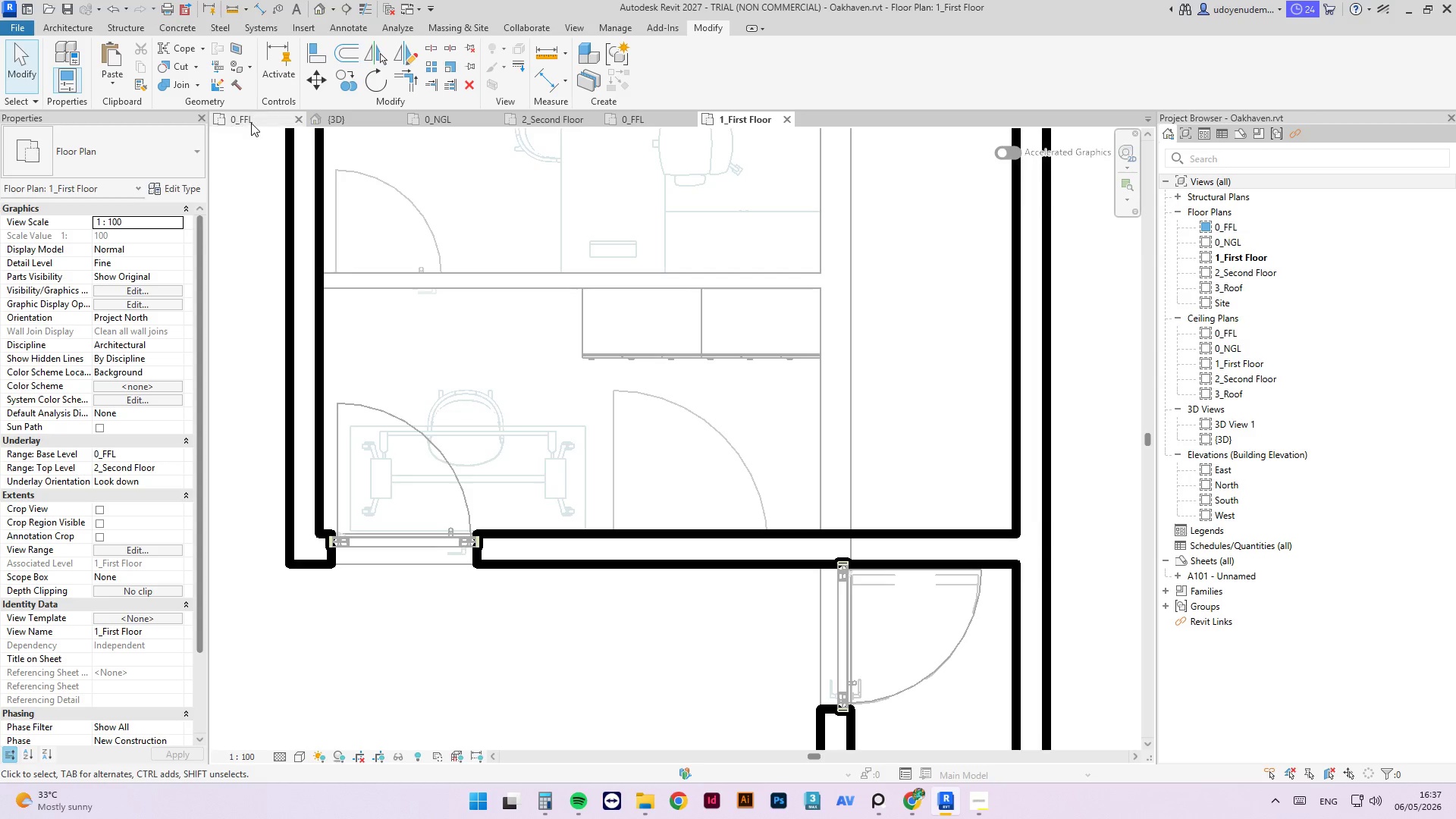 
scroll: coordinate [831, 660], scroll_direction: up, amount: 11.0
 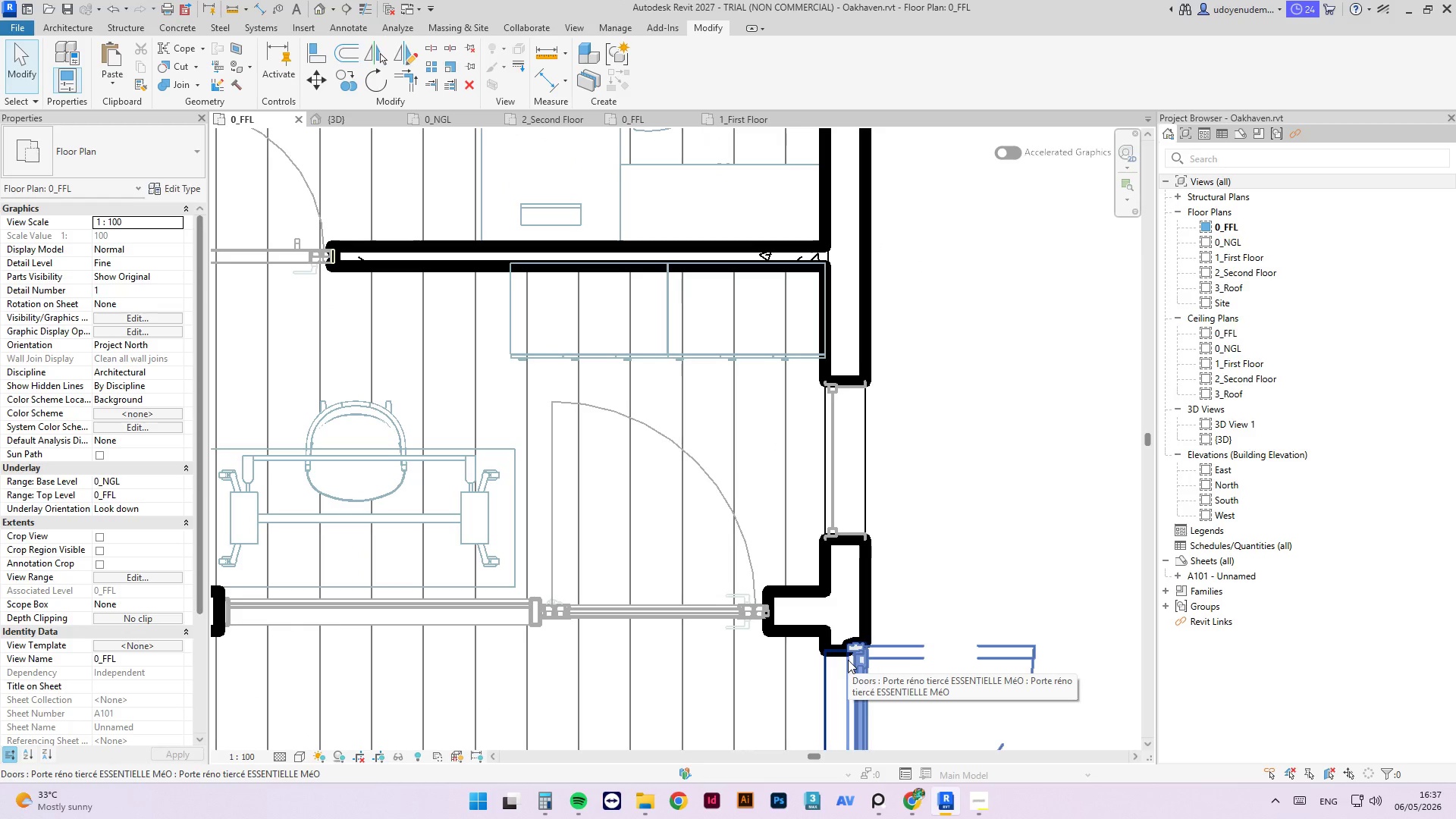 
type(al)
 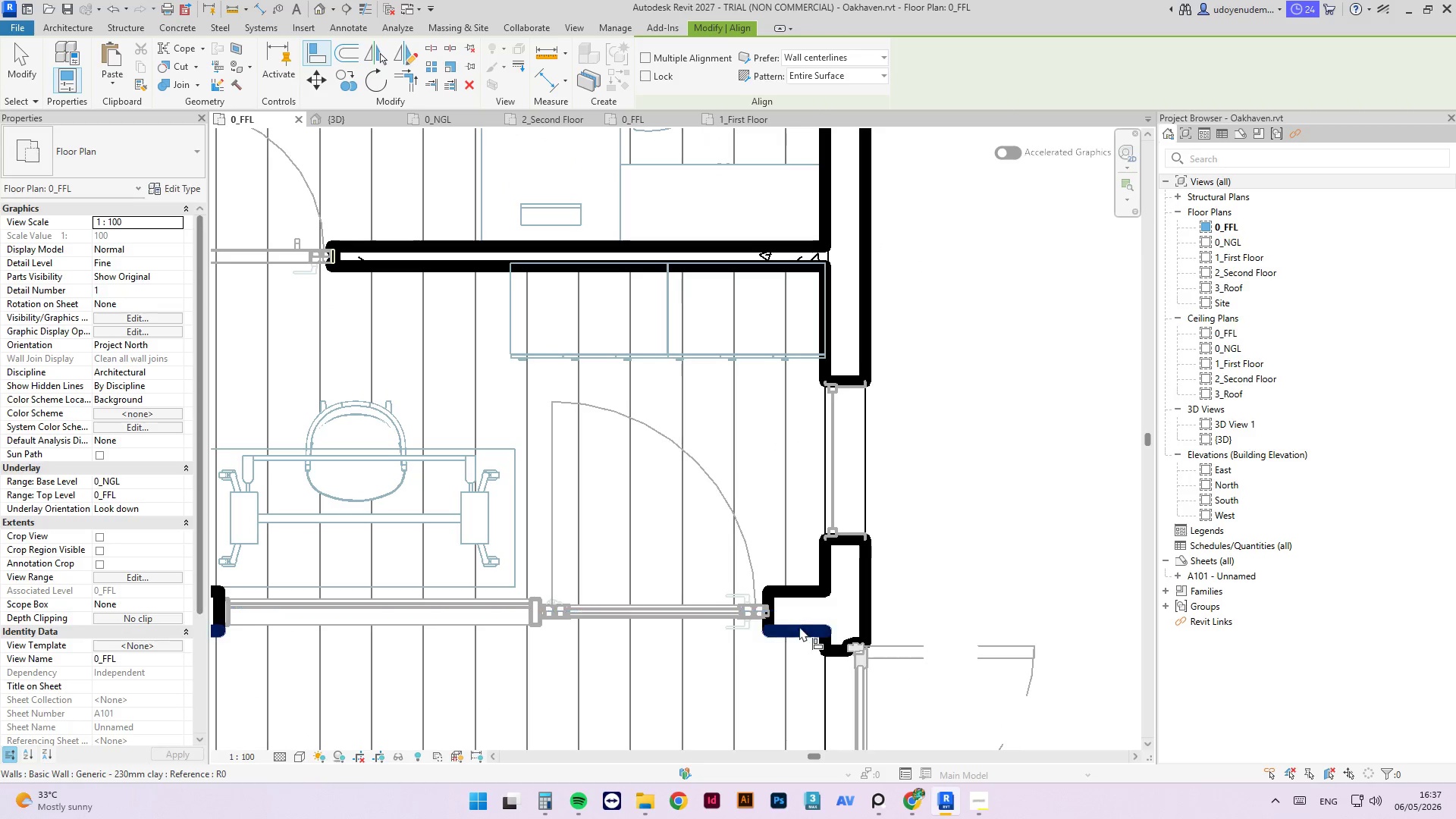 
left_click([801, 629])
 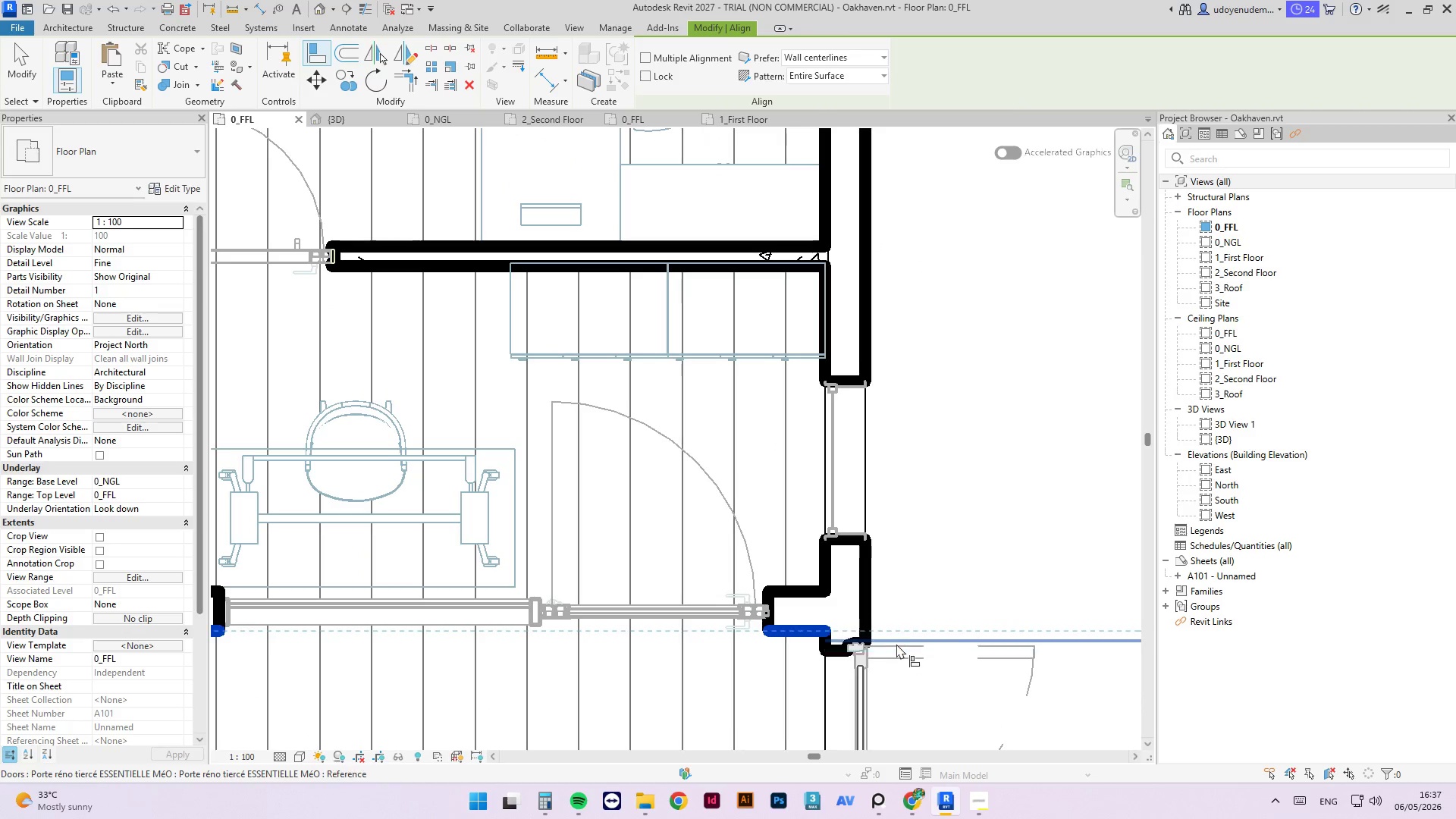 
left_click([896, 644])
 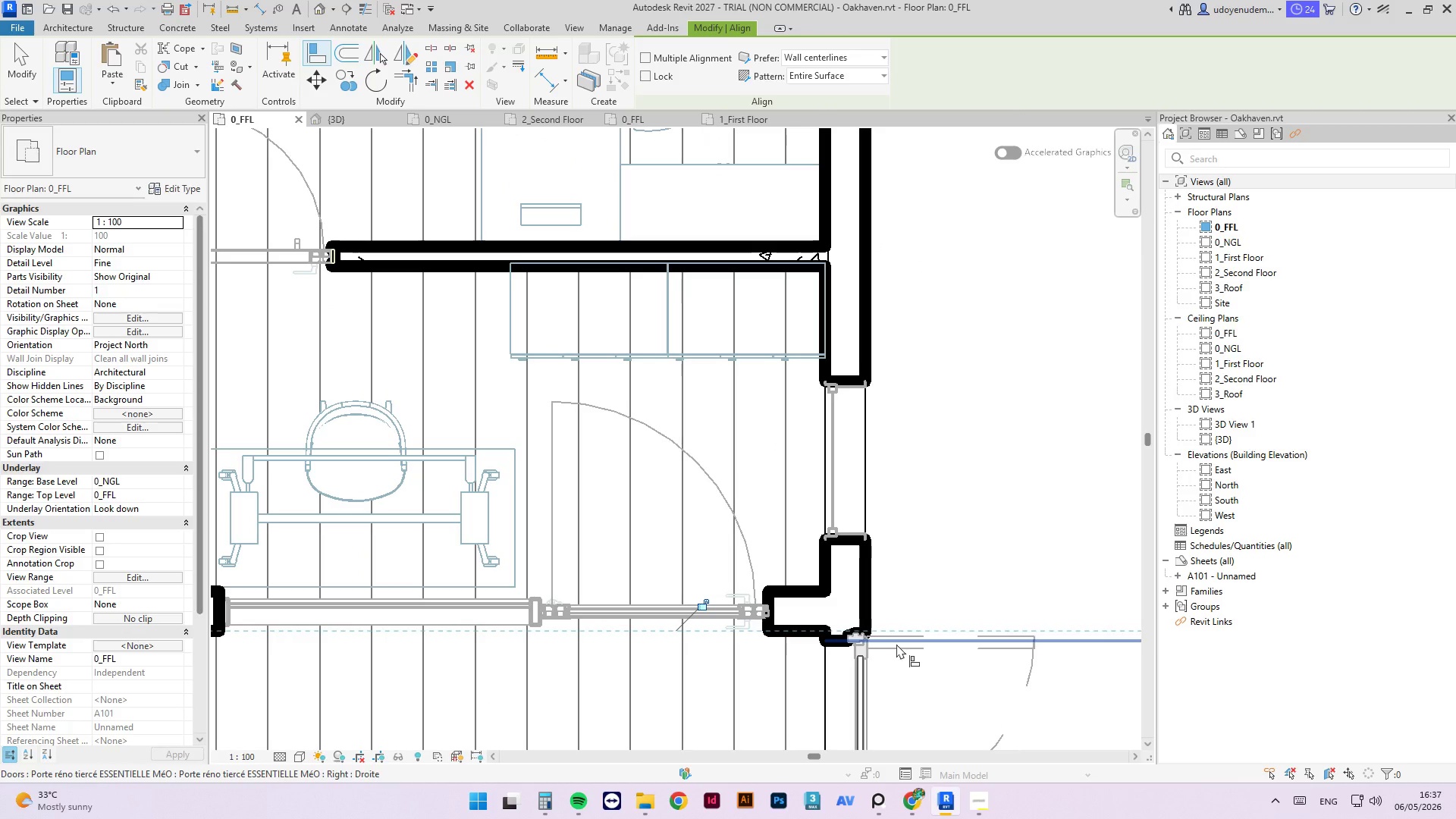 
key(Escape)
 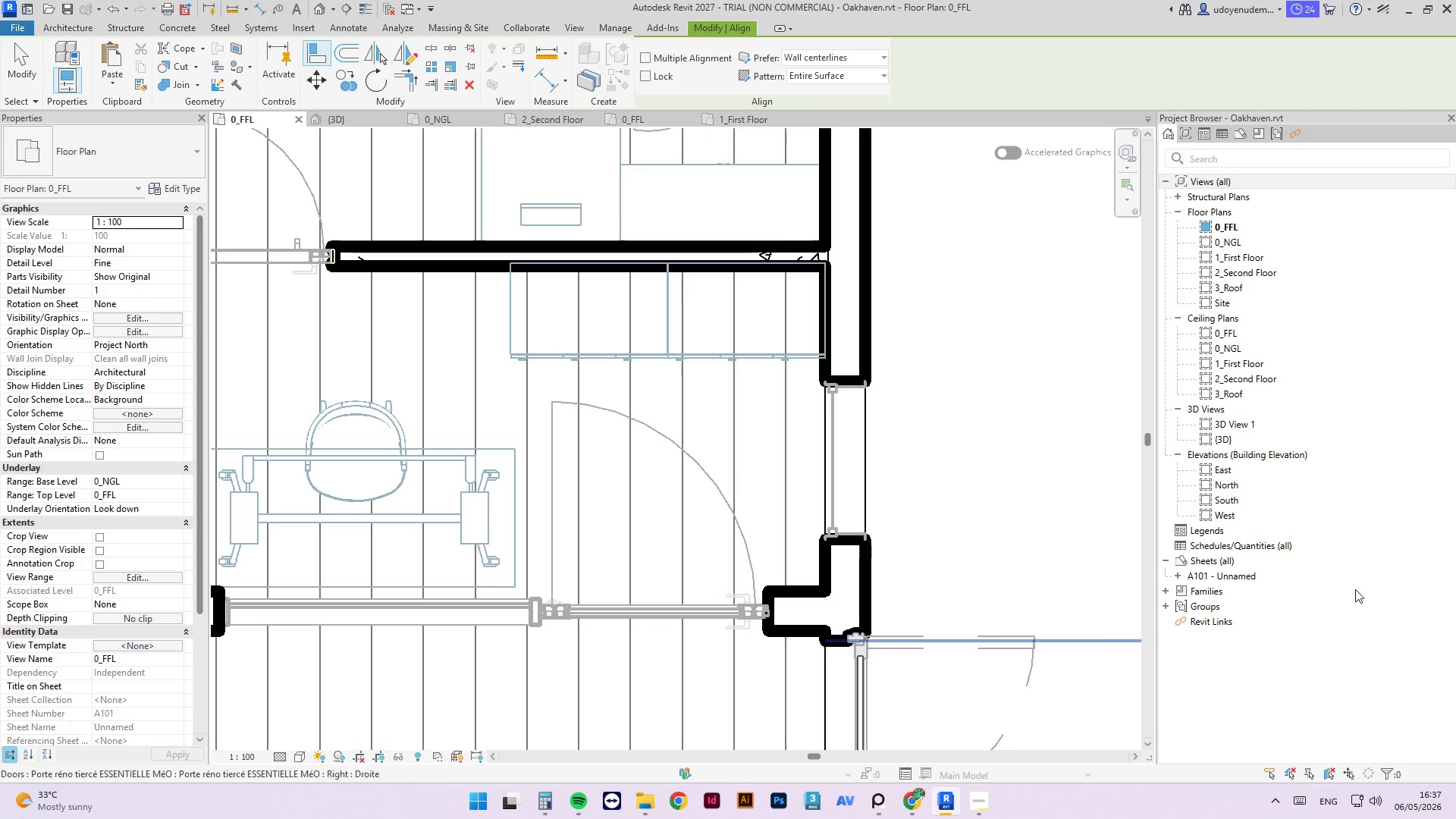 
key(Escape)
 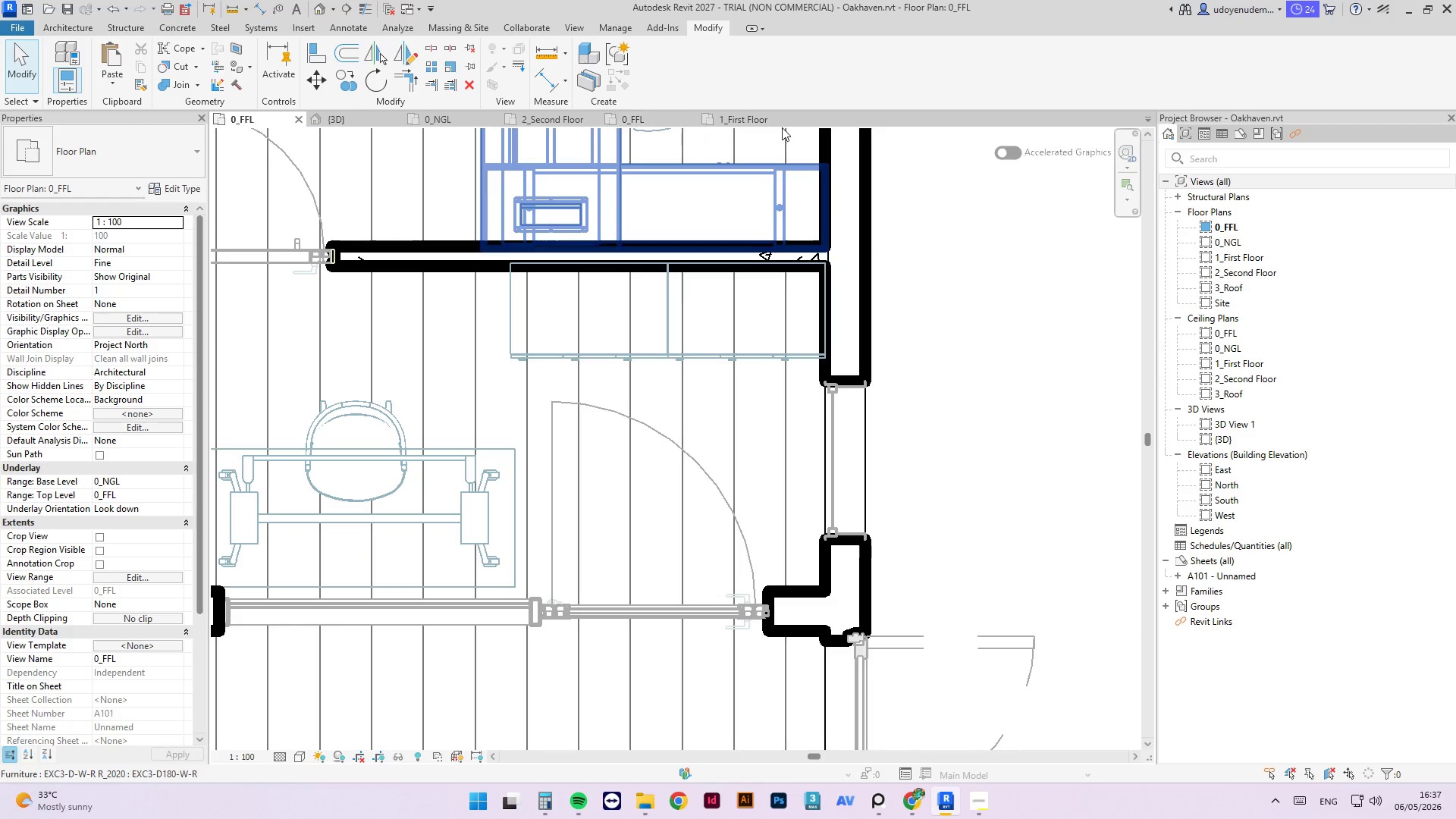 
left_click([750, 111])
 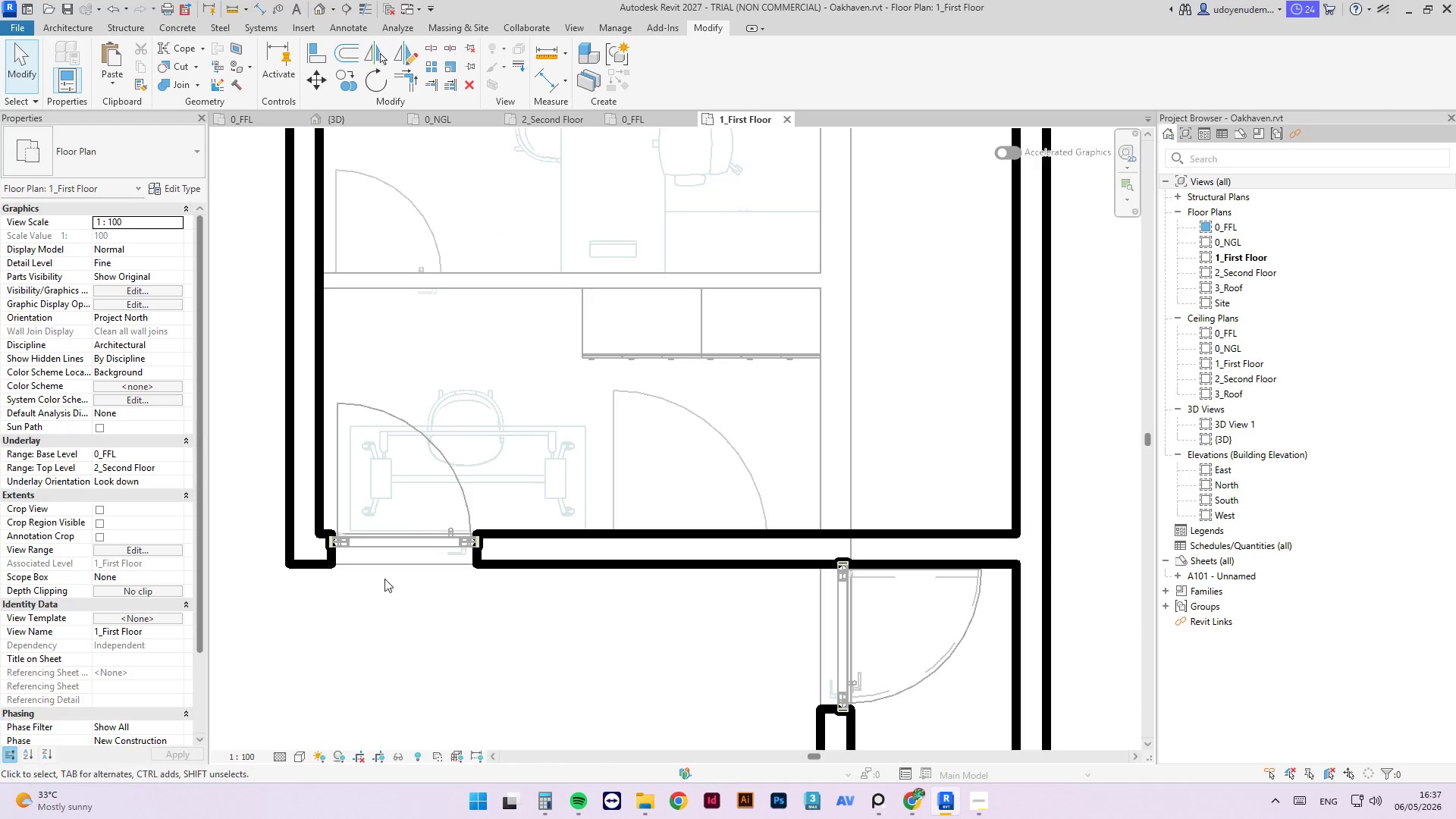 
key(Escape)
 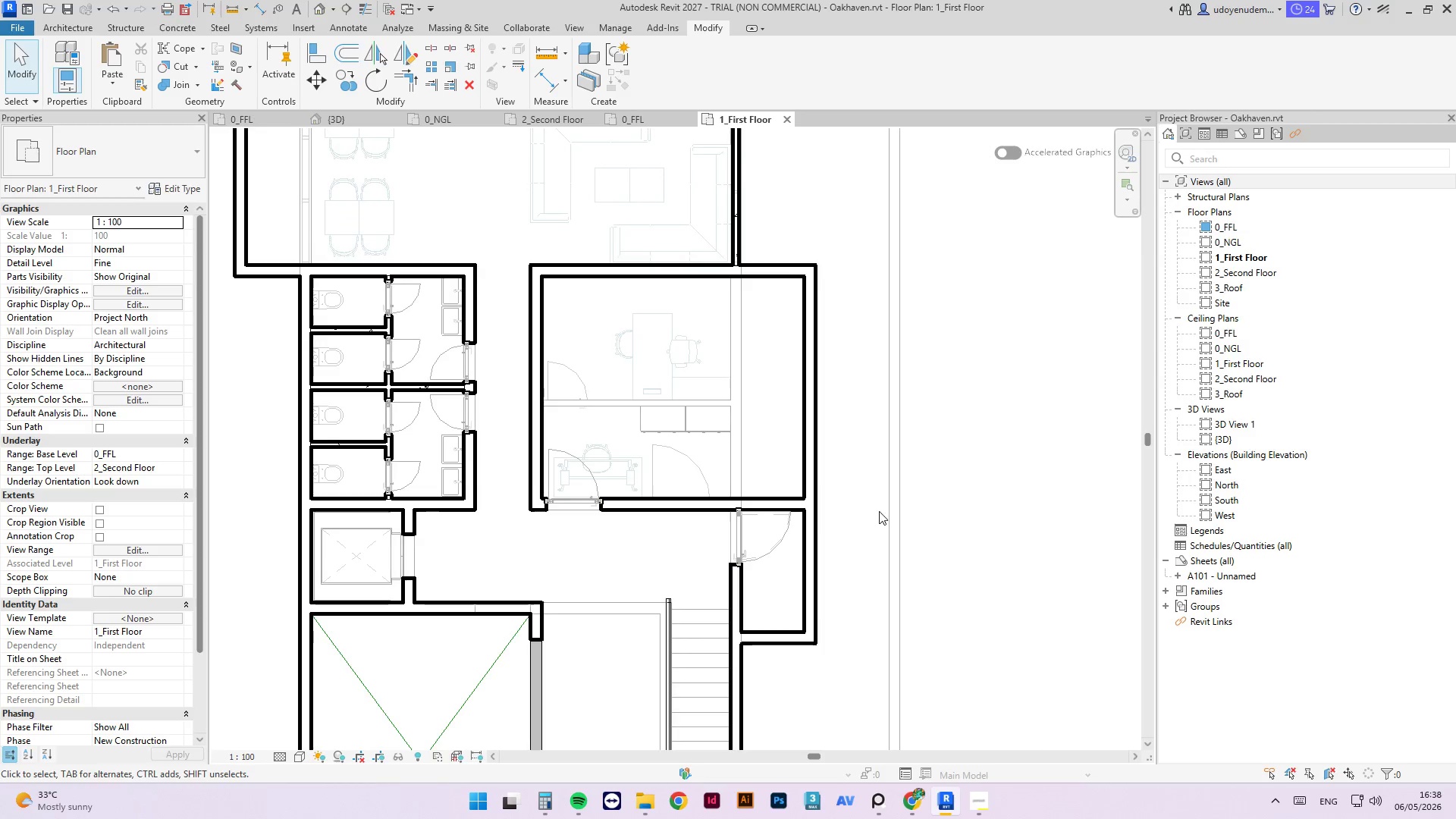 
scroll: coordinate [863, 516], scroll_direction: down, amount: 13.0
 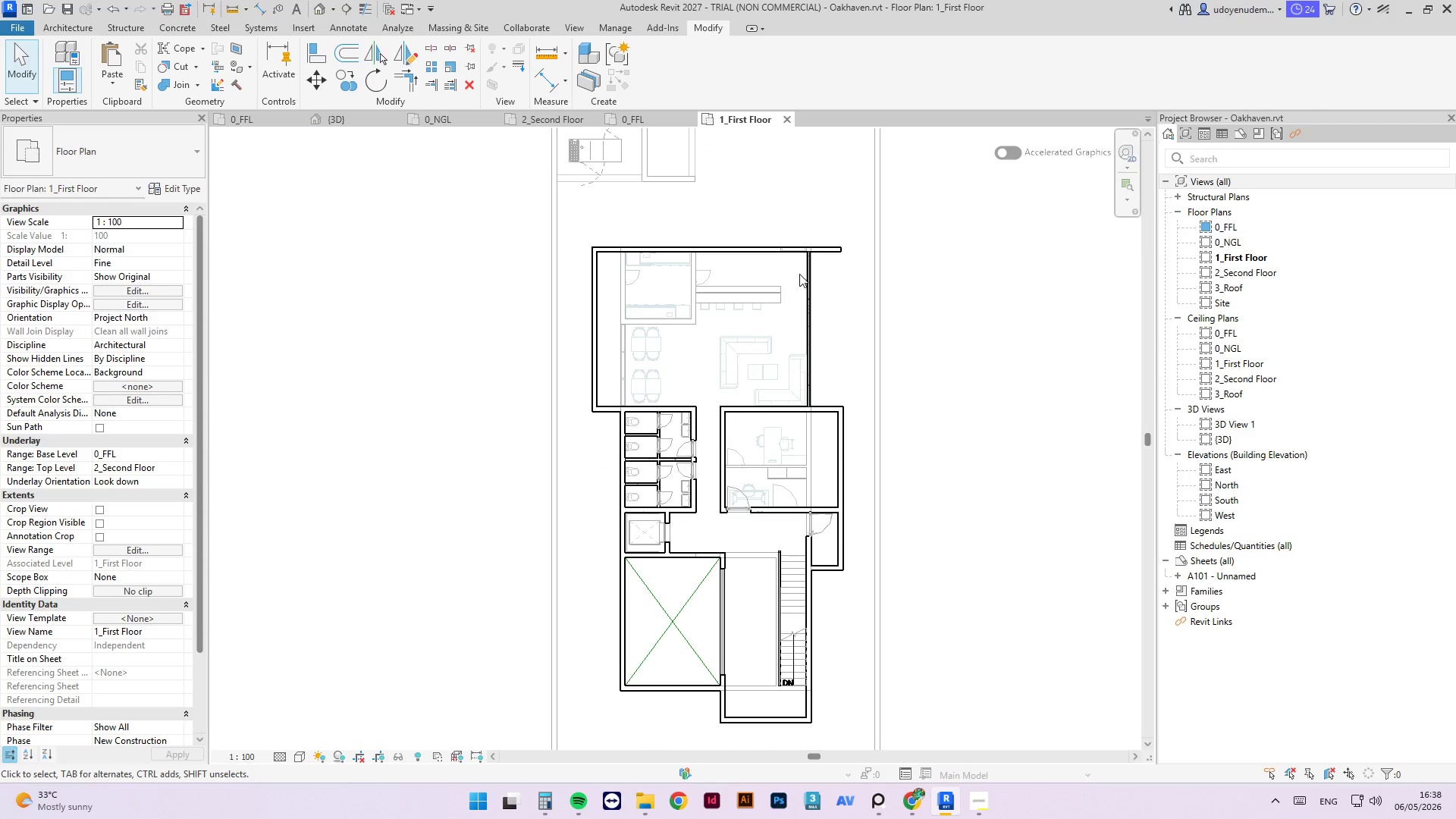 
key(Control+S)
 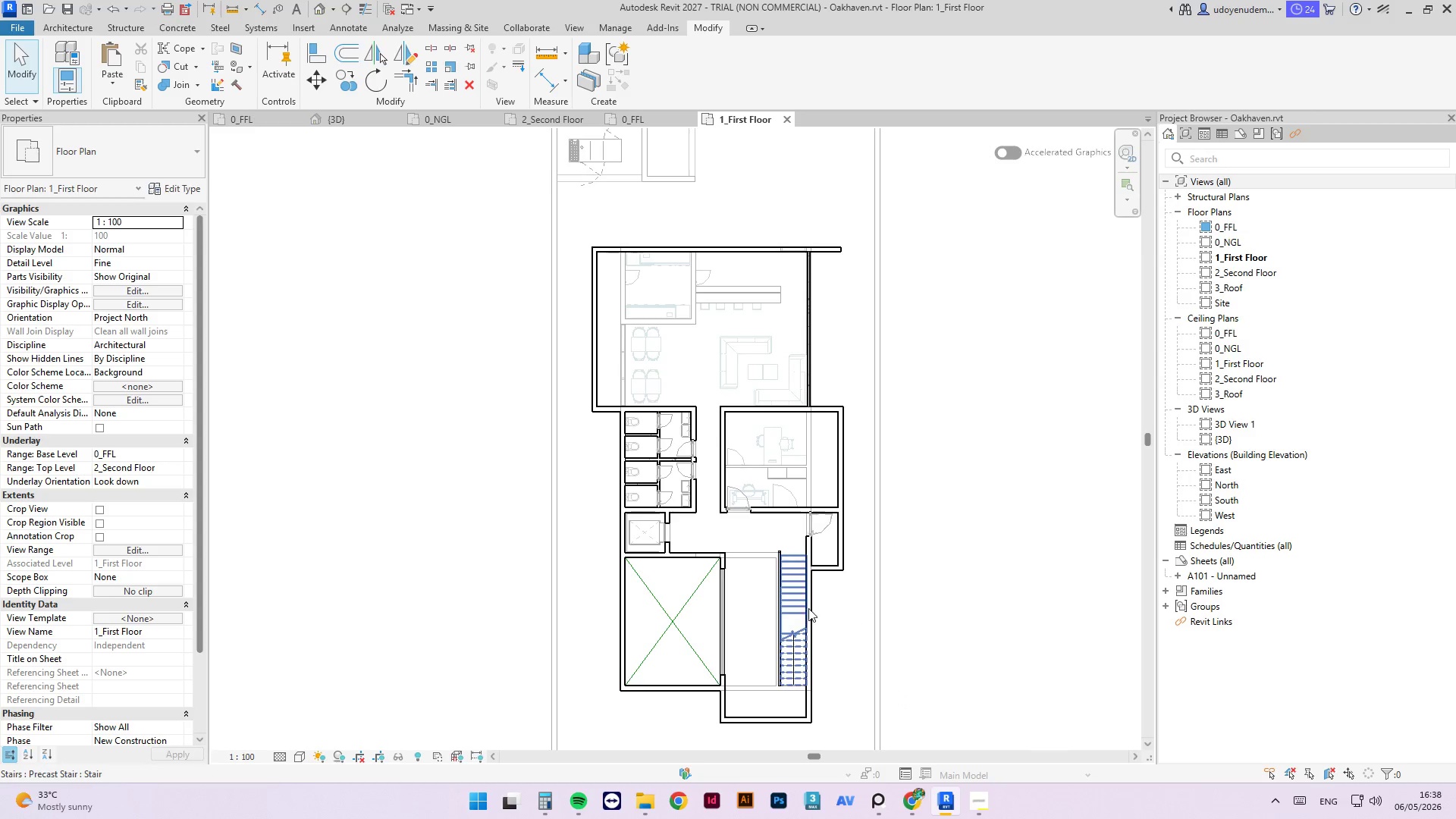 
wait(26.89)
 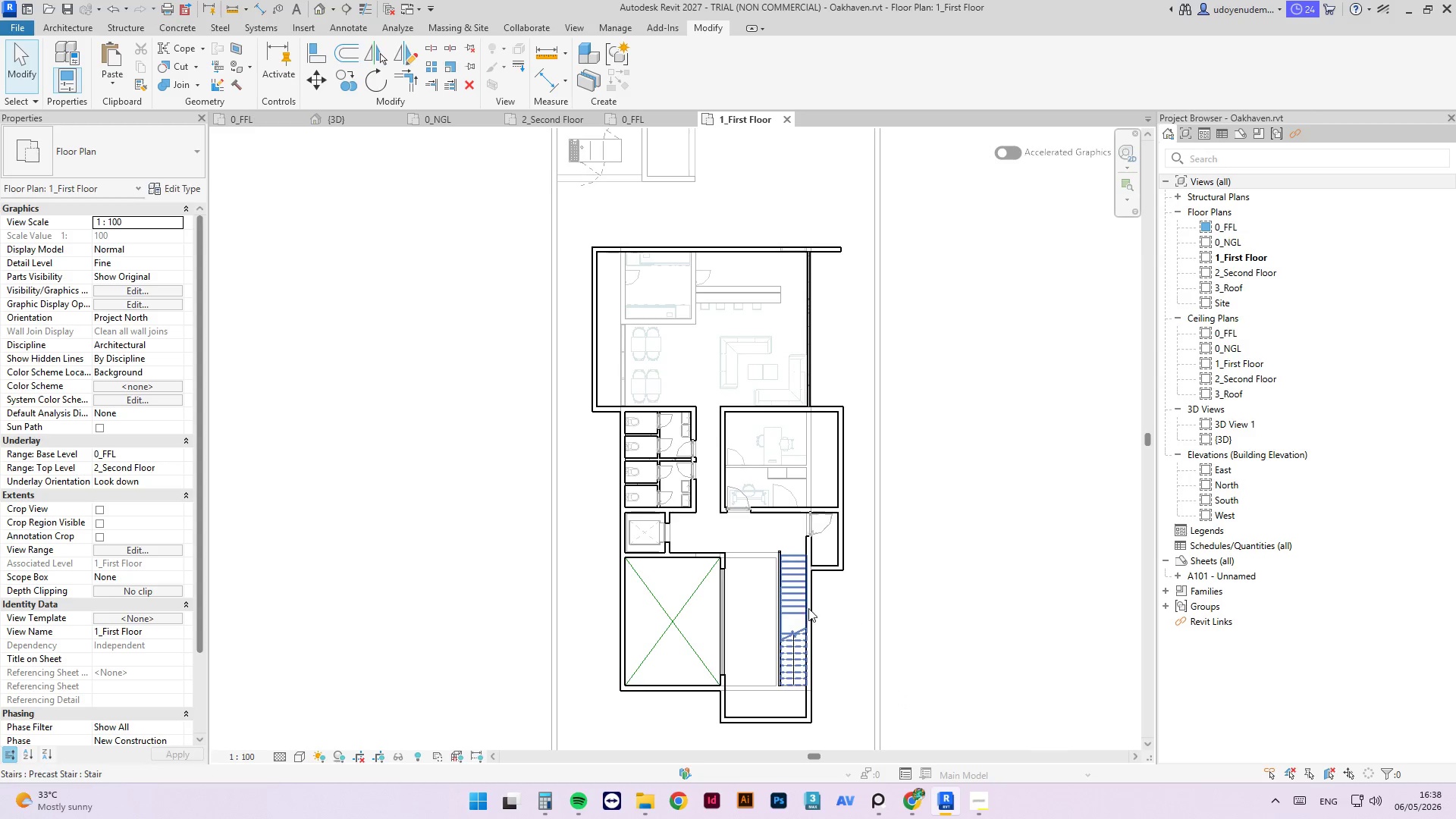 
scroll: coordinate [777, 509], scroll_direction: none, amount: 0.0
 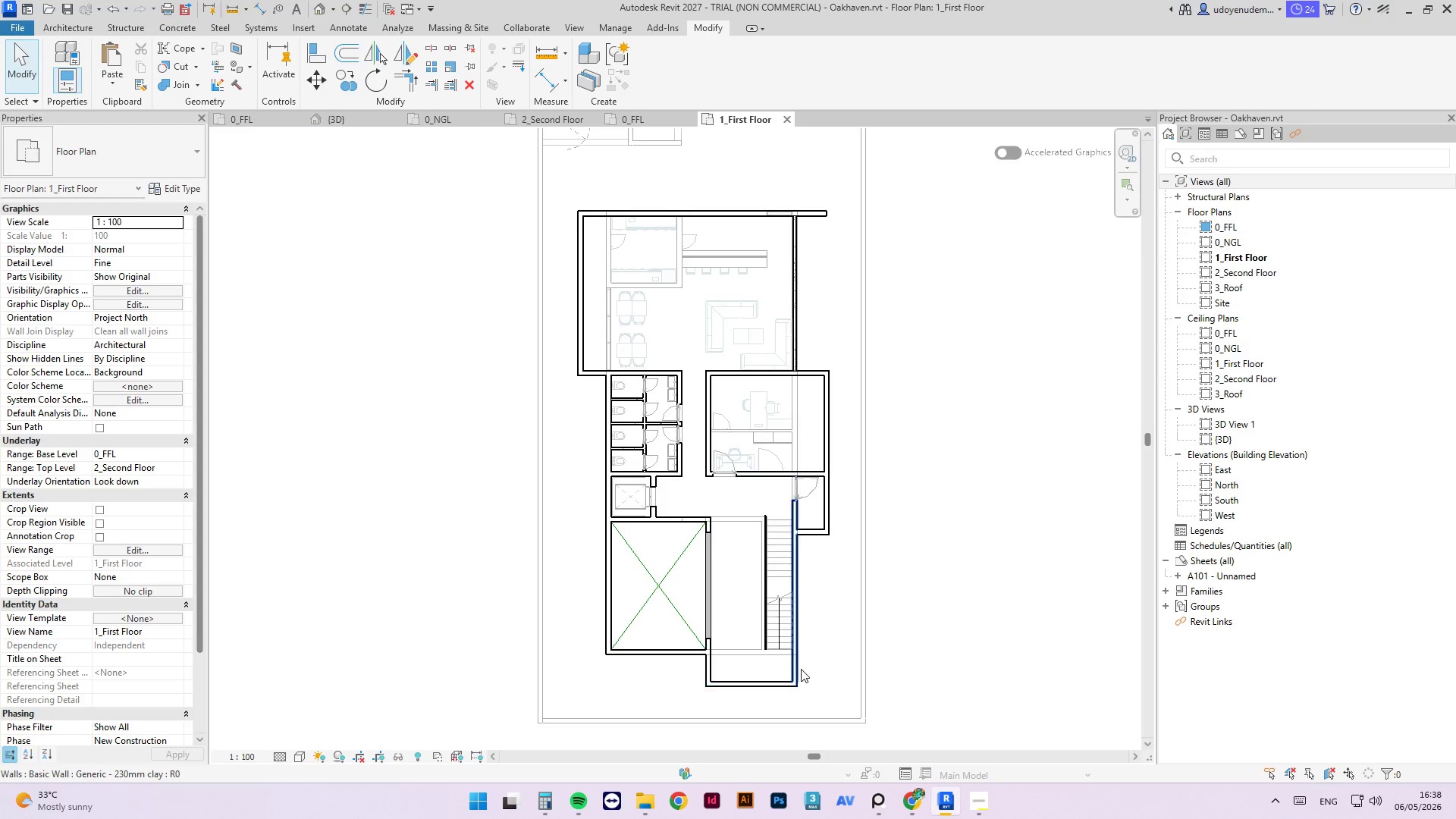 
left_click([796, 622])
 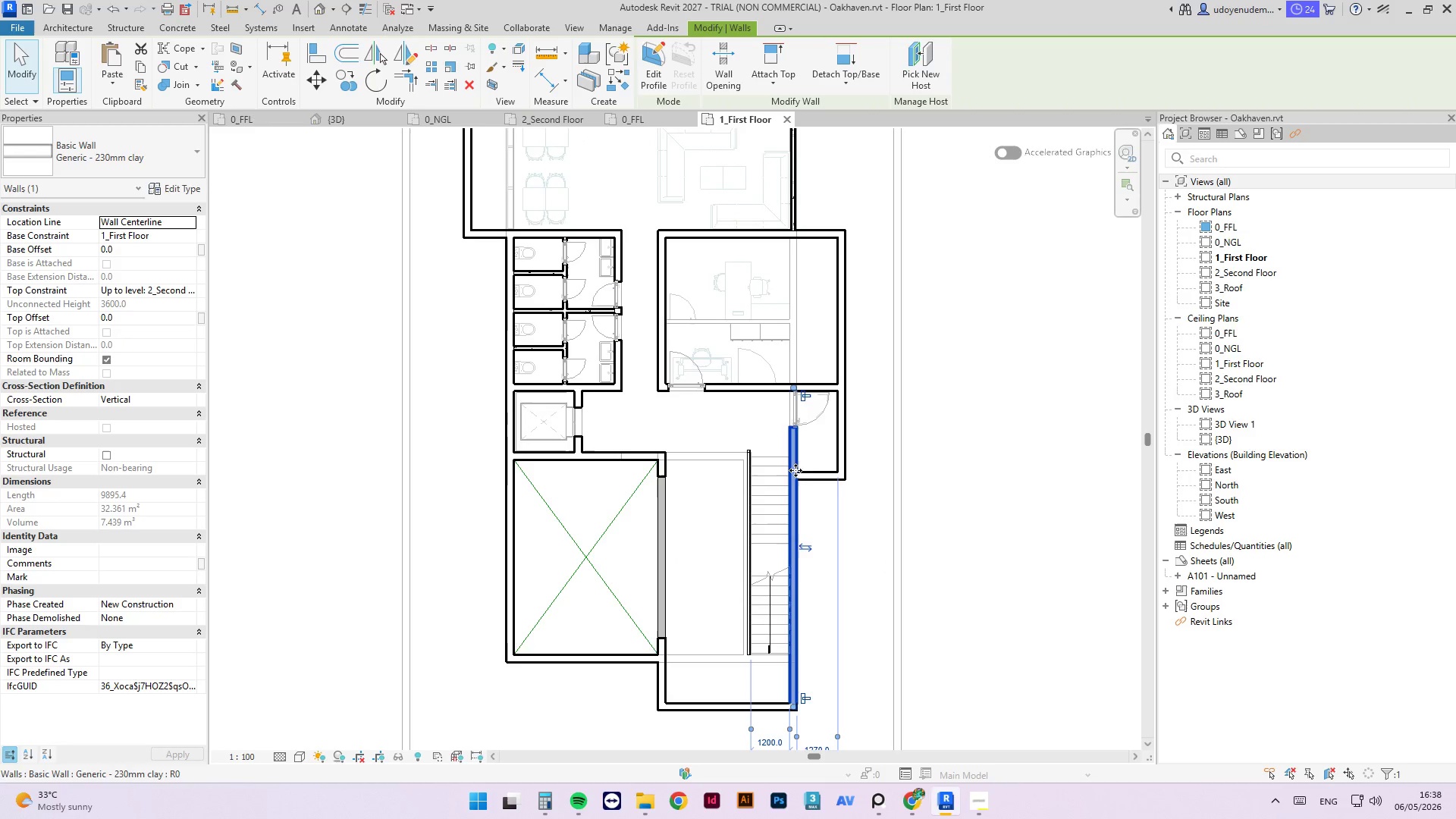 
scroll: coordinate [797, 638], scroll_direction: up, amount: 3.0
 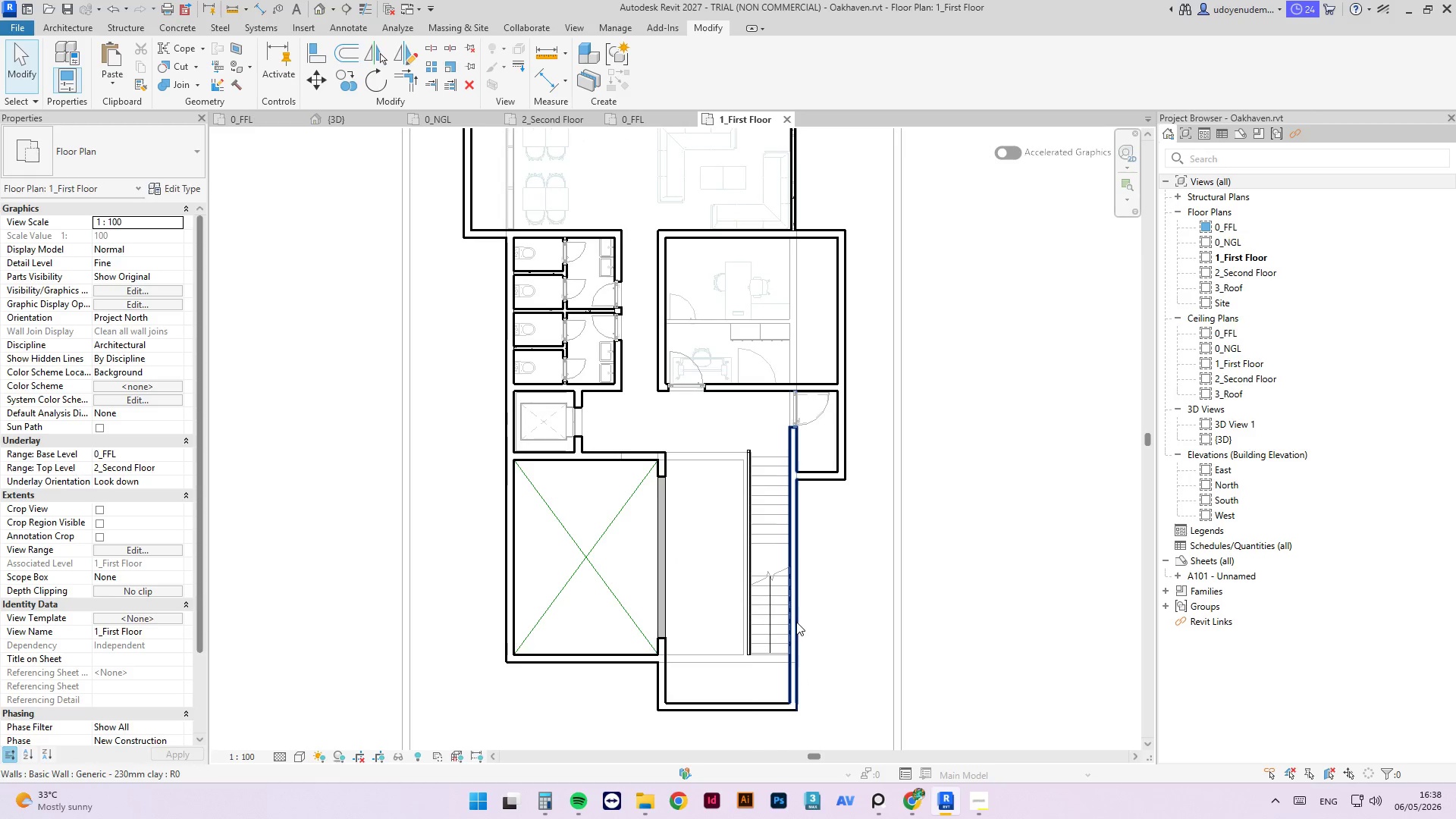 
left_click([850, 500])
 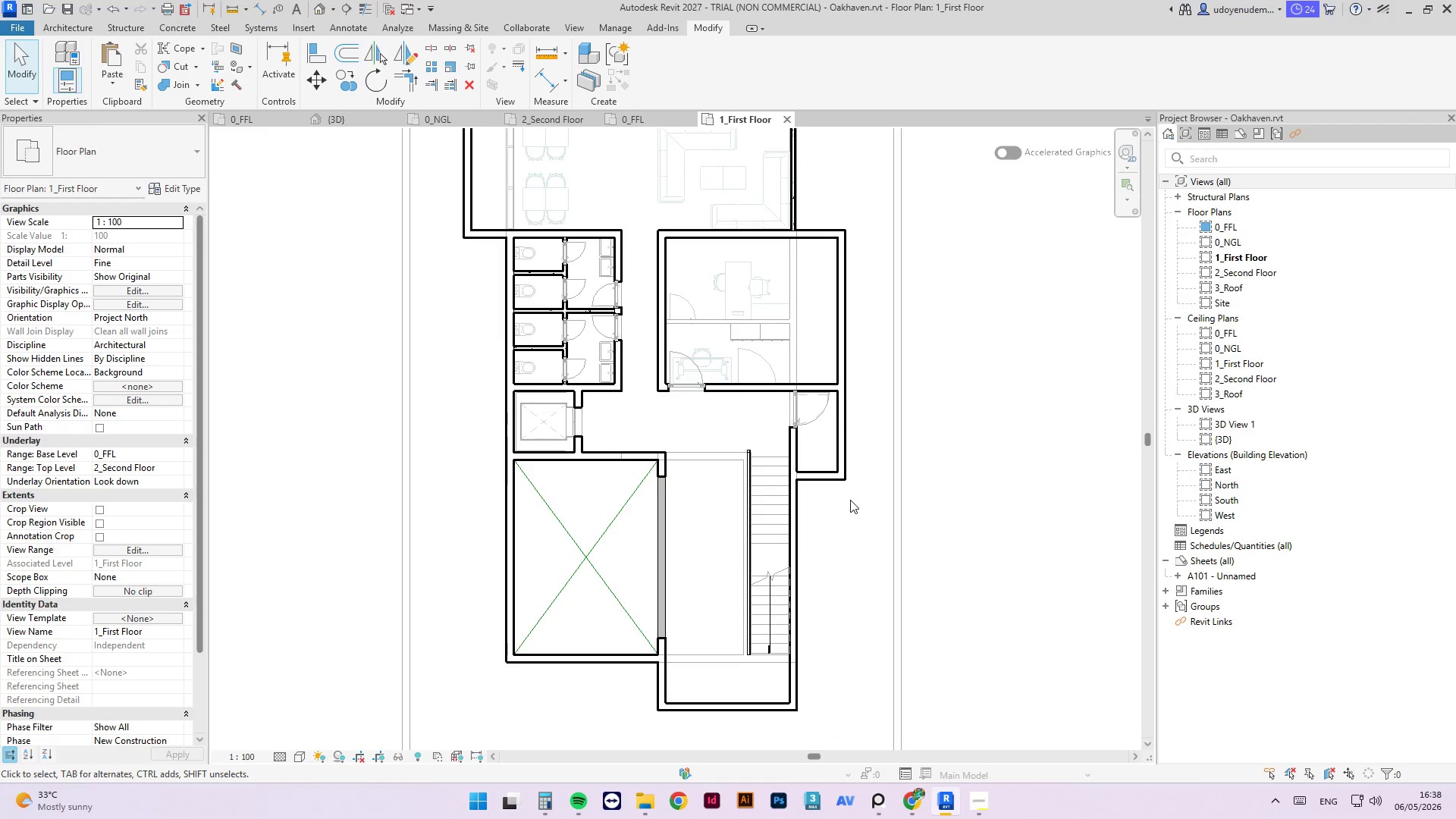 
key(Escape)
 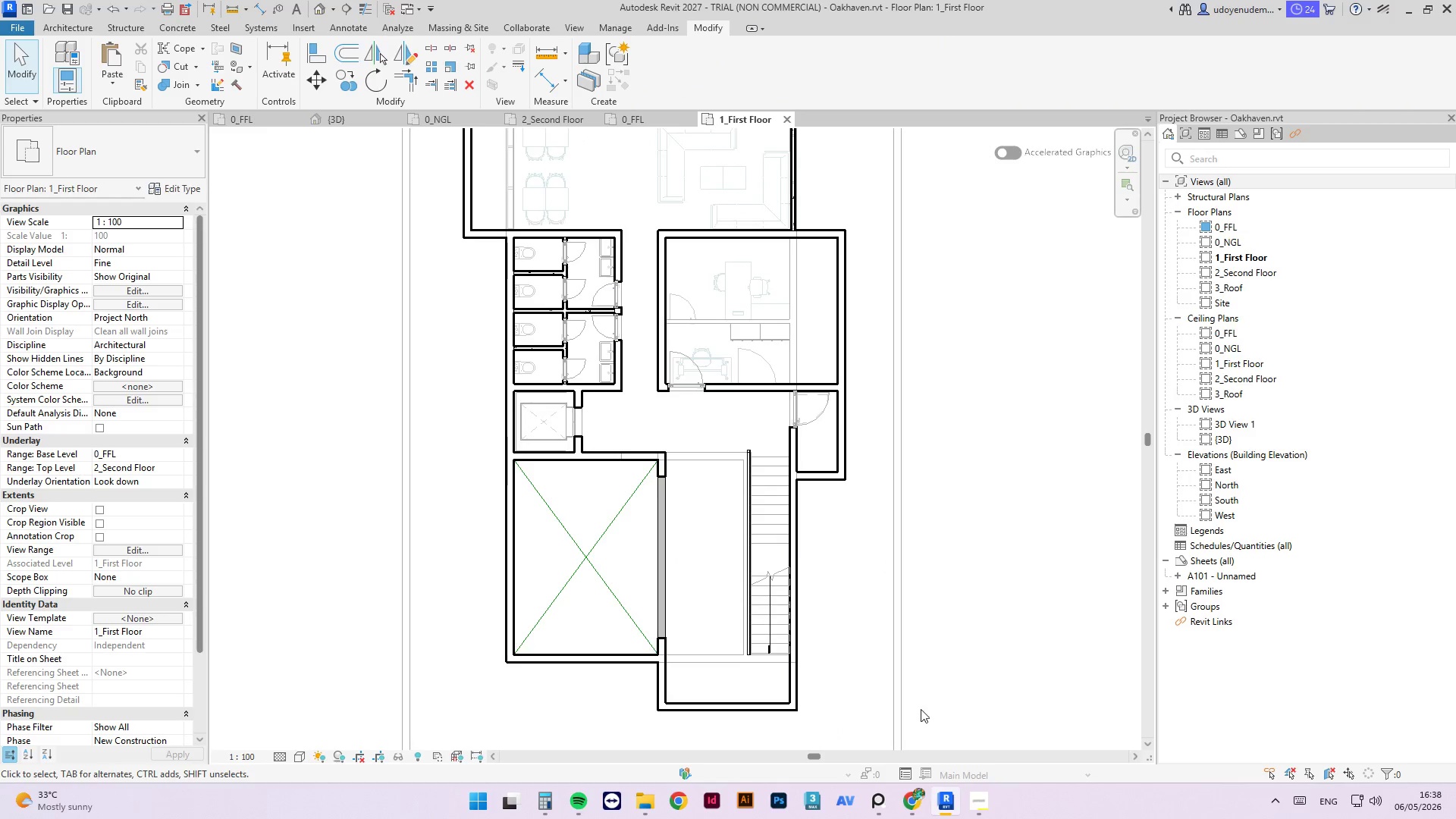 
key(Escape)
 